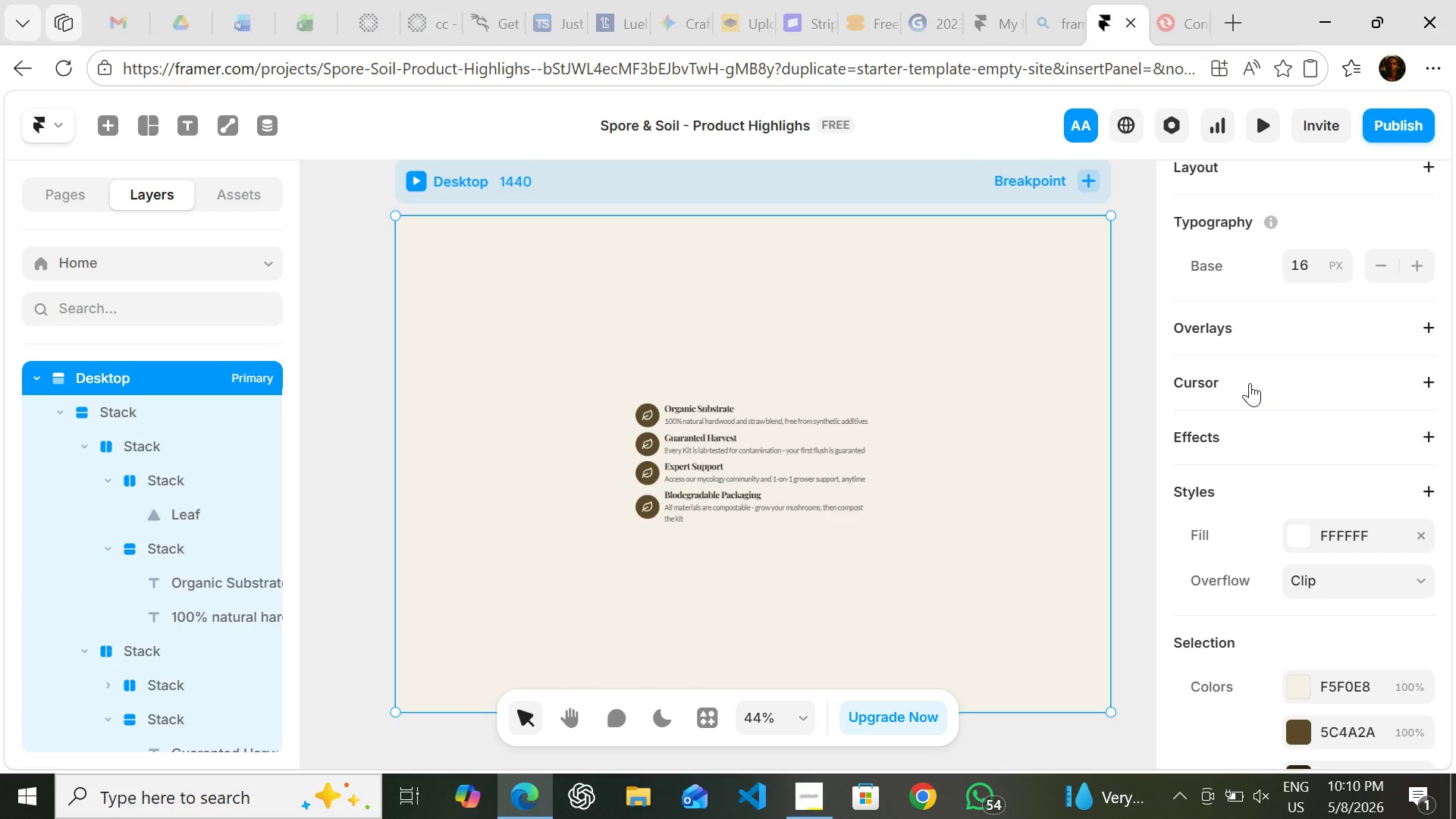 
left_click([1429, 469])
 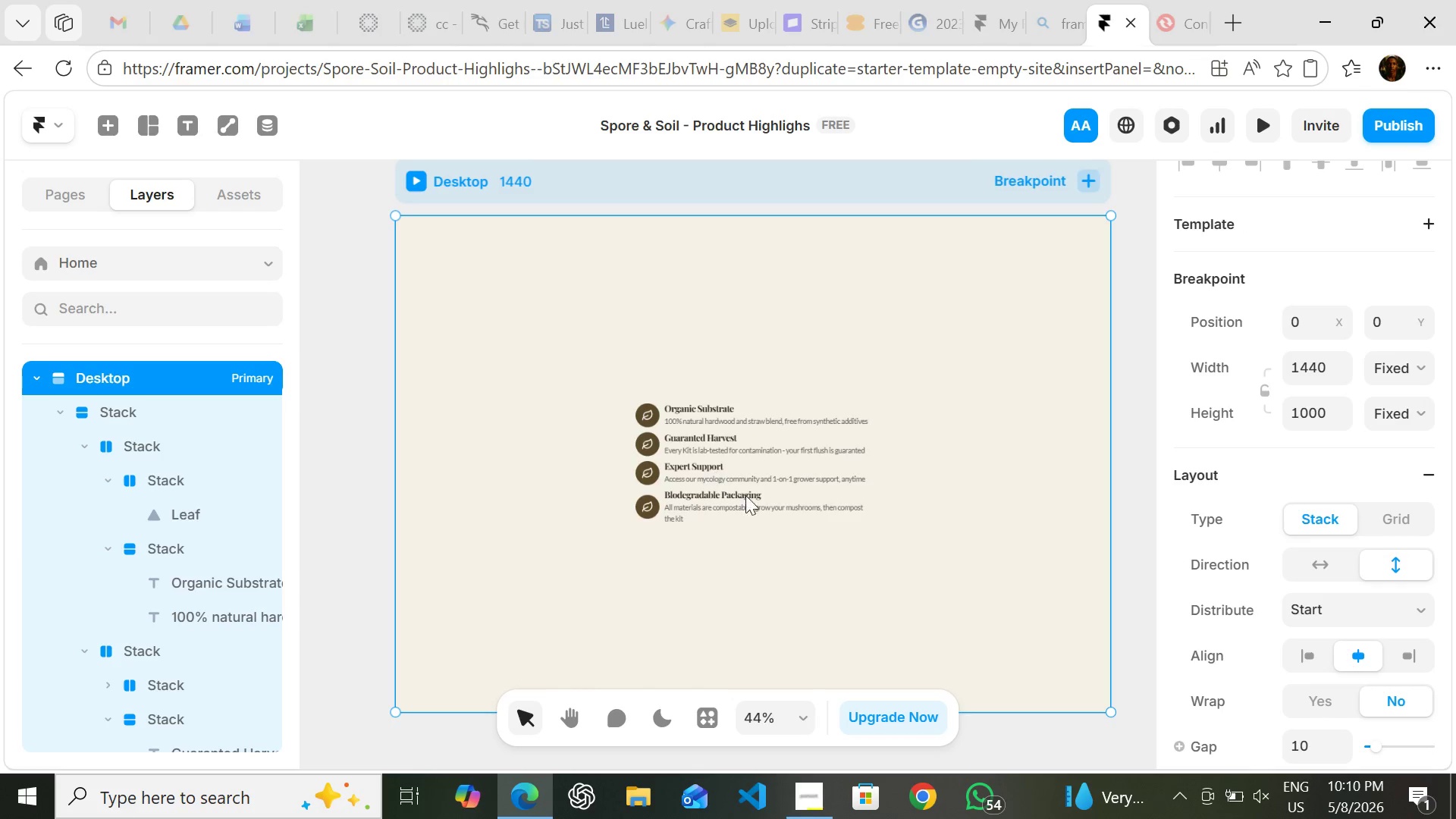 
left_click_drag(start_coordinate=[851, 543], to_coordinate=[834, 499])
 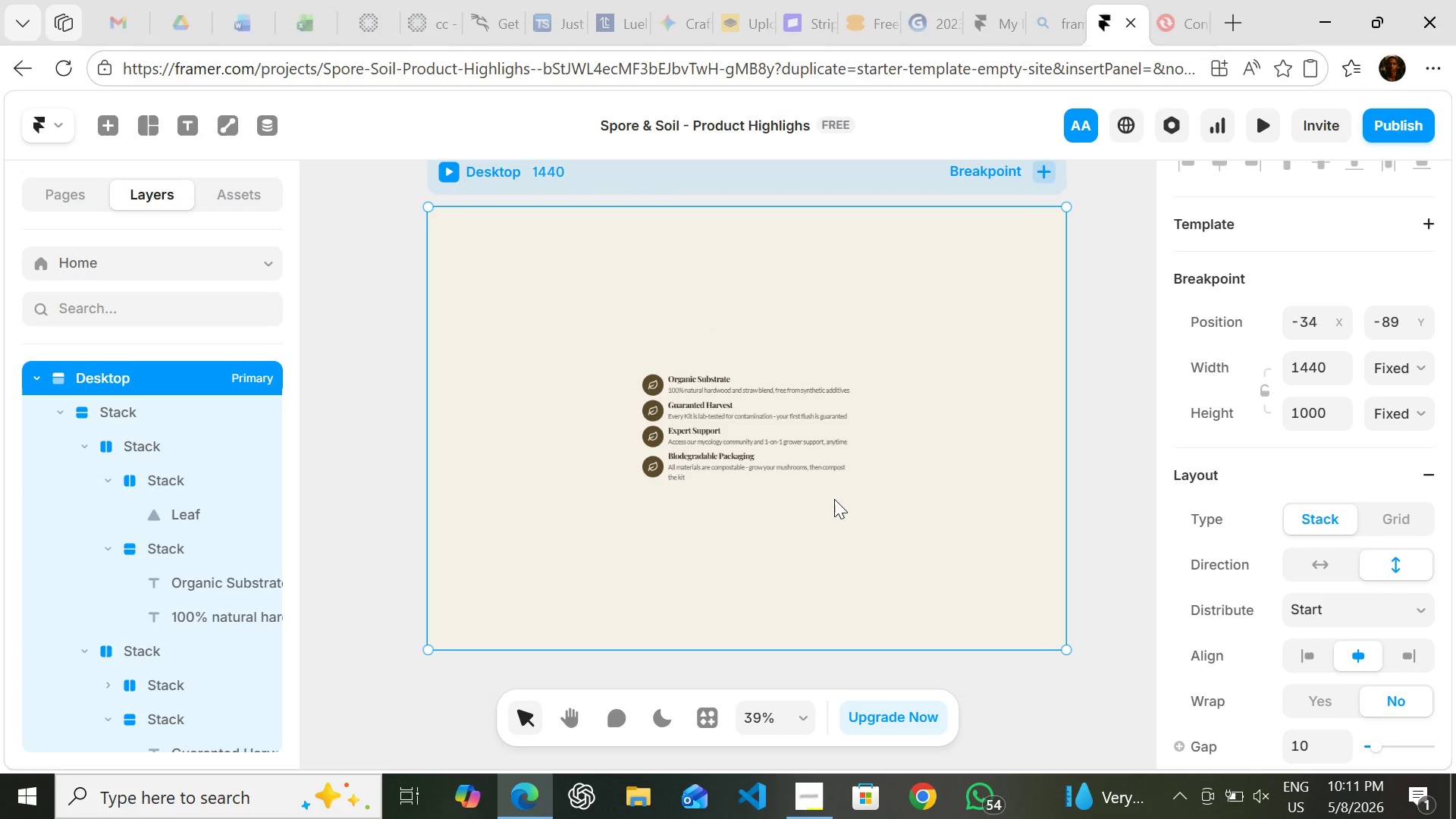 
wait(13.88)
 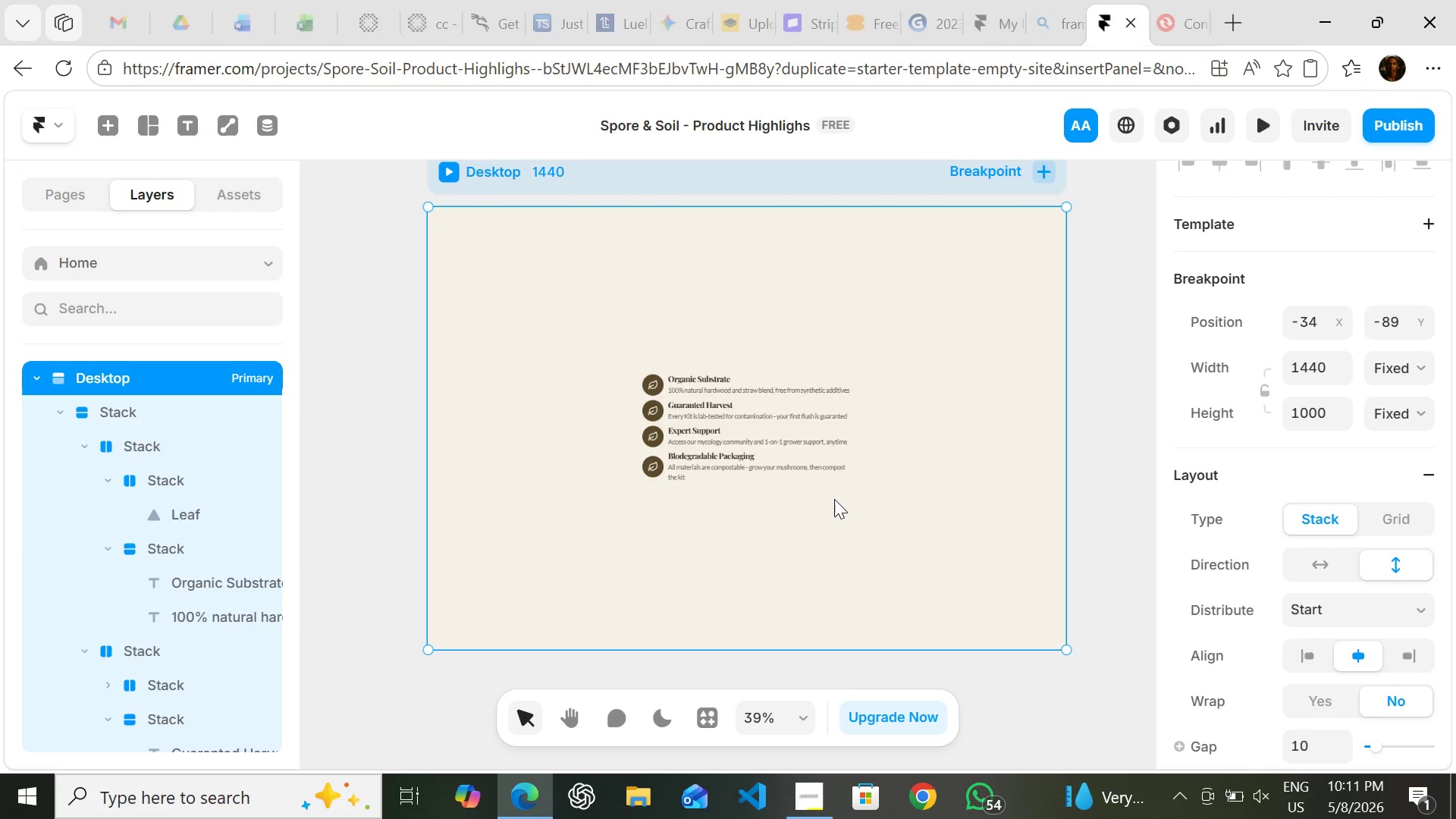 
left_click_drag(start_coordinate=[162, 364], to_coordinate=[159, 400])
 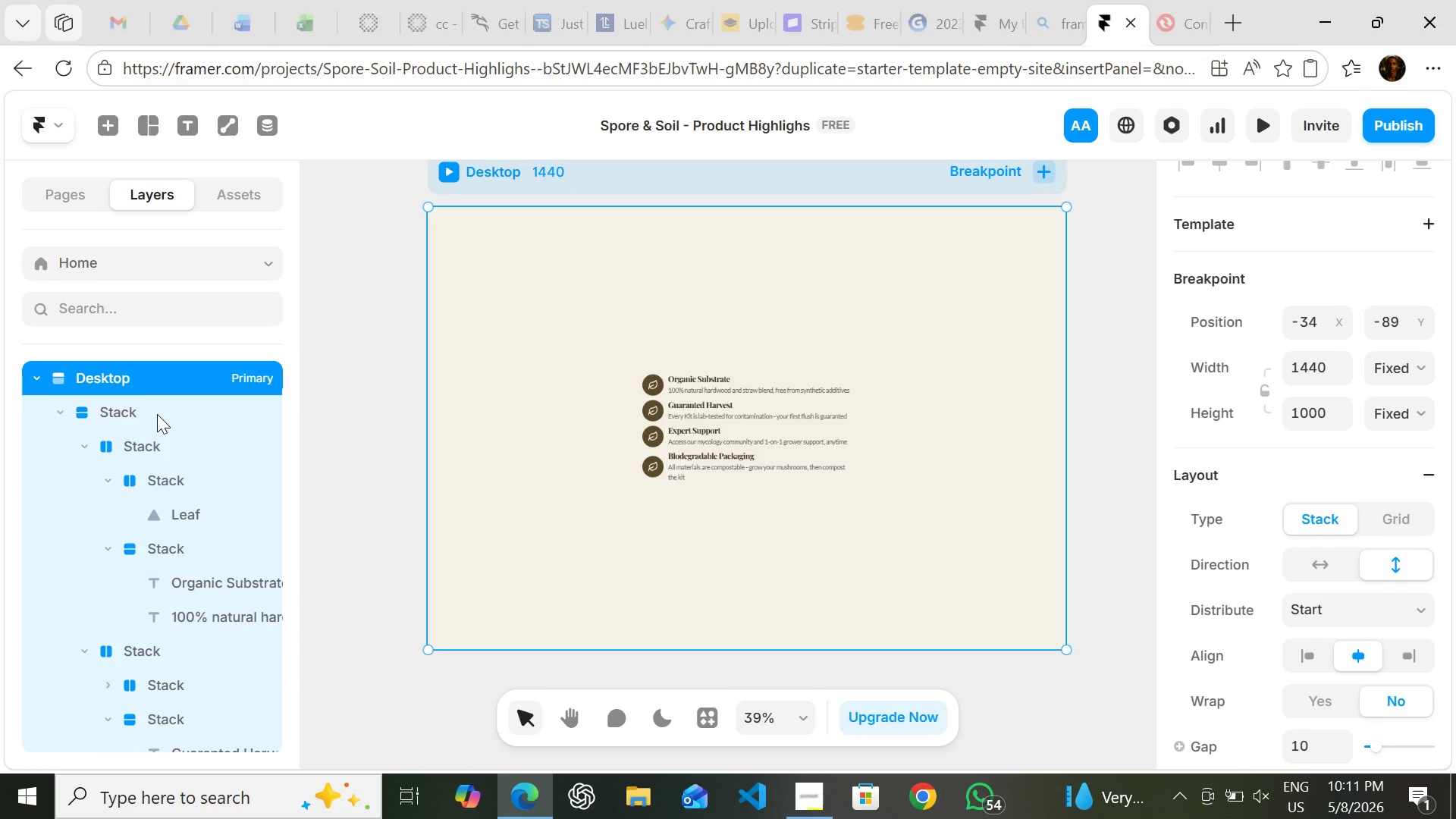 
left_click([157, 414])
 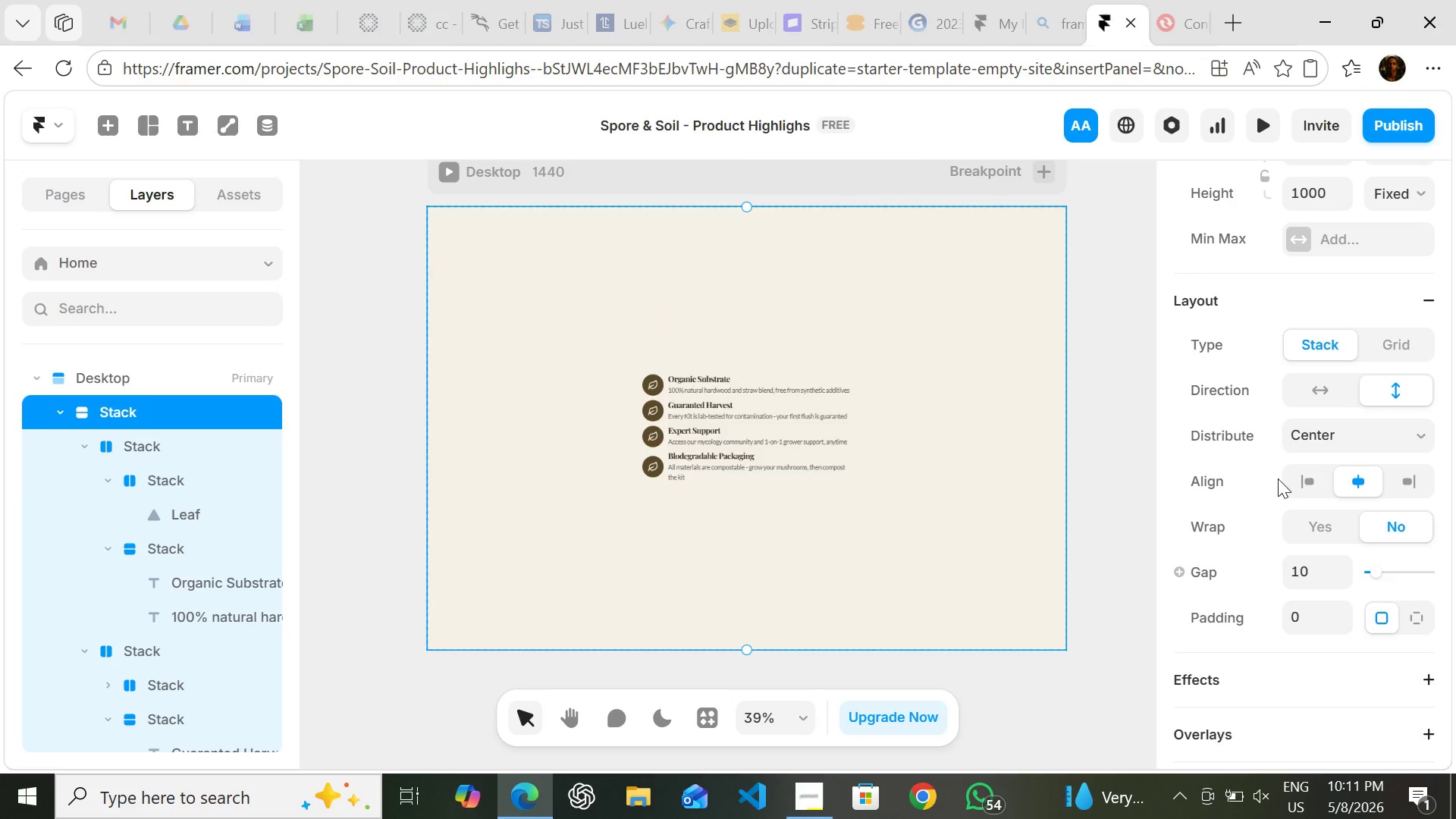 
wait(6.2)
 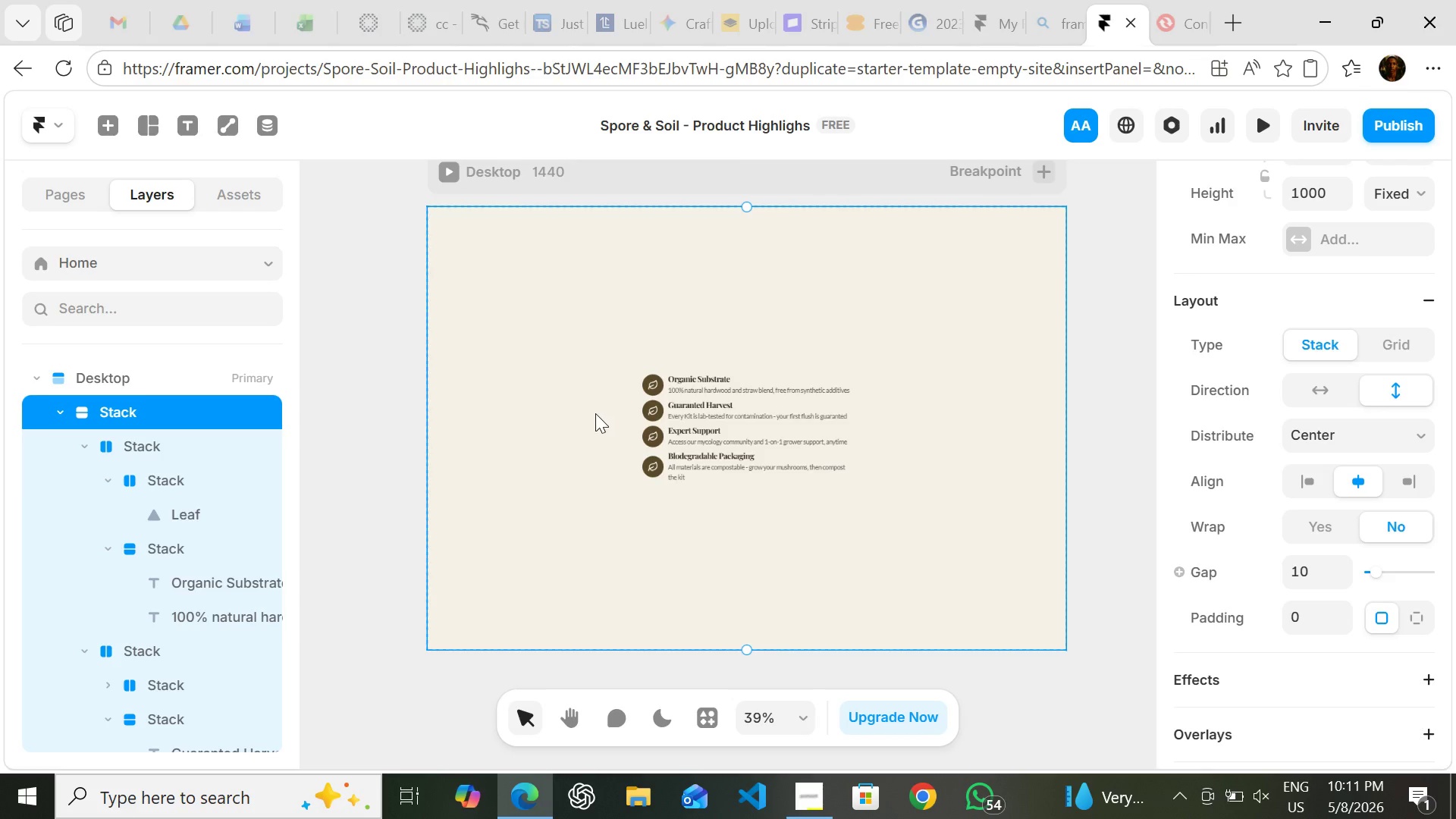 
left_click([1315, 607])
 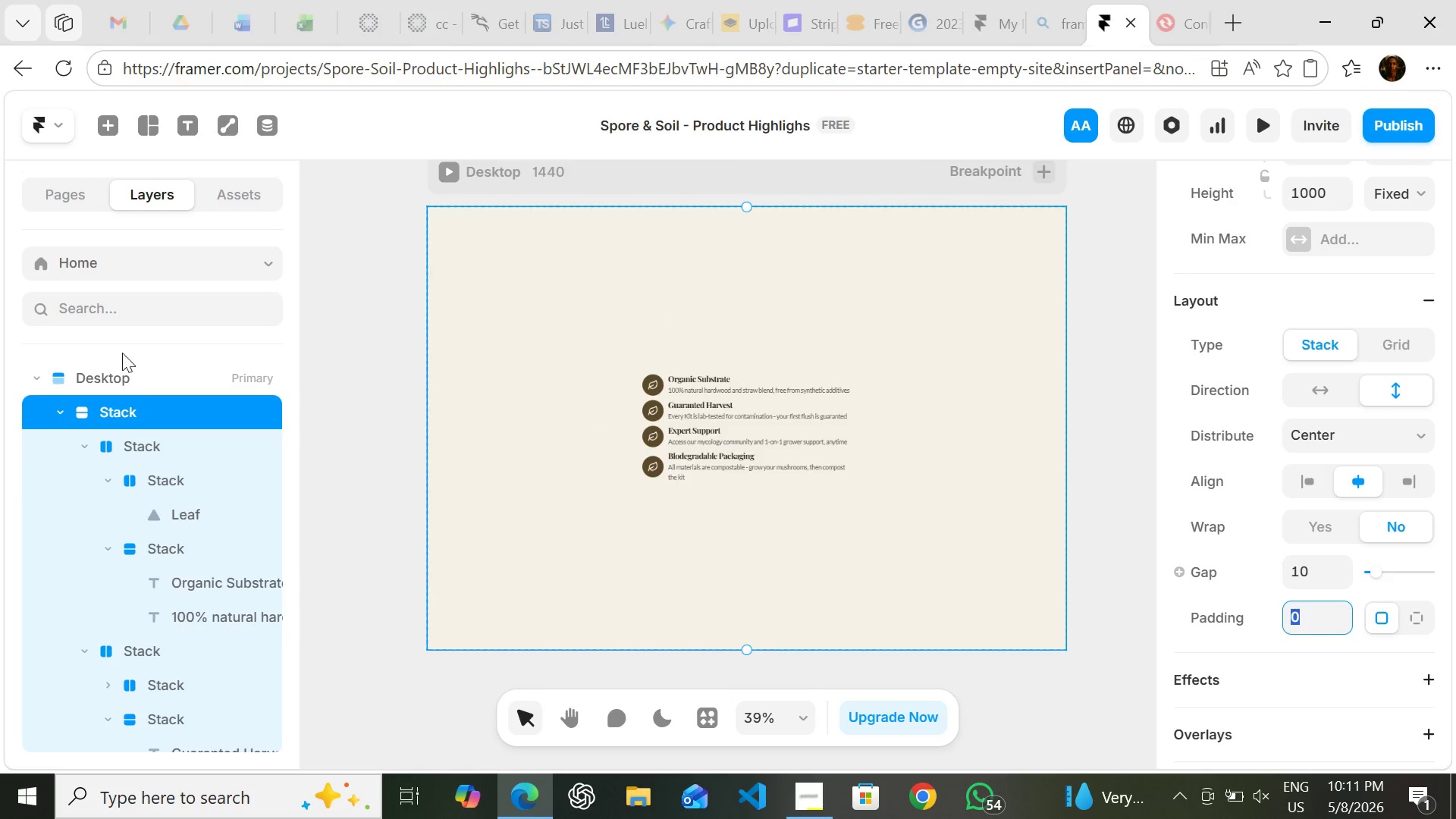 
left_click([347, 418])
 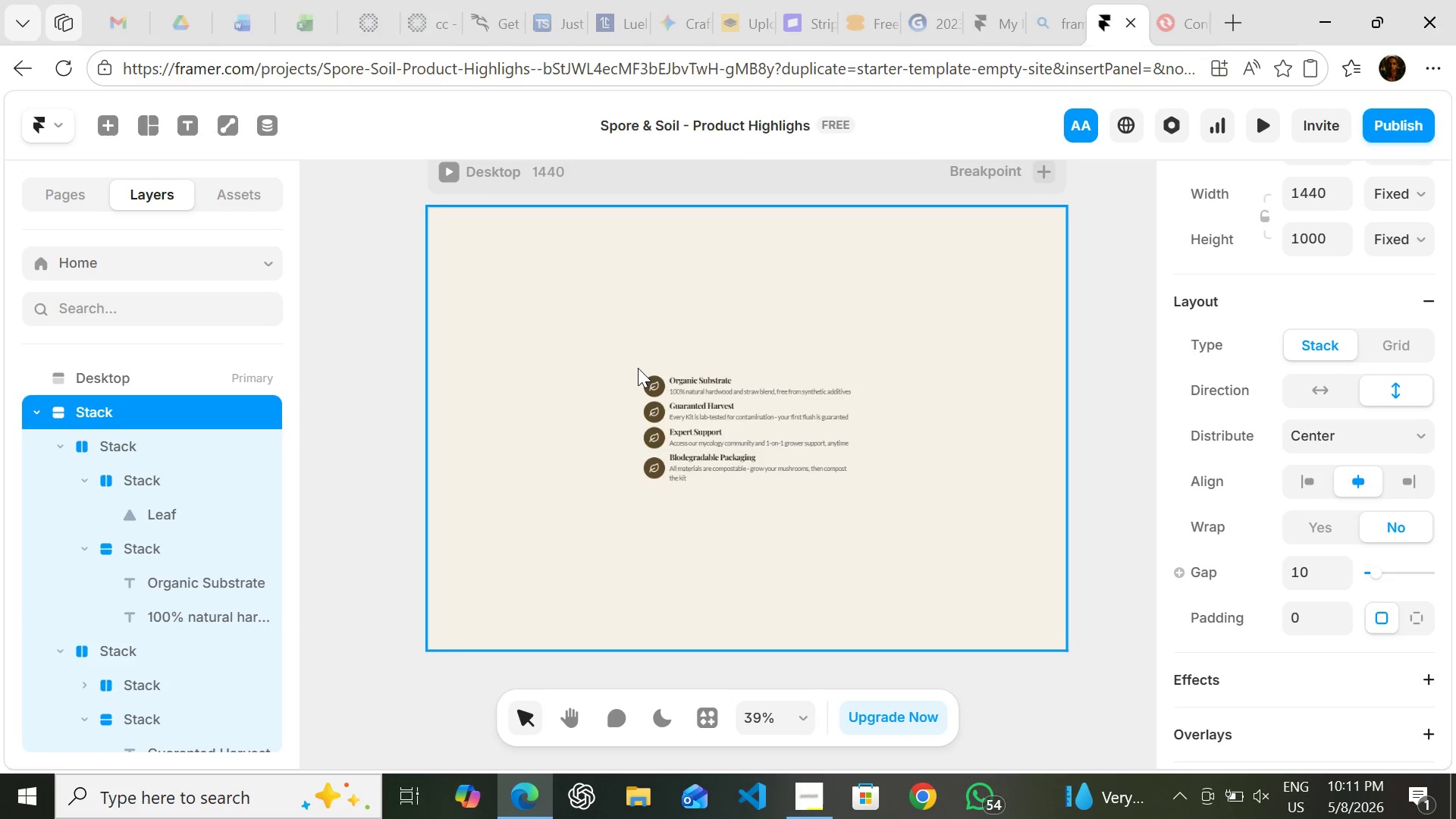 
wait(7.38)
 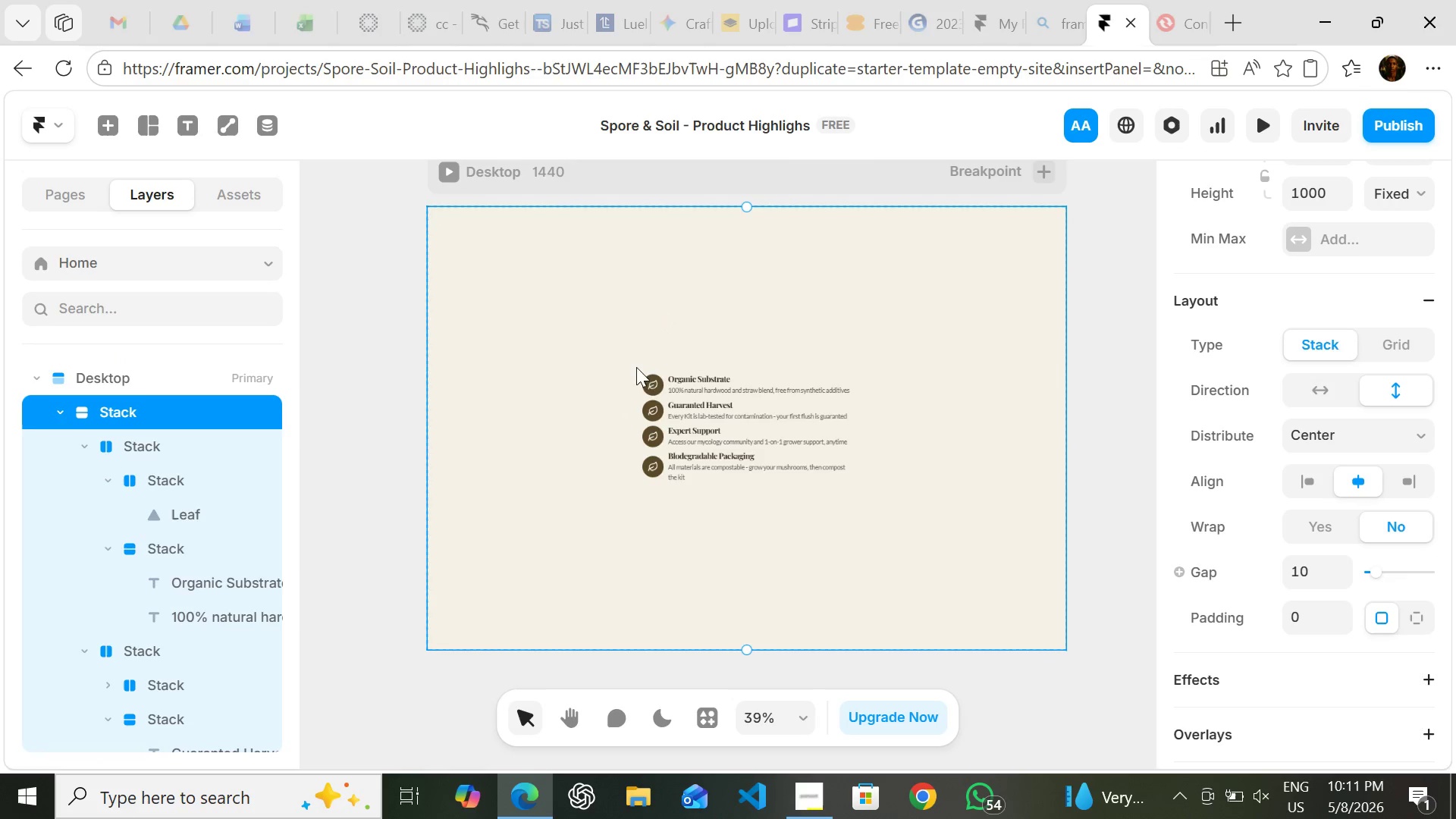 
key(Control+Z)
 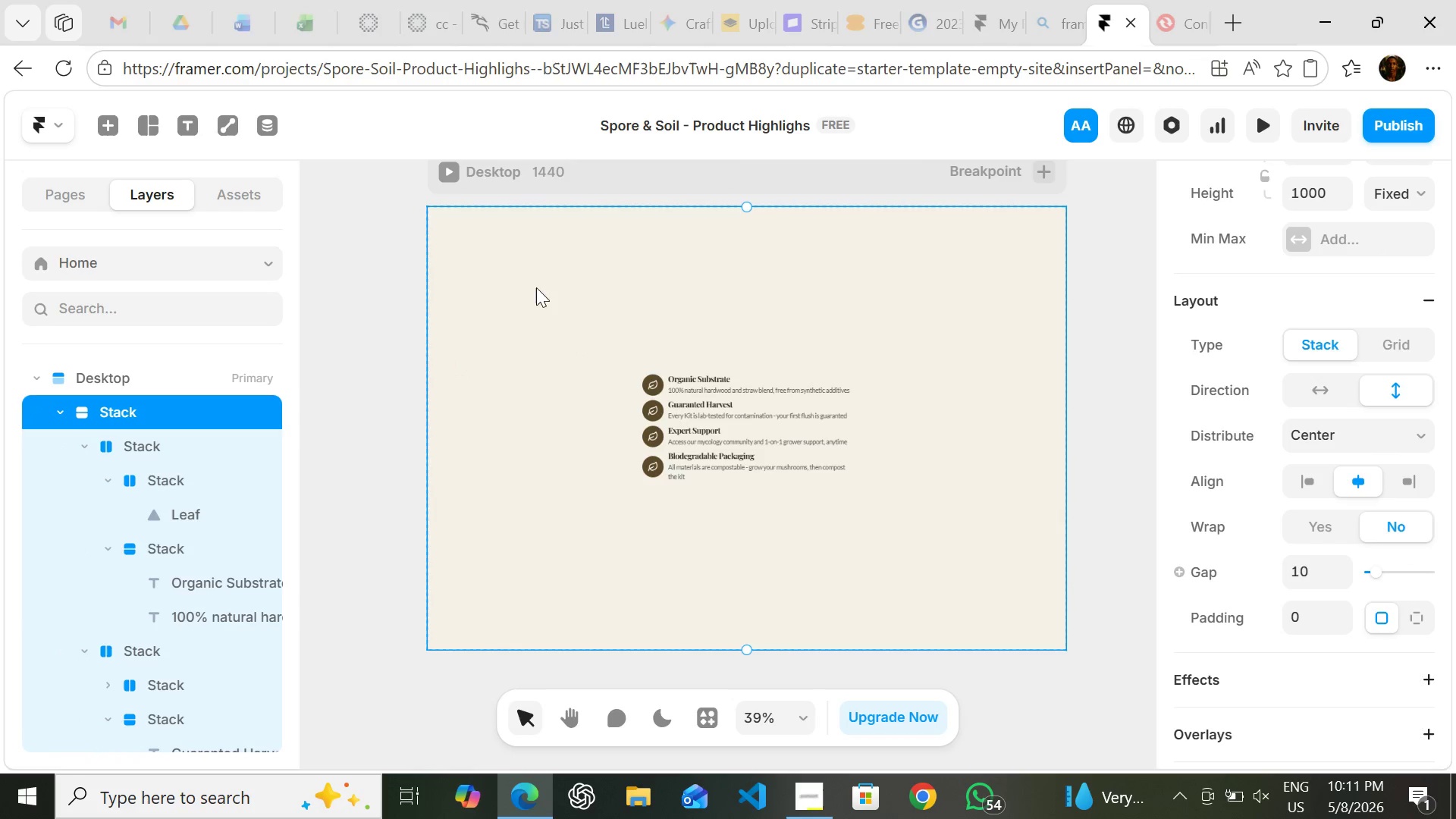 
left_click([400, 262])
 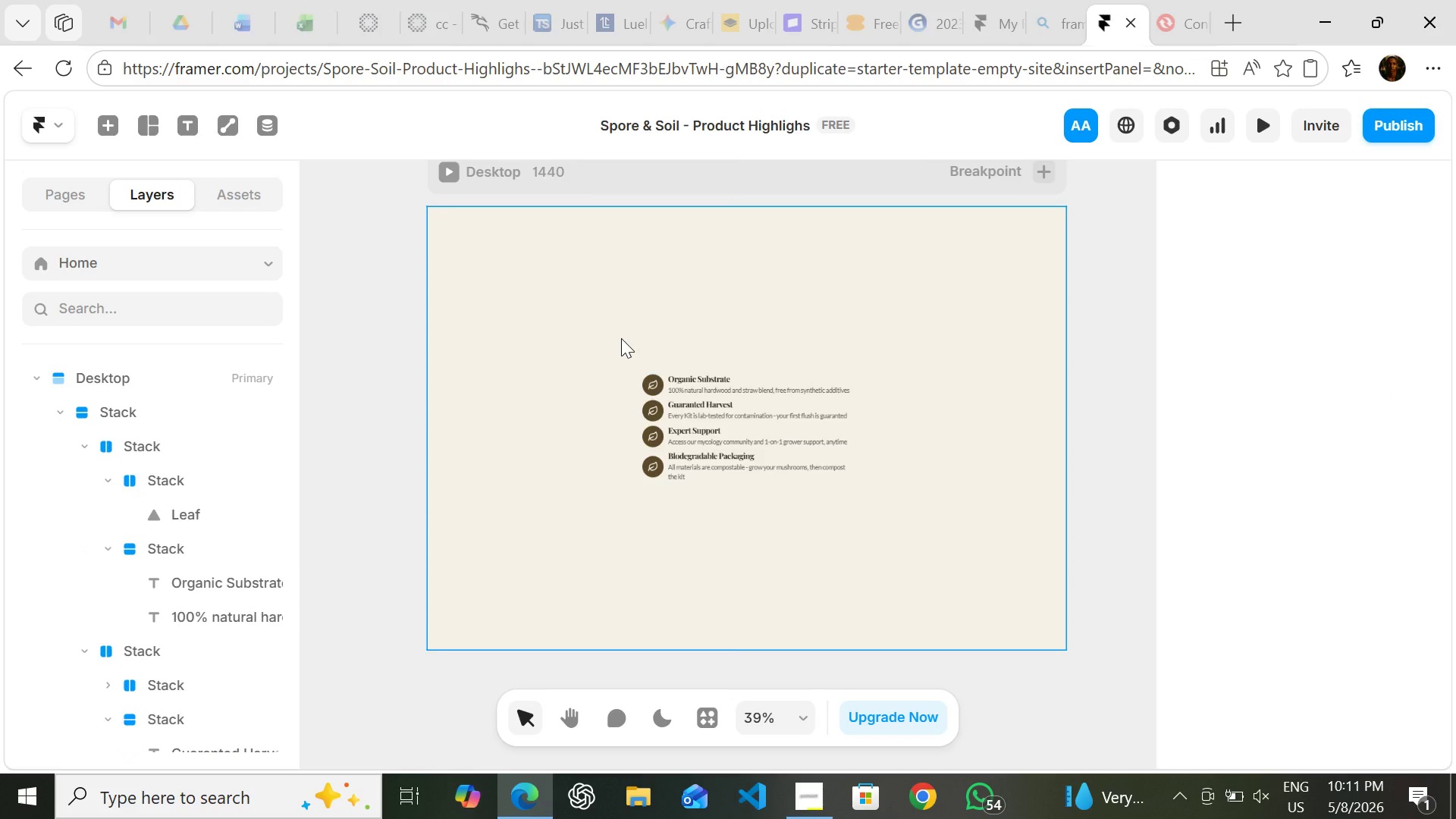 
left_click([621, 338])
 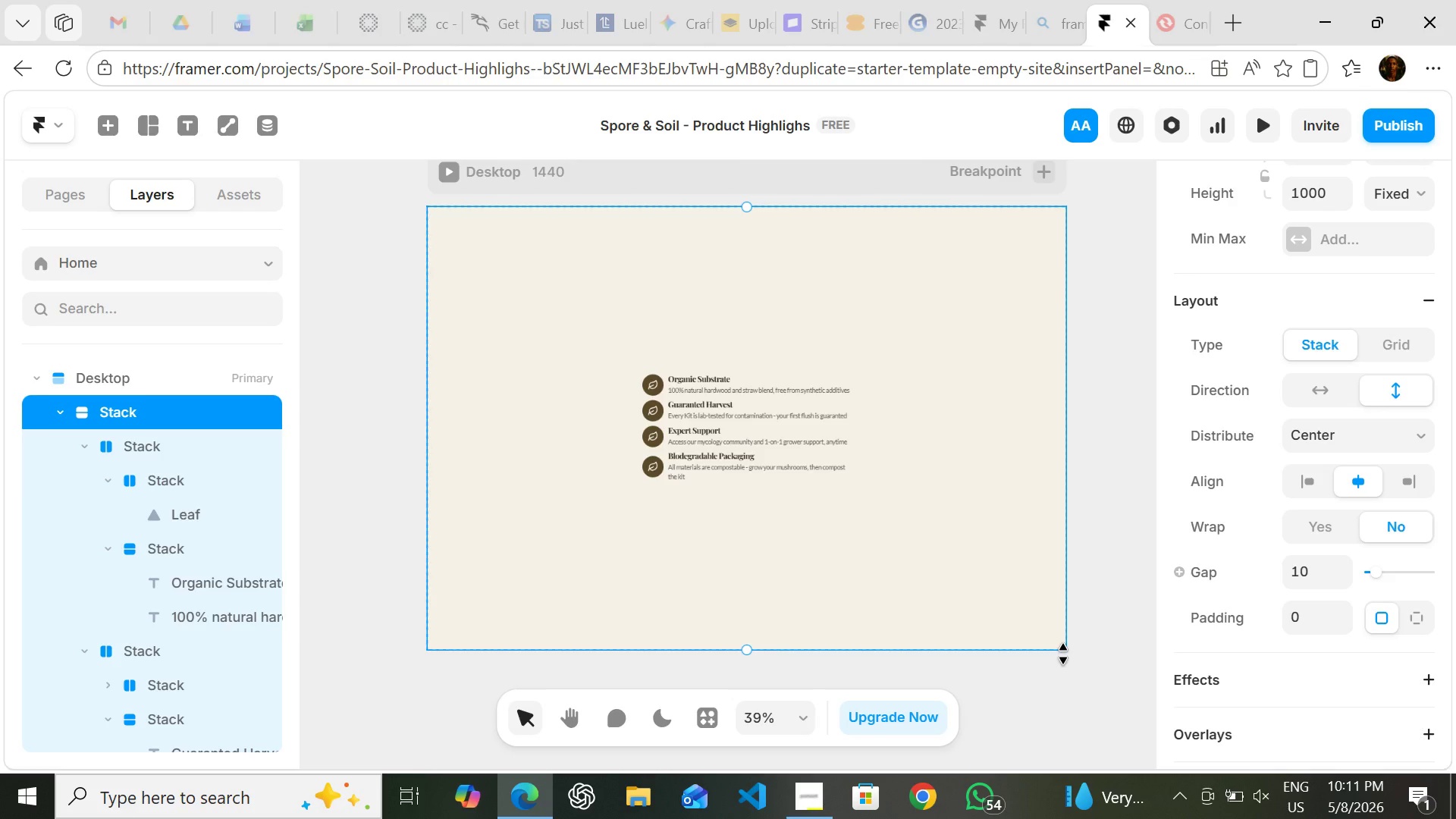 
wait(11.02)
 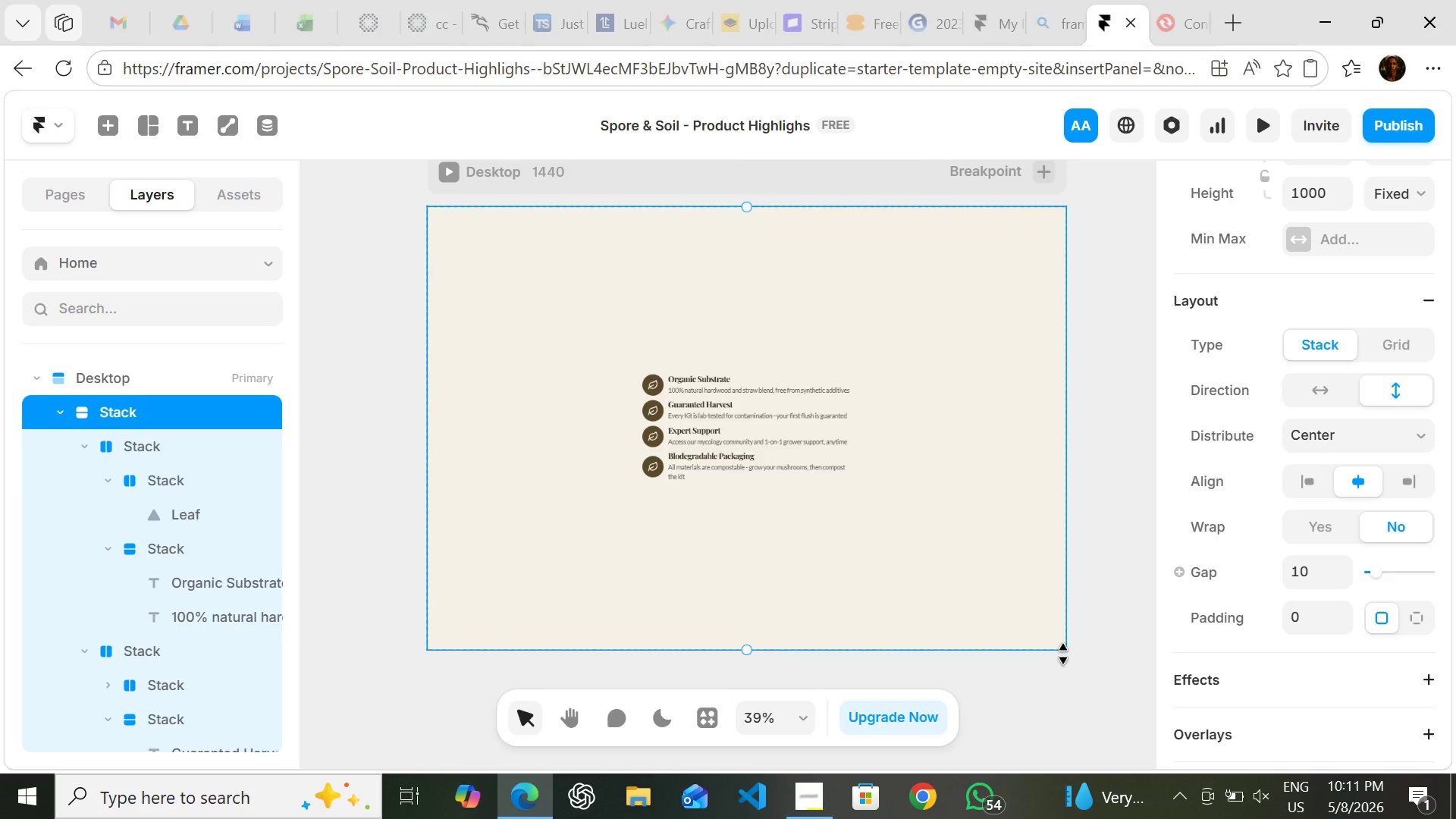 
left_click([1319, 455])
 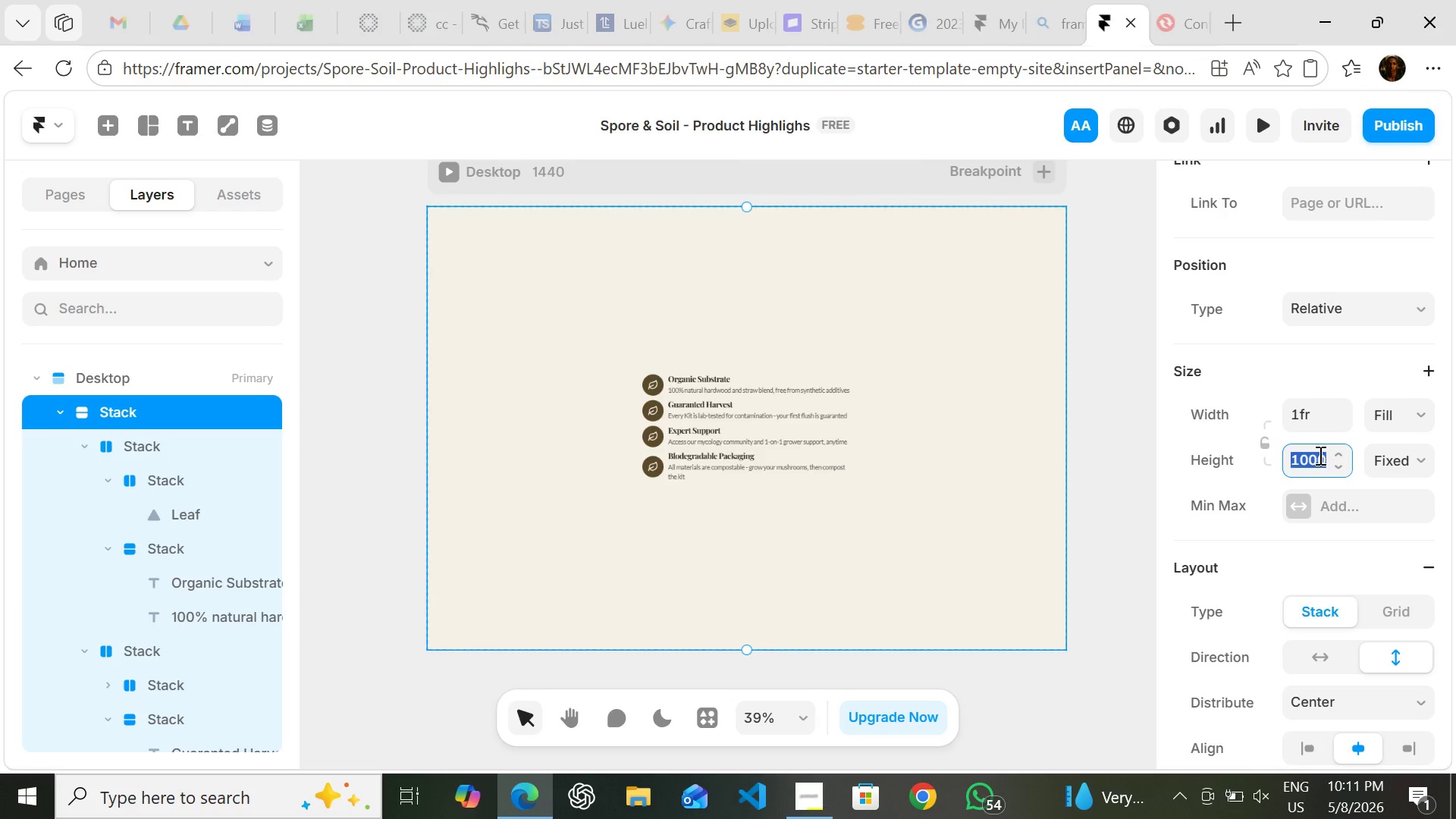 
type(800)
 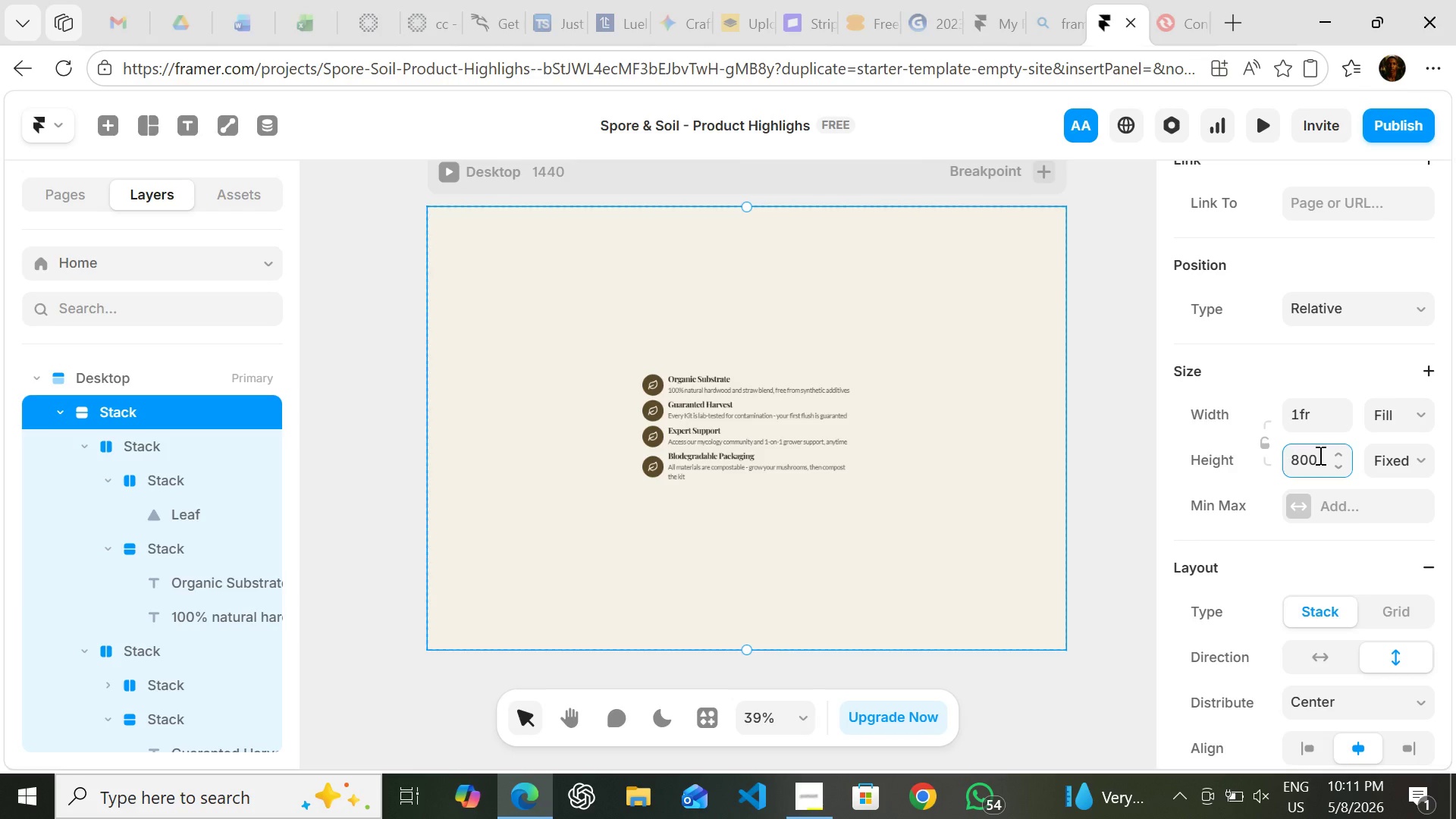 
key(Enter)
 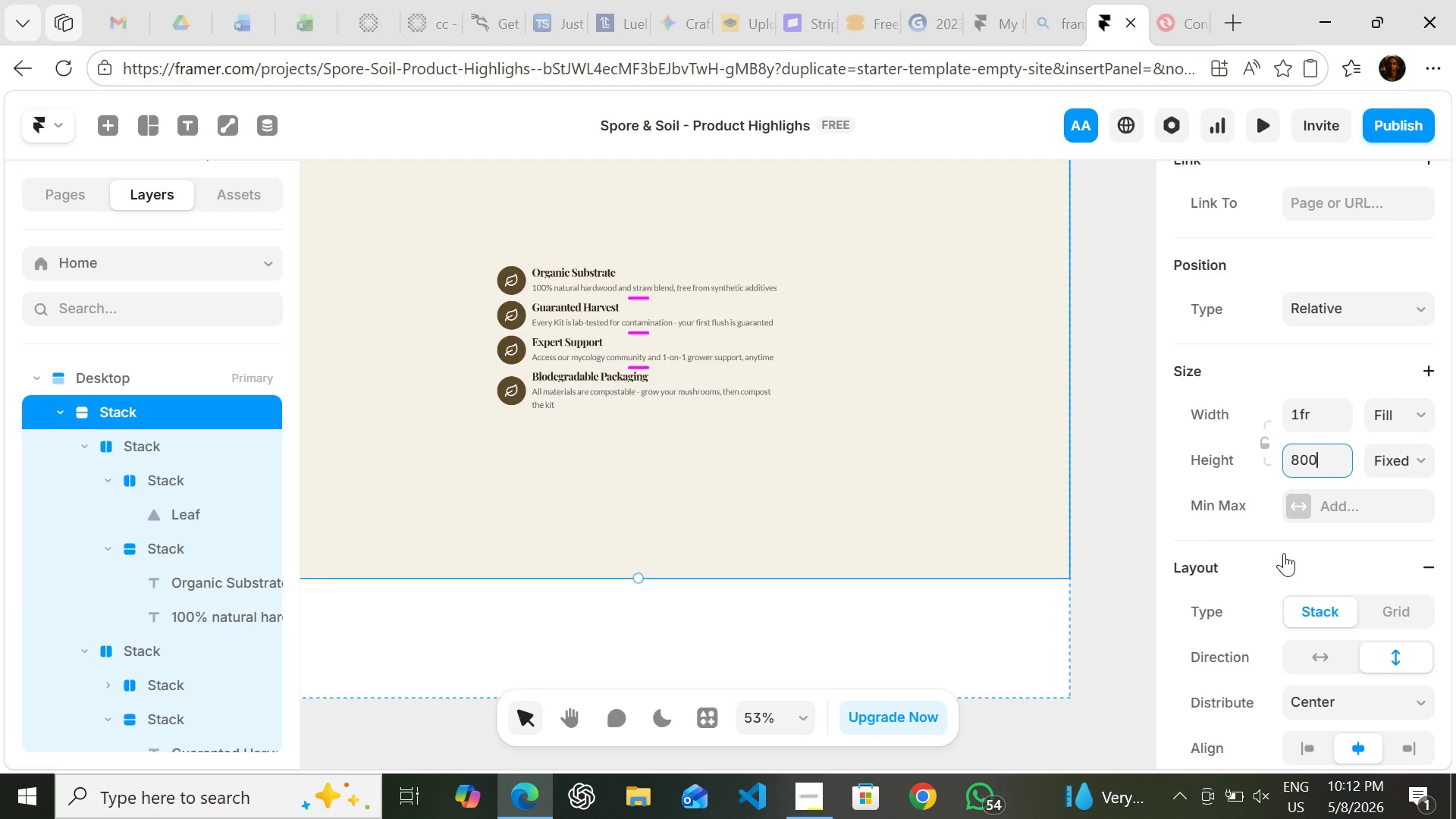 
wait(18.5)
 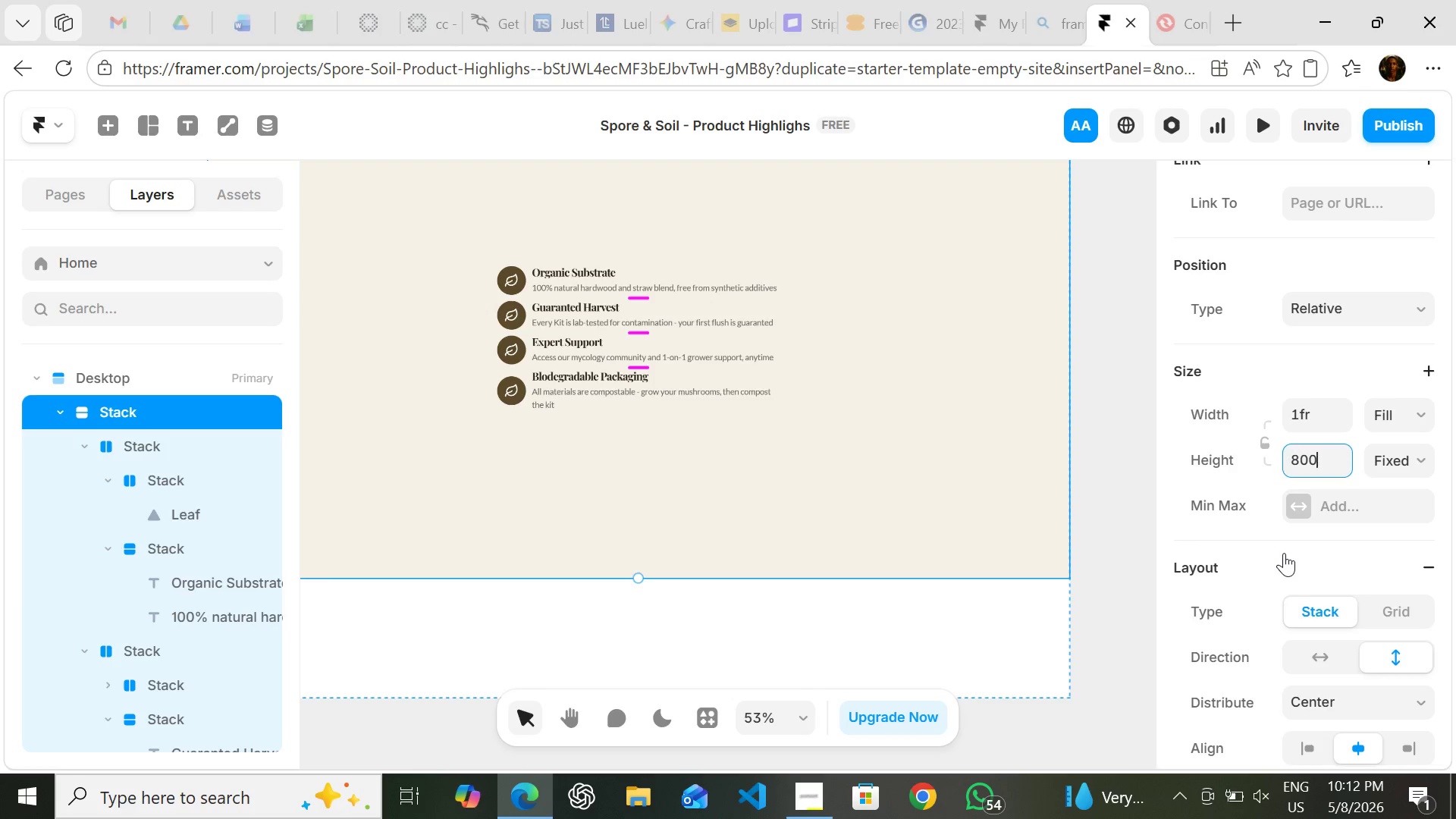 
left_click([1310, 486])
 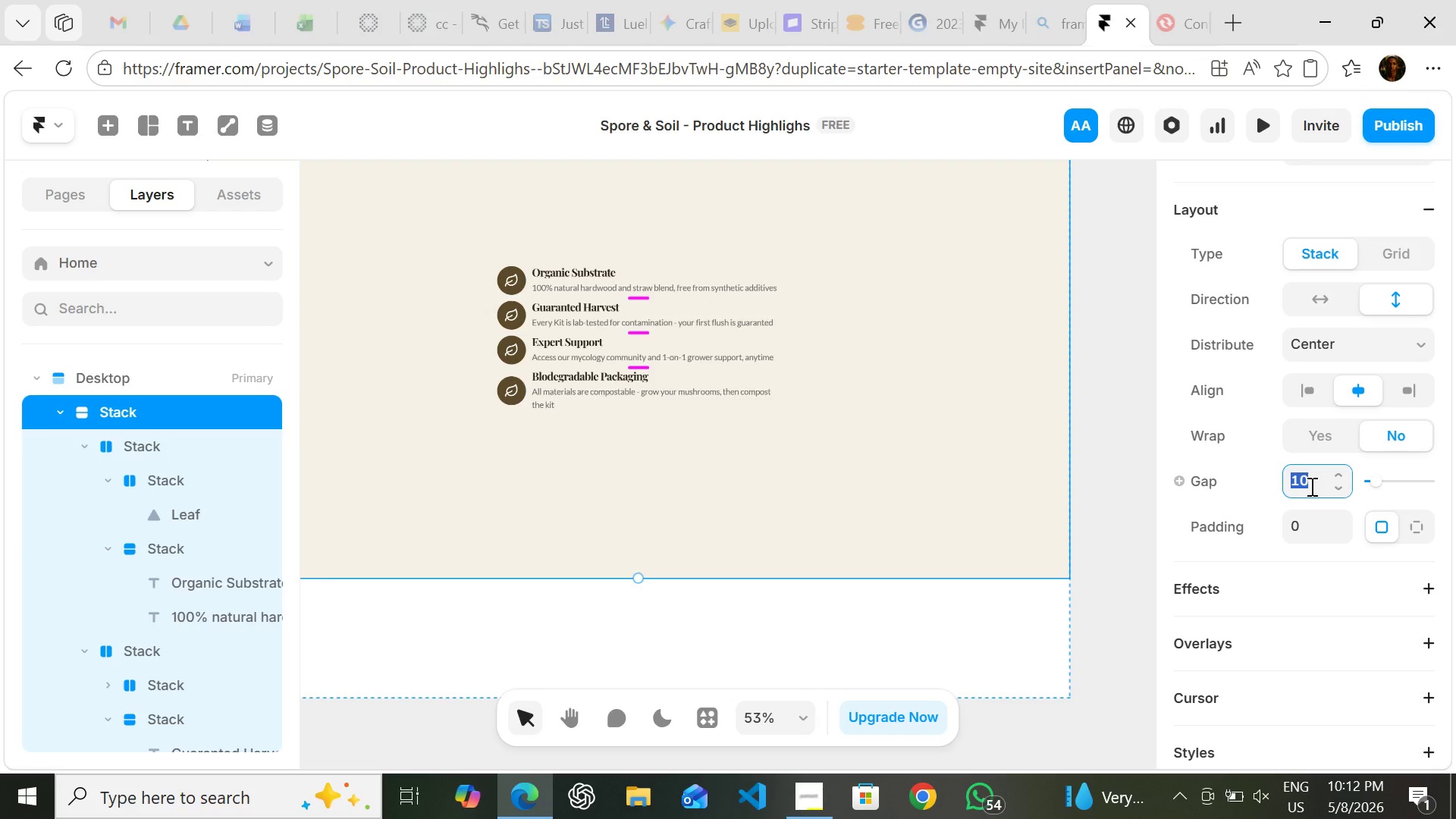 
type(28)
 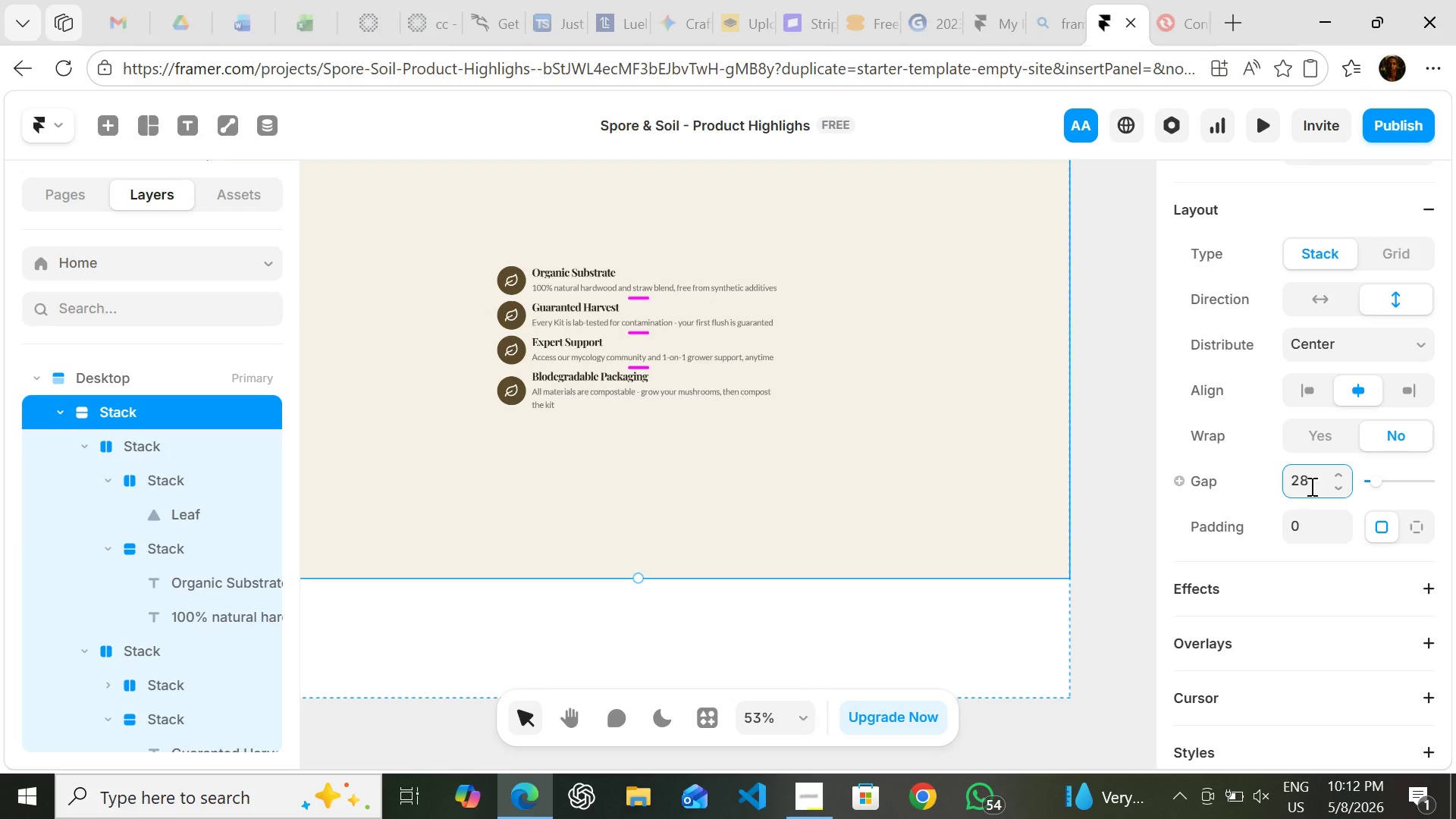 
key(Enter)
 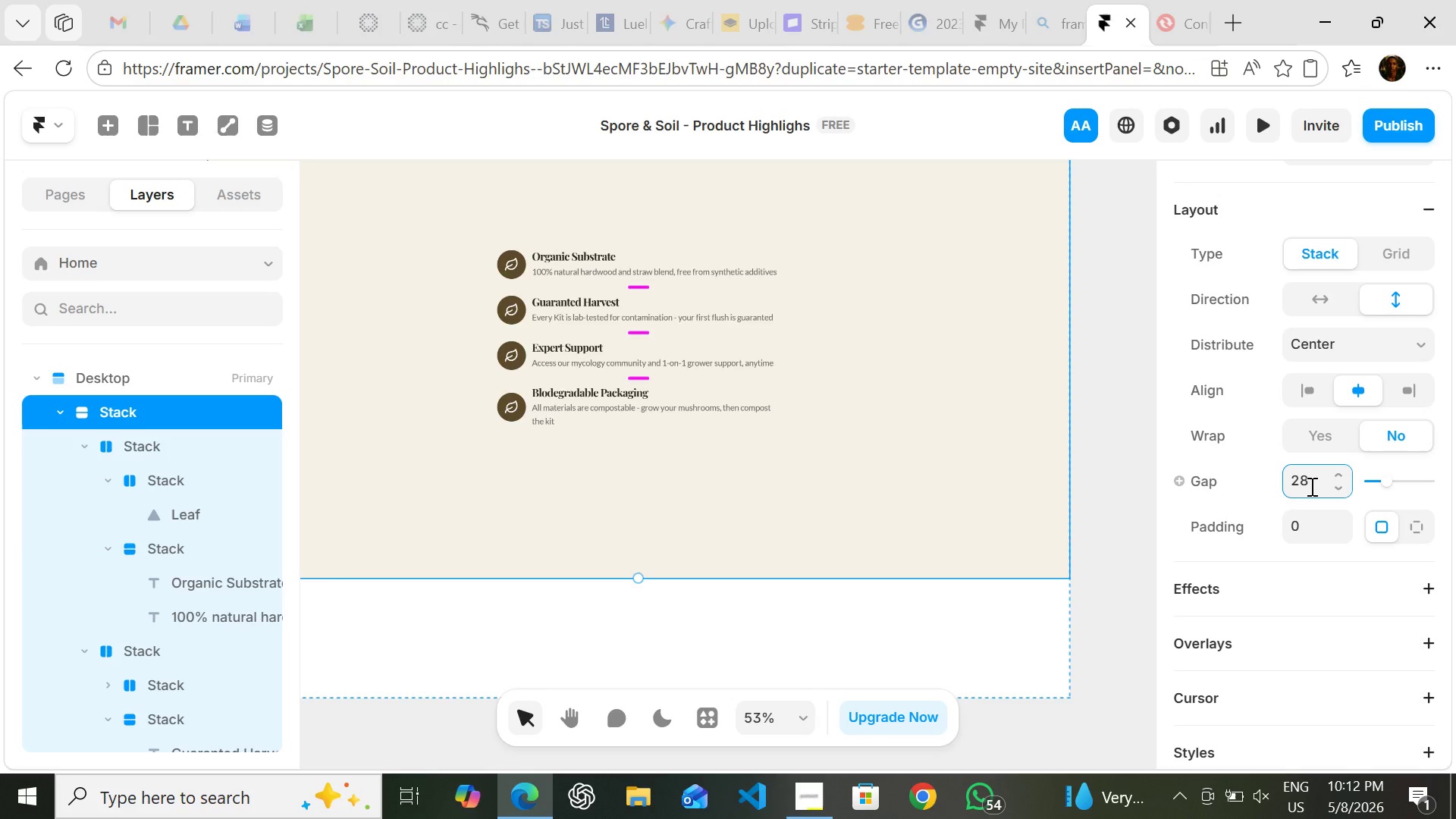 
wait(16.44)
 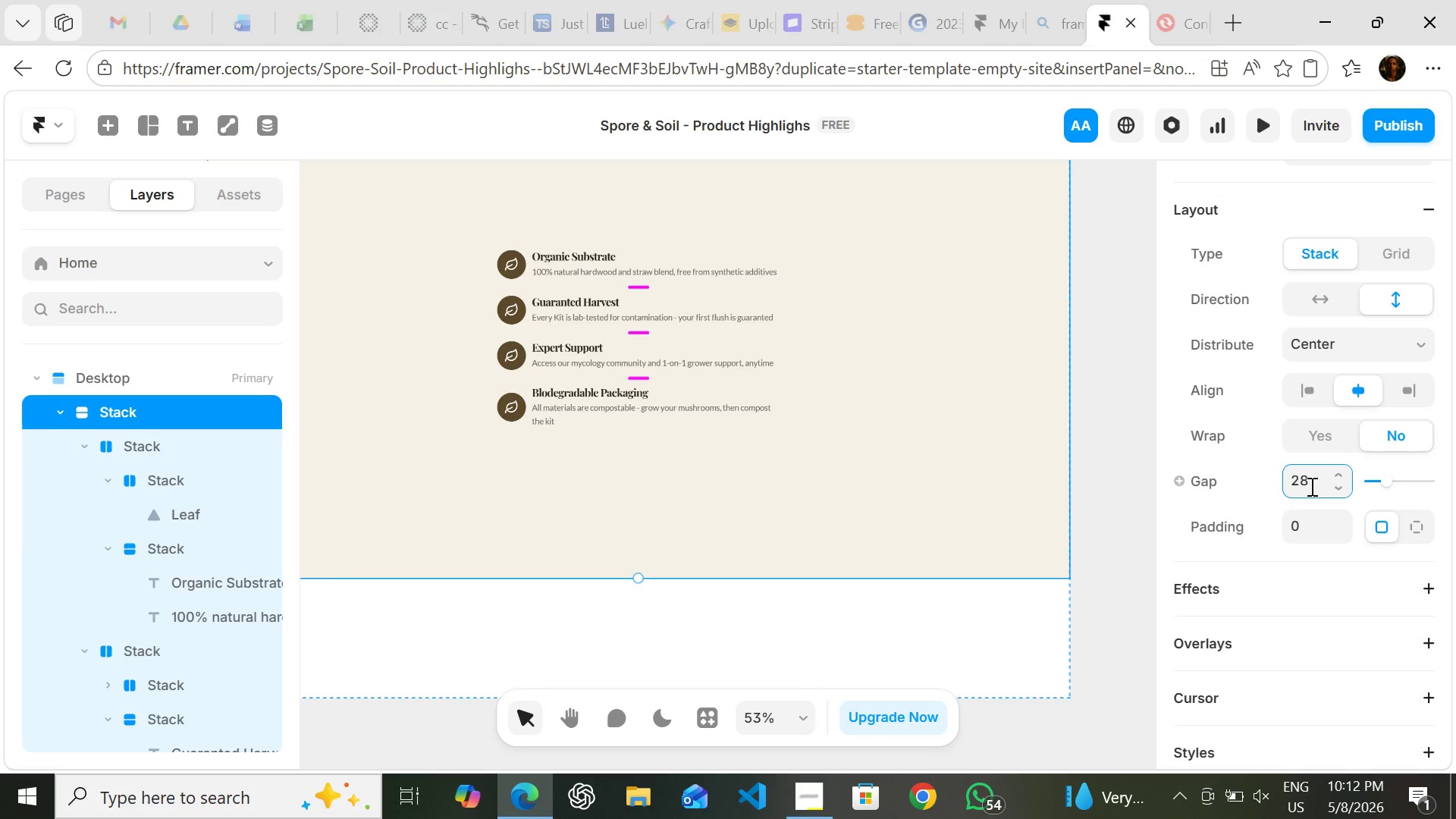 
left_click([1310, 514])
 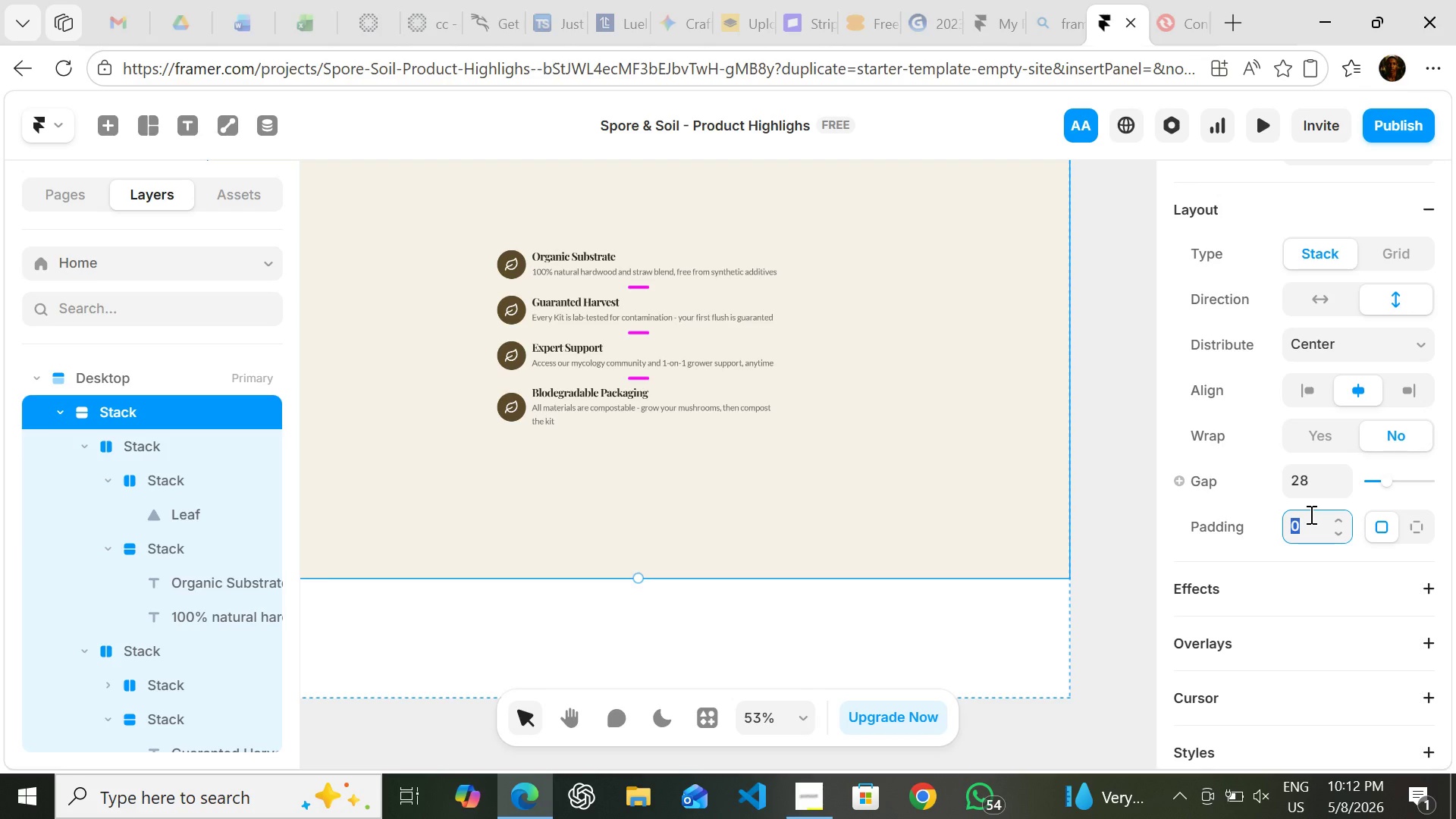 
type(48)
 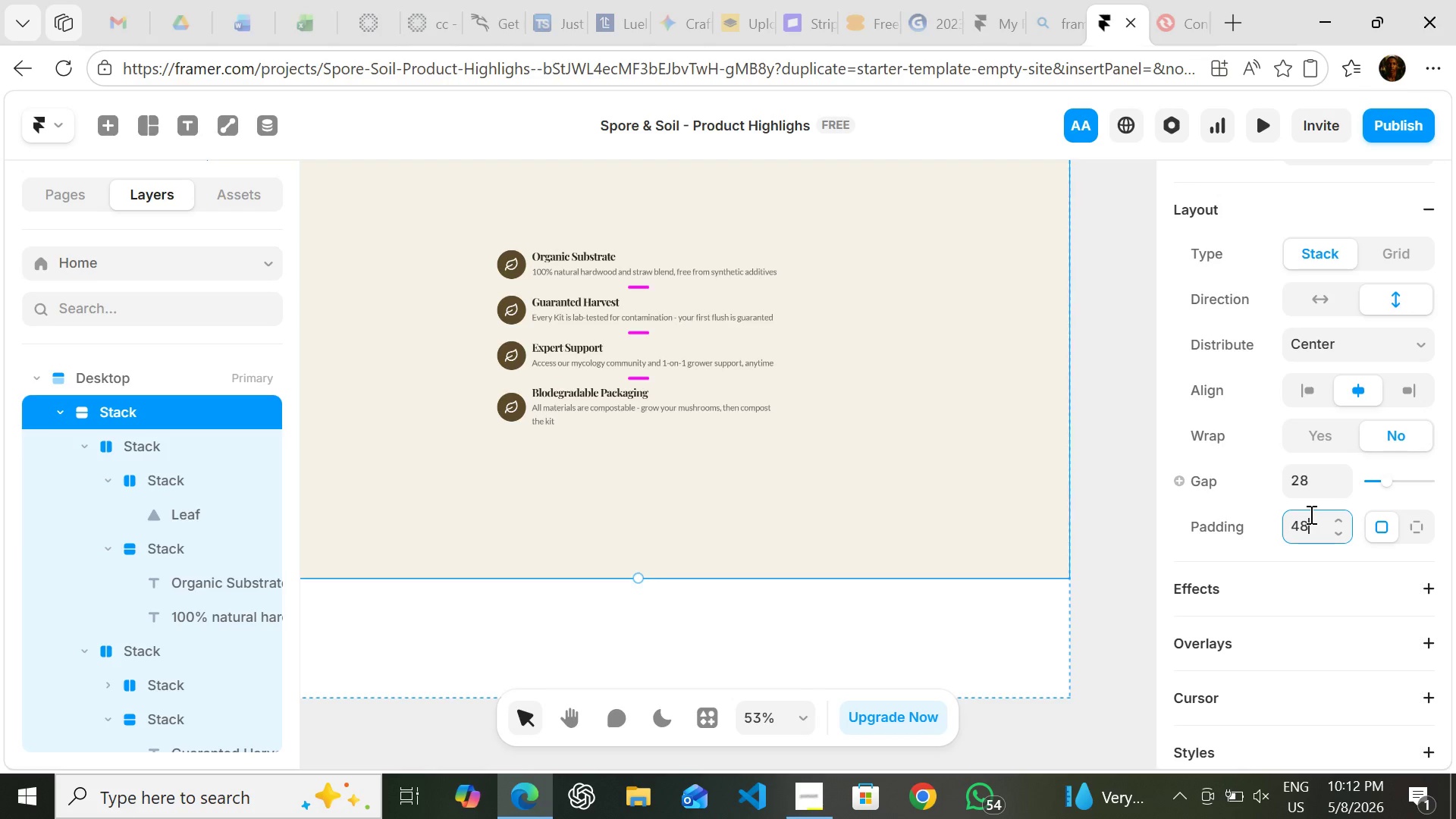 
key(Enter)
 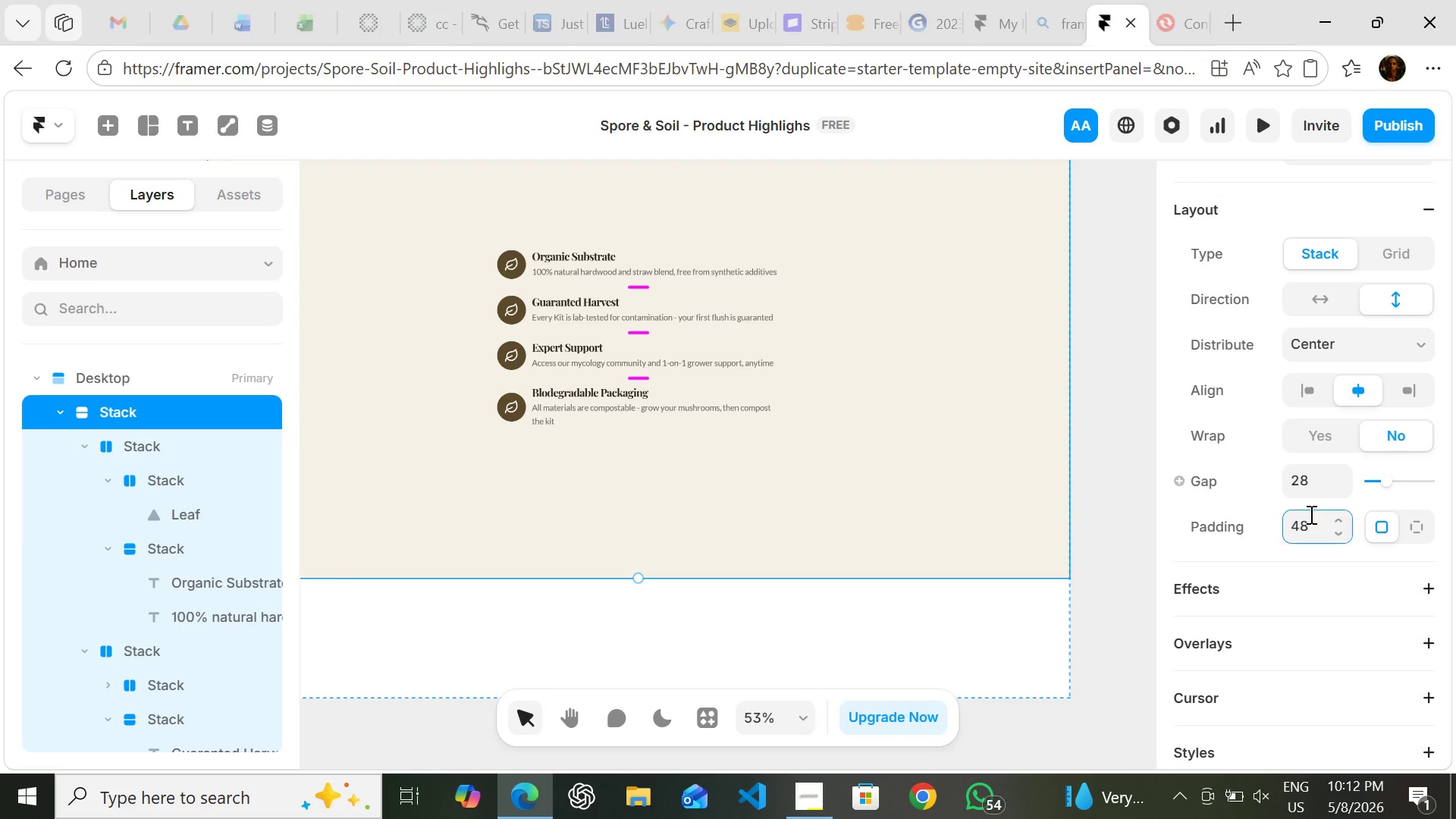 
left_click([1304, 529])
 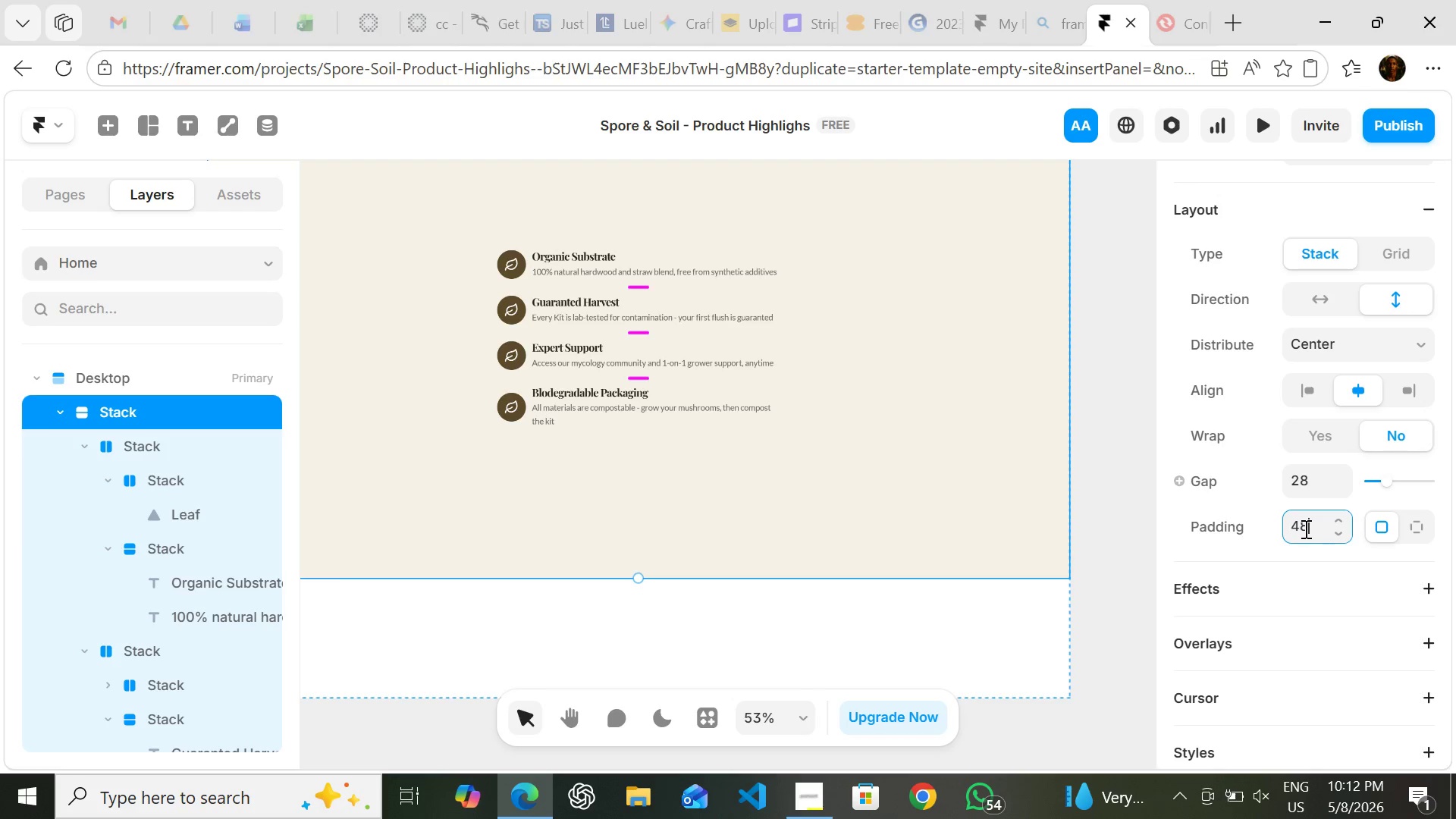 
double_click([1304, 529])
 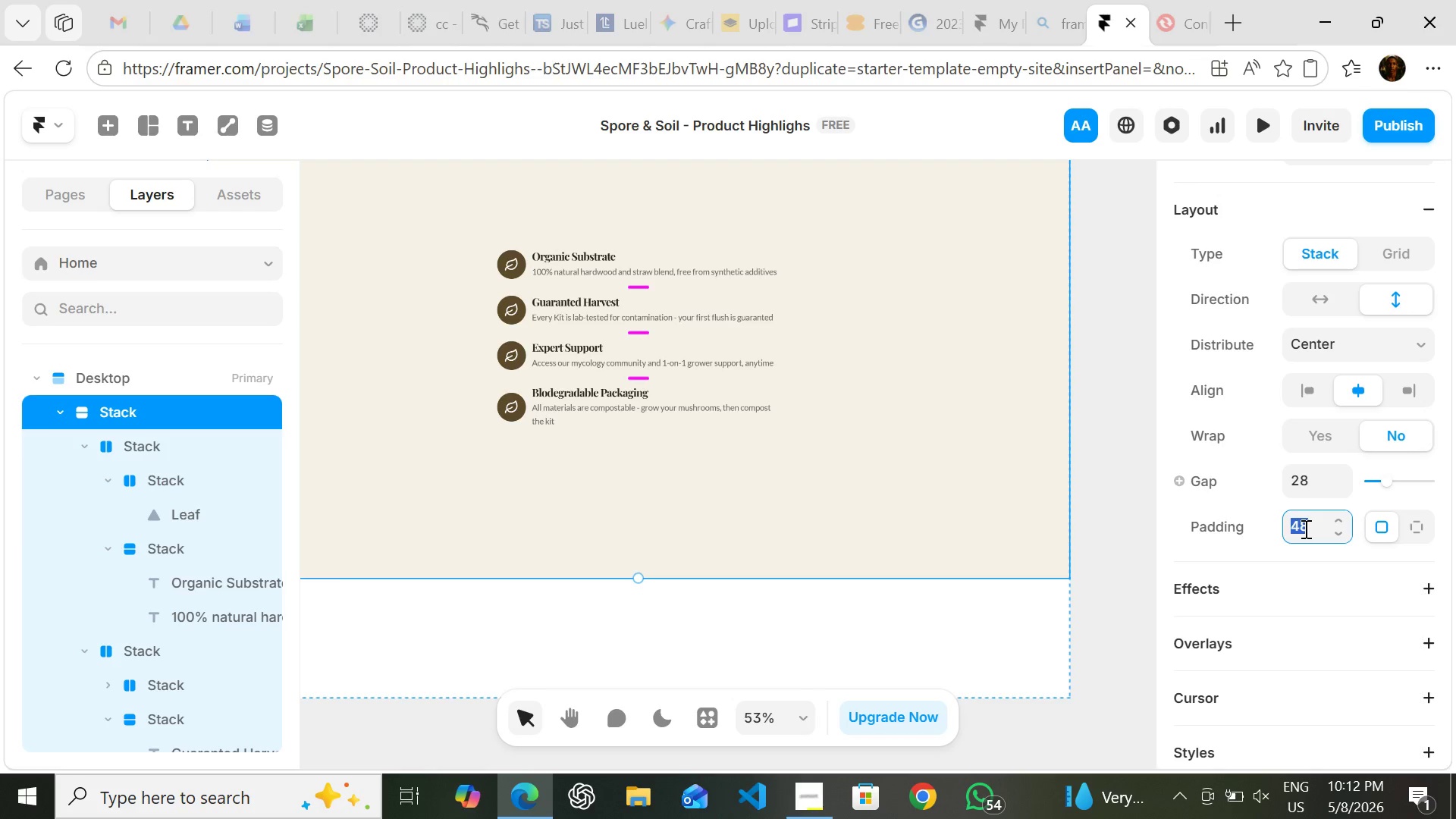 
type(80)
 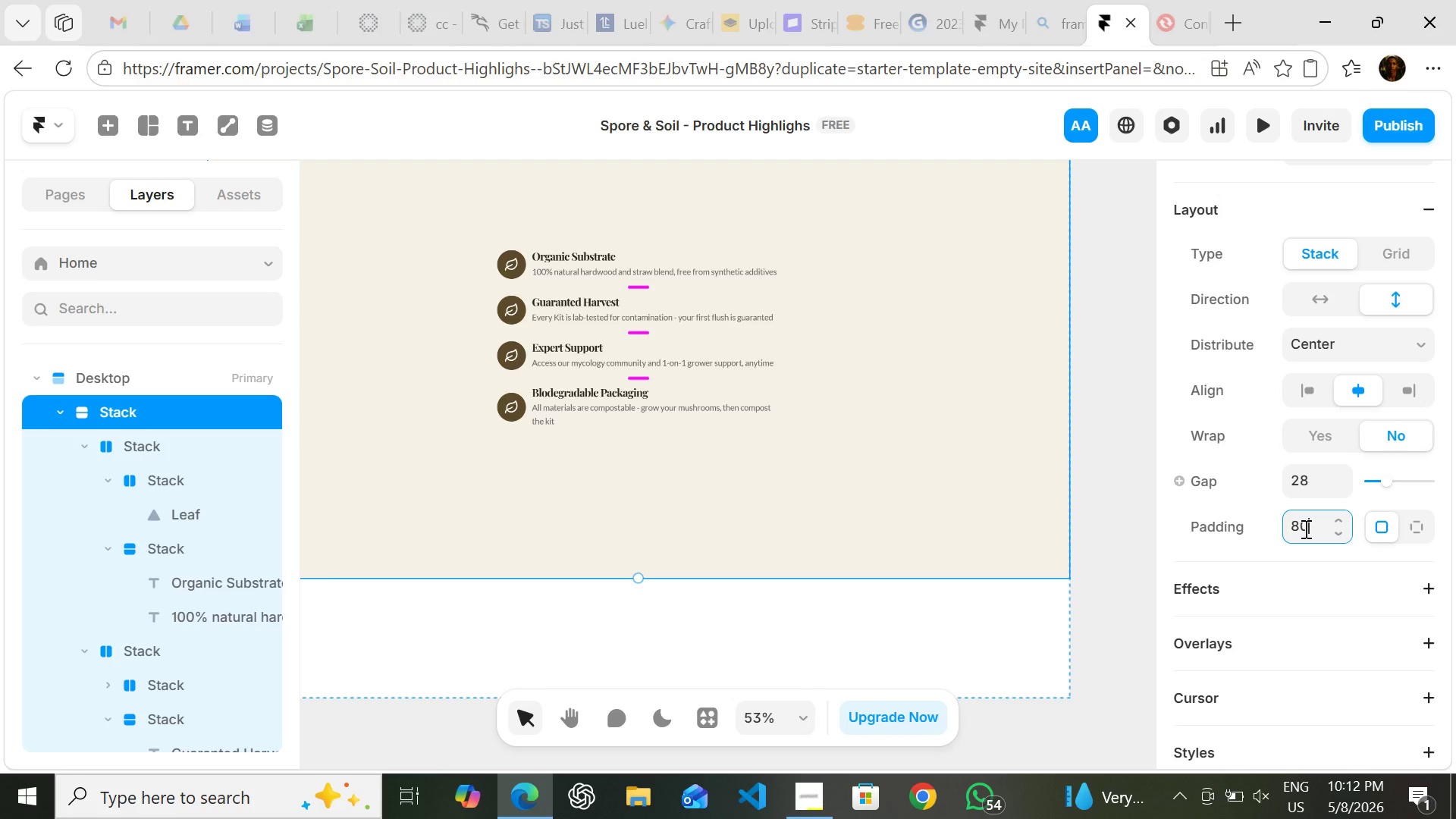 
key(Enter)
 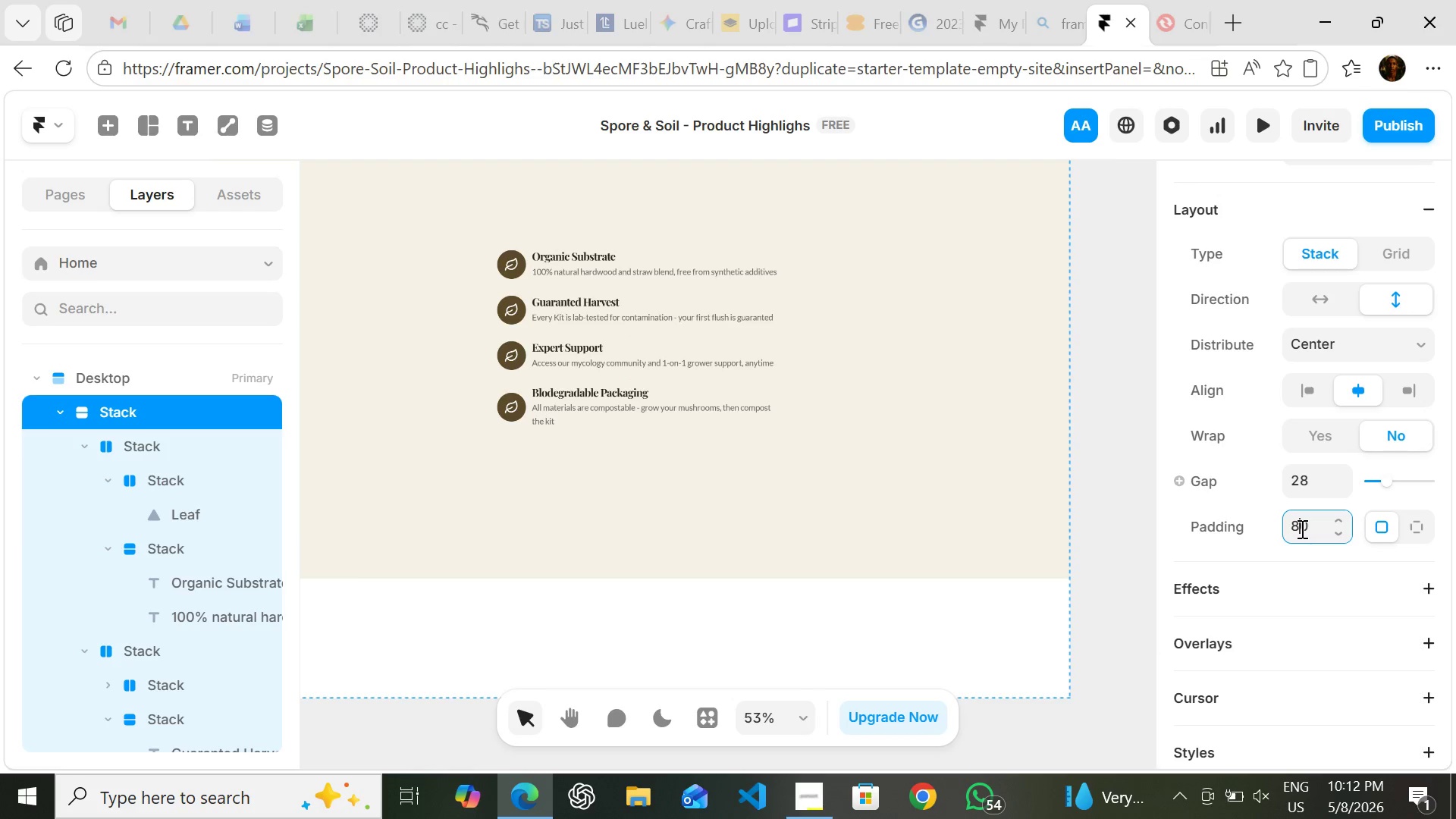 
double_click([1301, 529])
 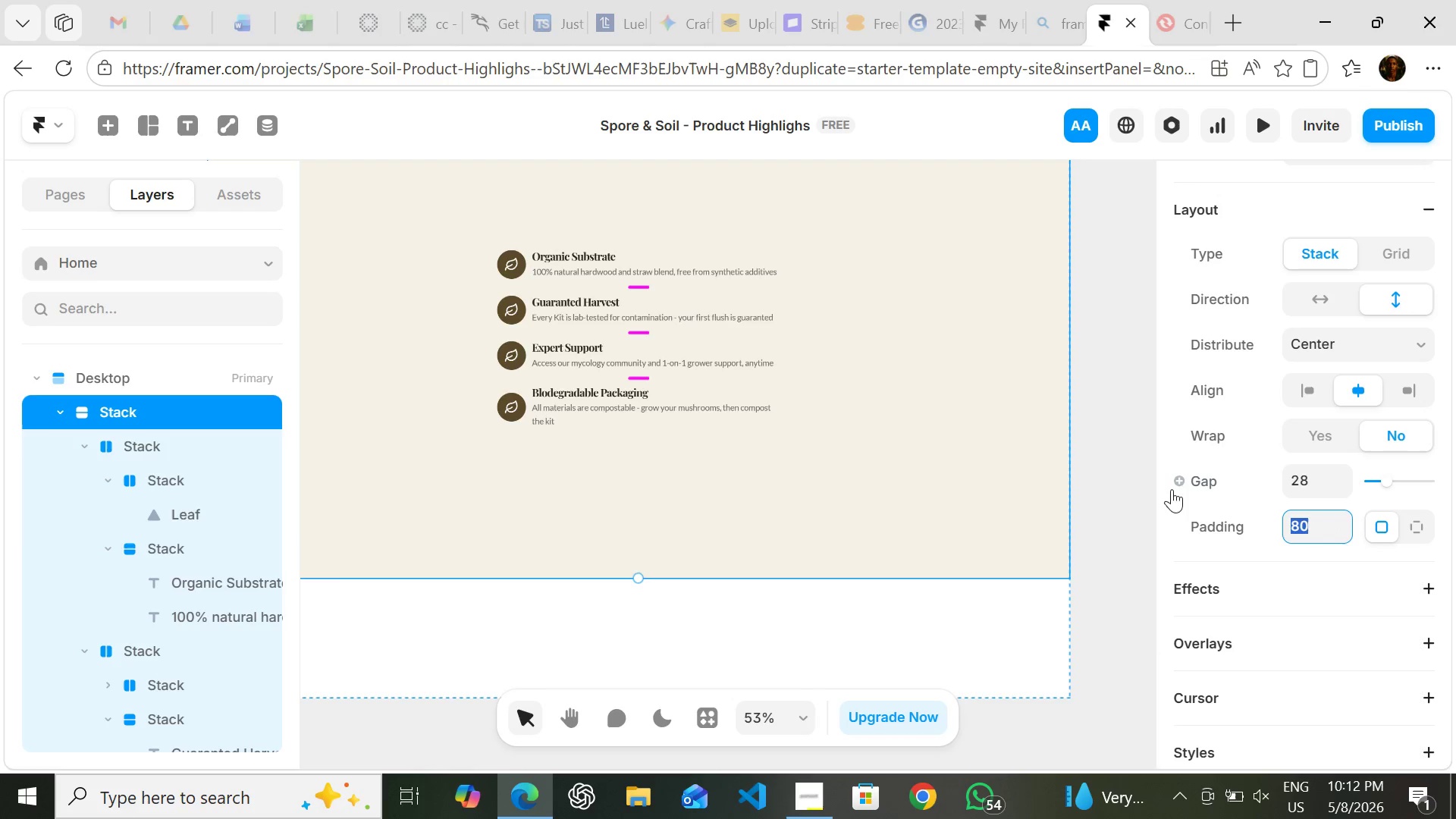 
left_click([1106, 479])
 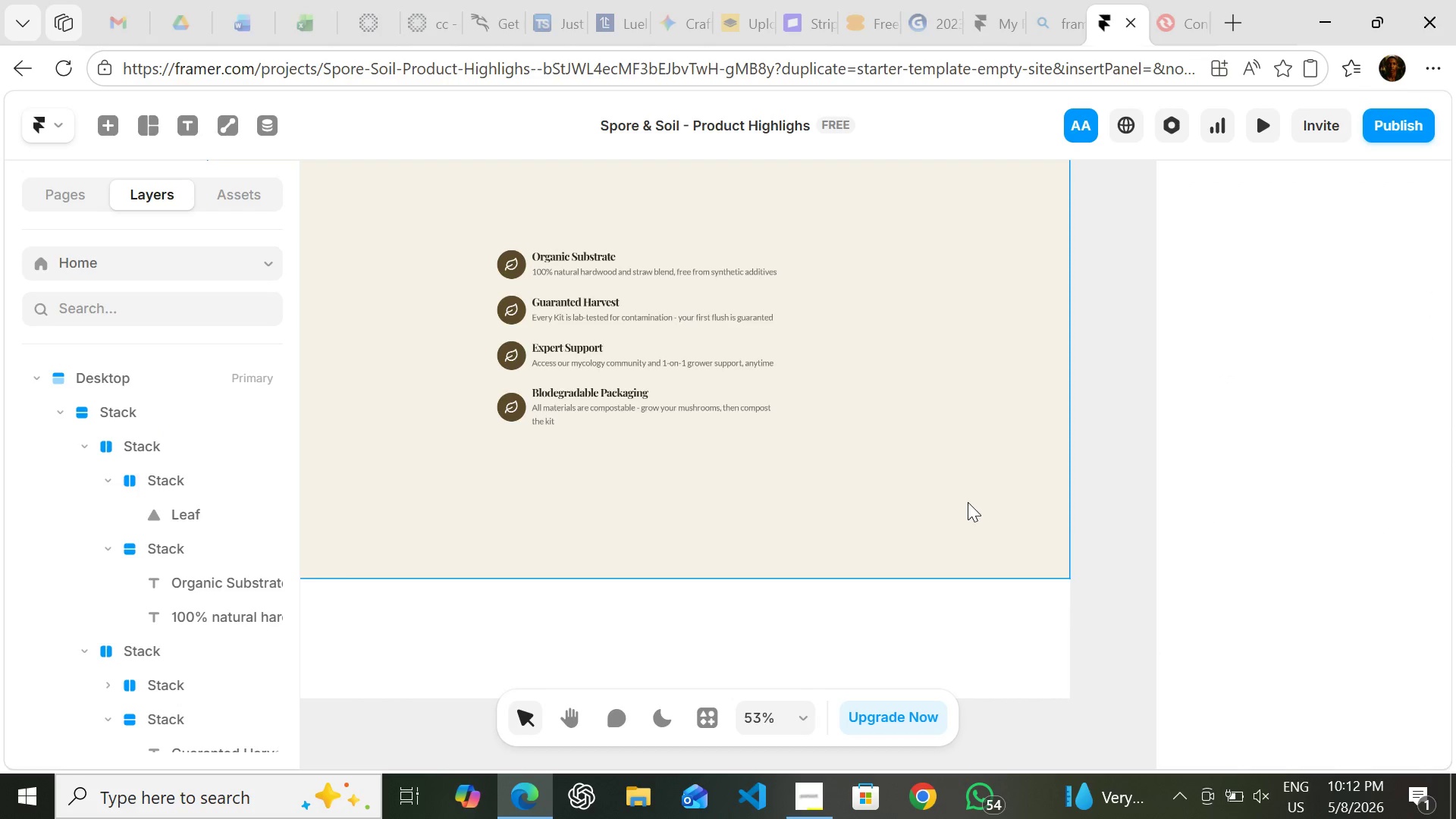 
left_click([968, 502])
 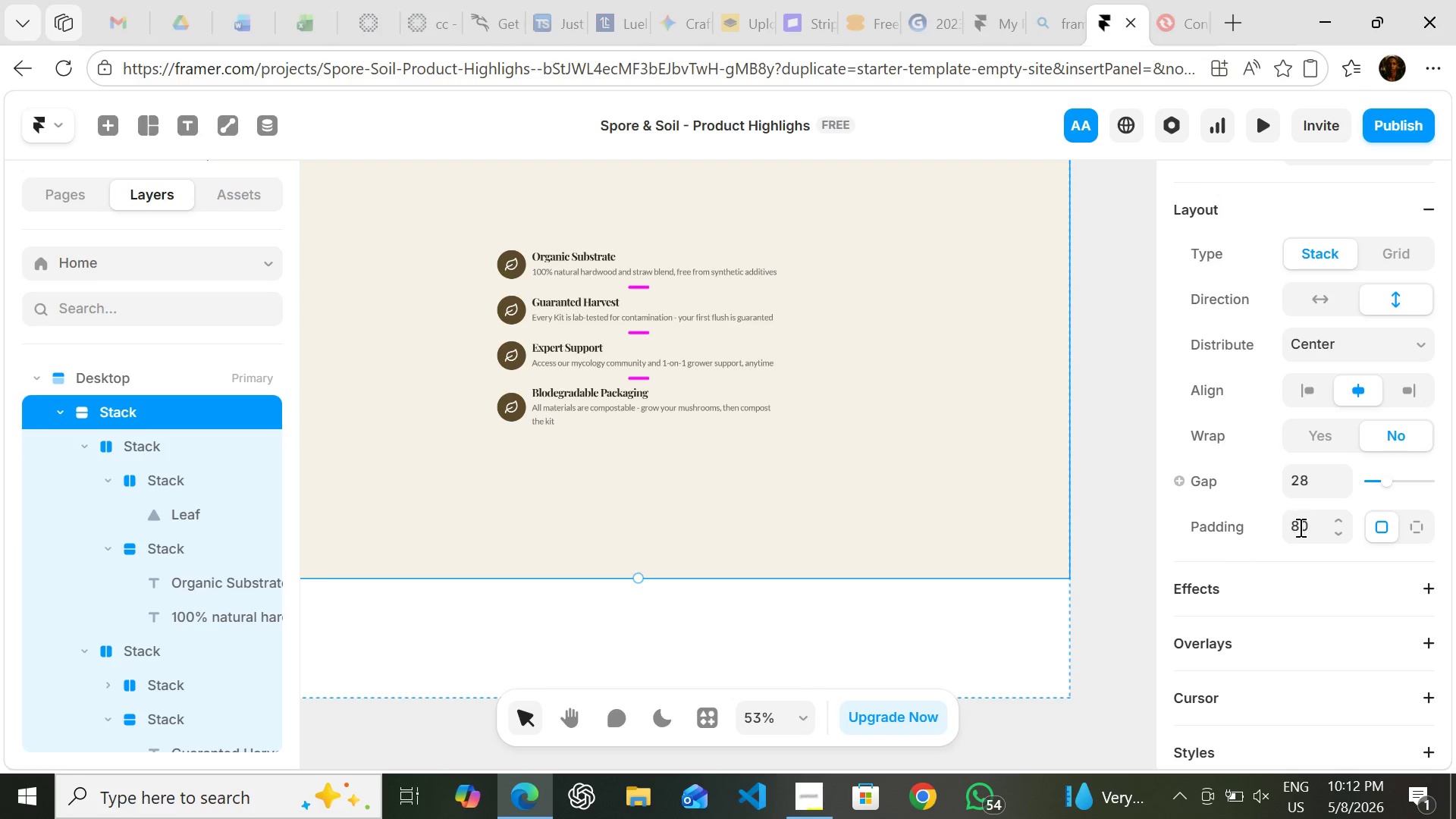 
left_click([1299, 527])
 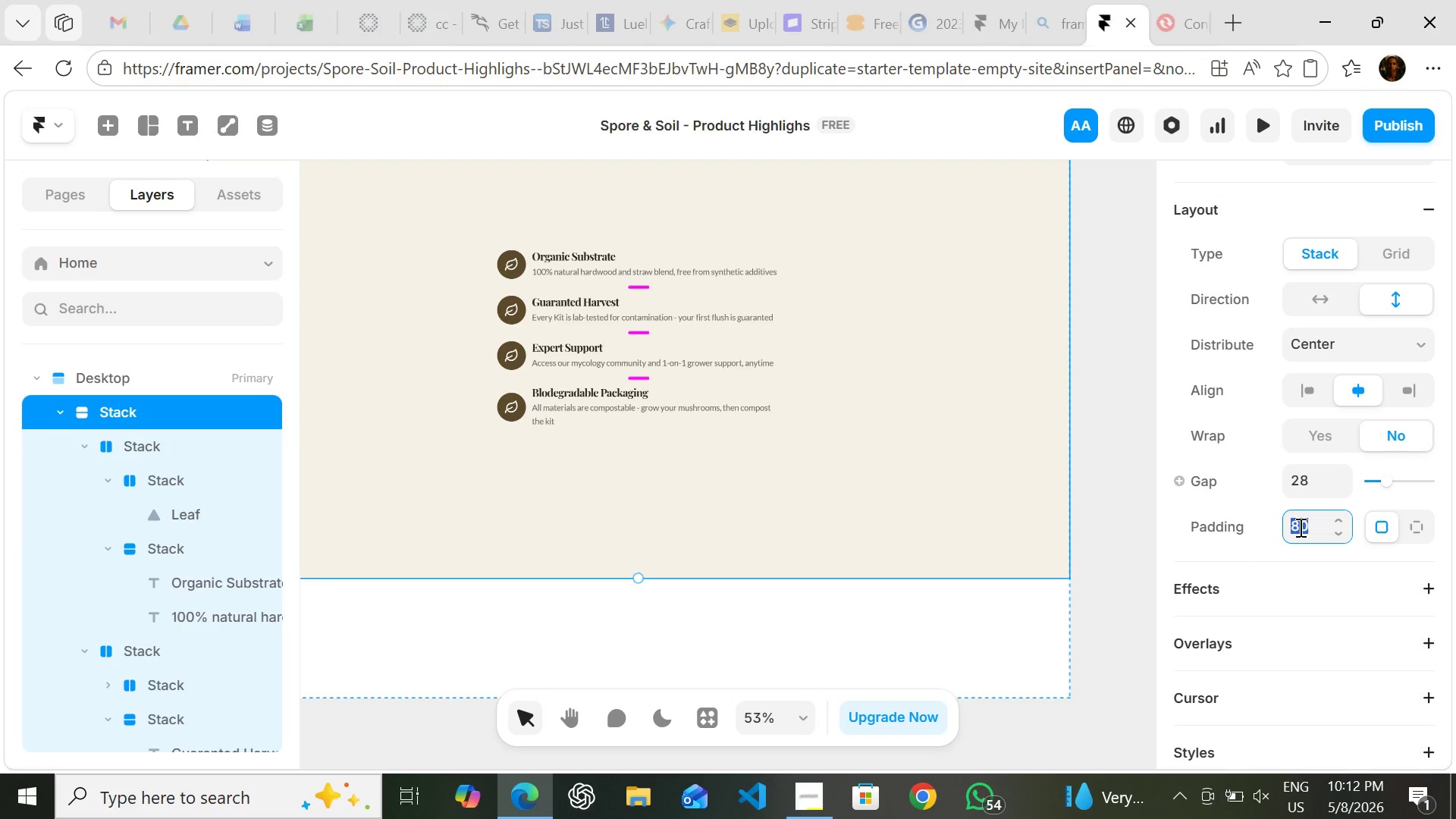 
key(Enter)
 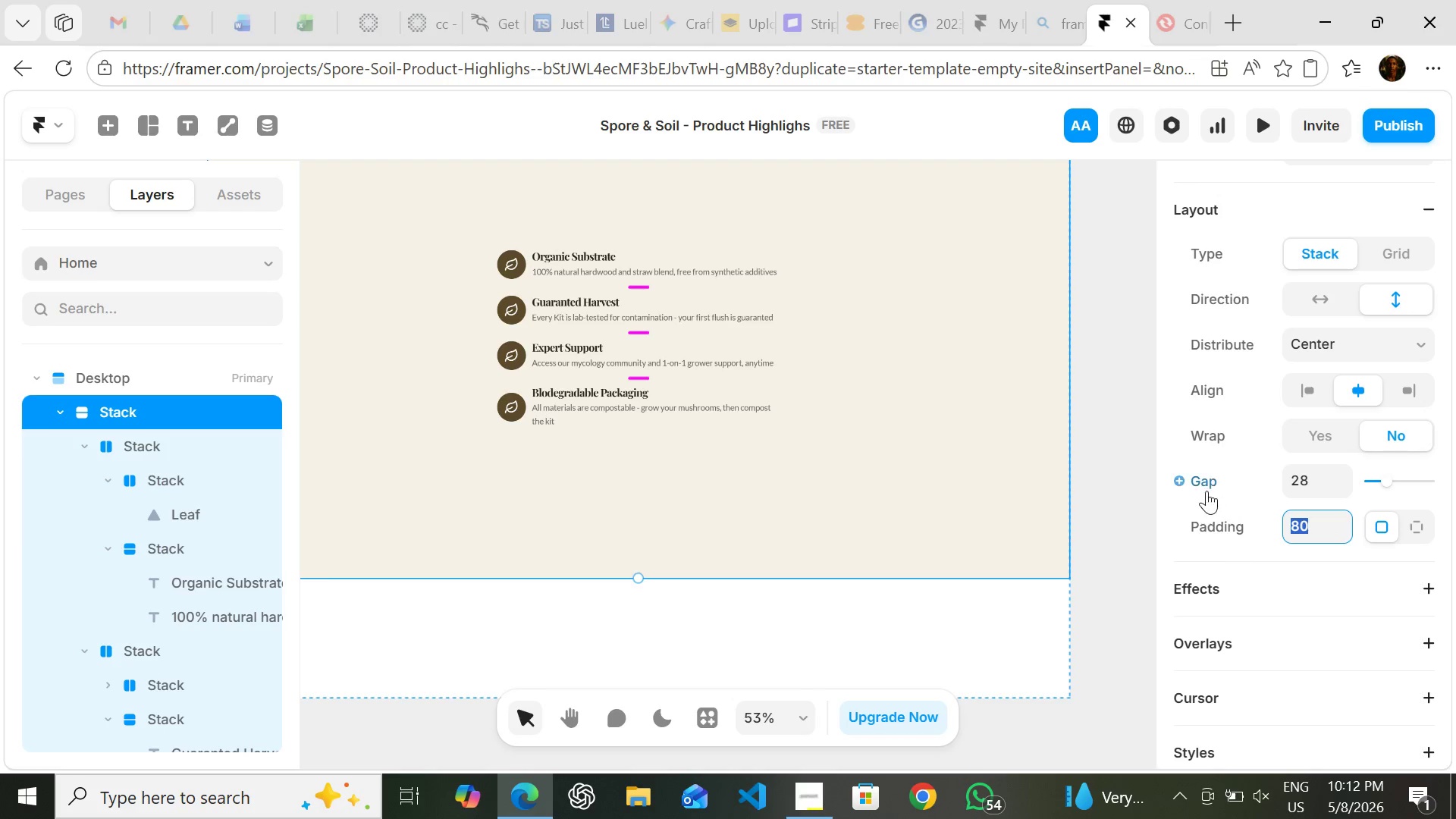 
mouse_move([1173, 481])
 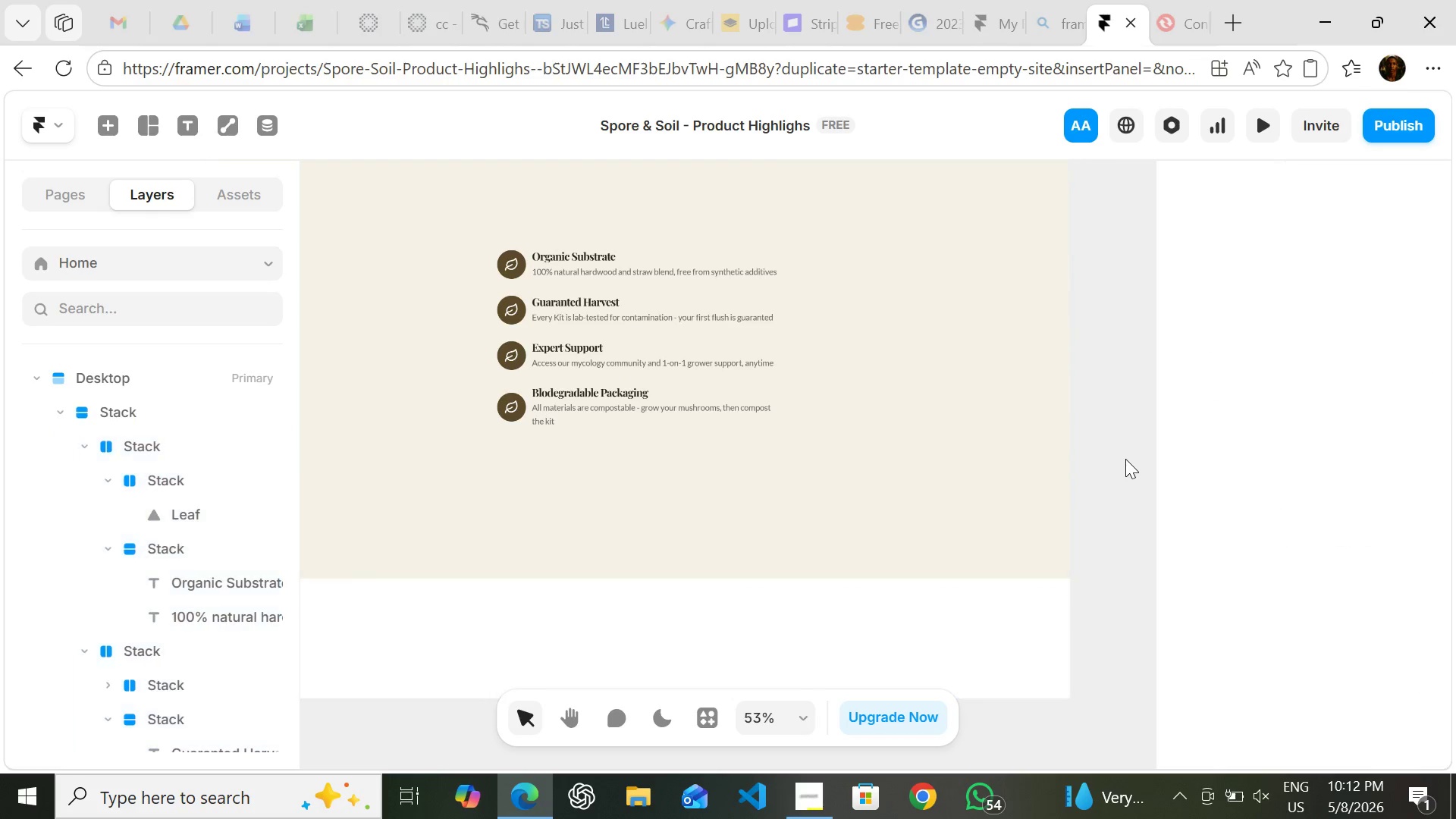 
left_click([1125, 459])
 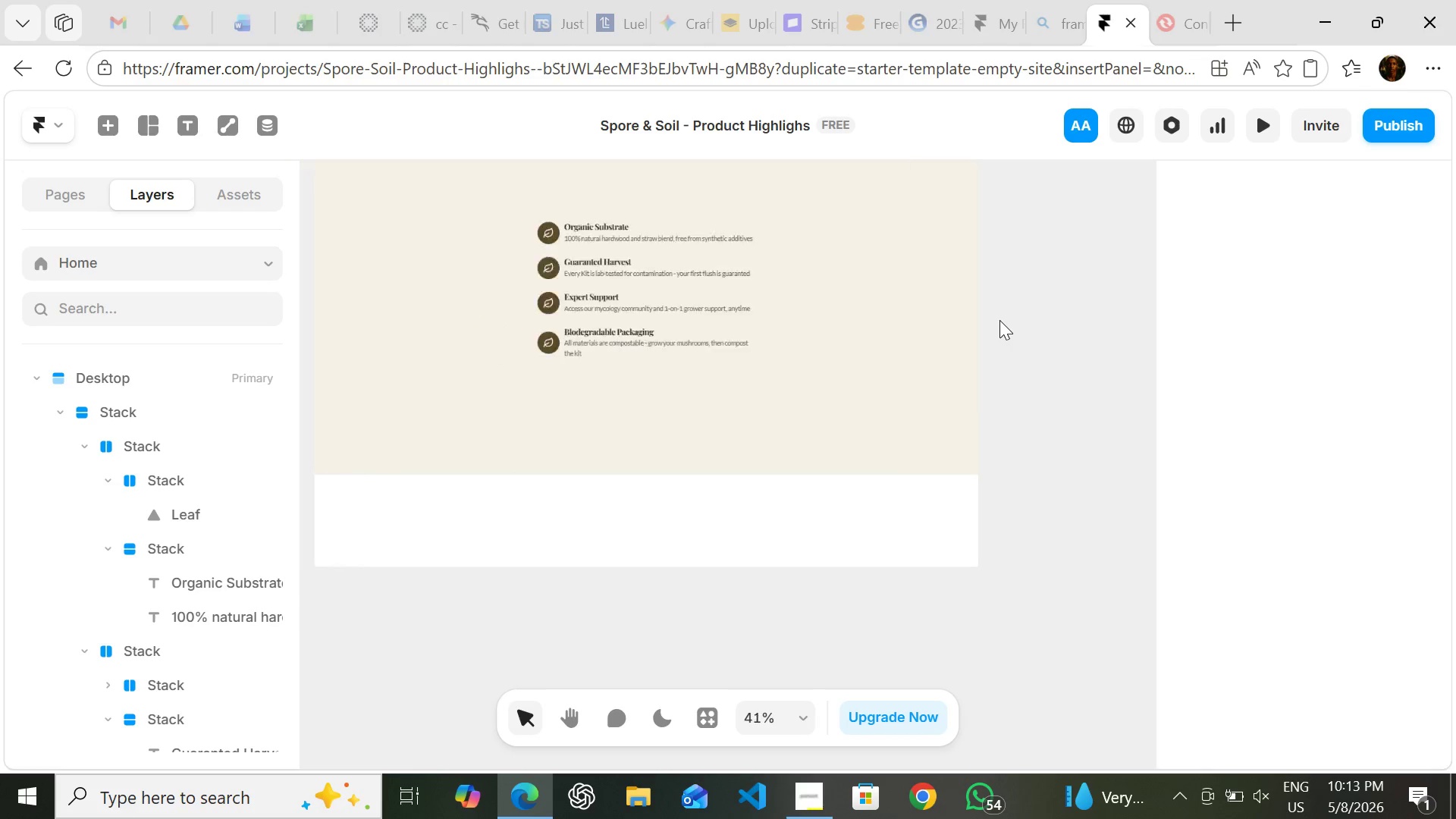 
wait(13.06)
 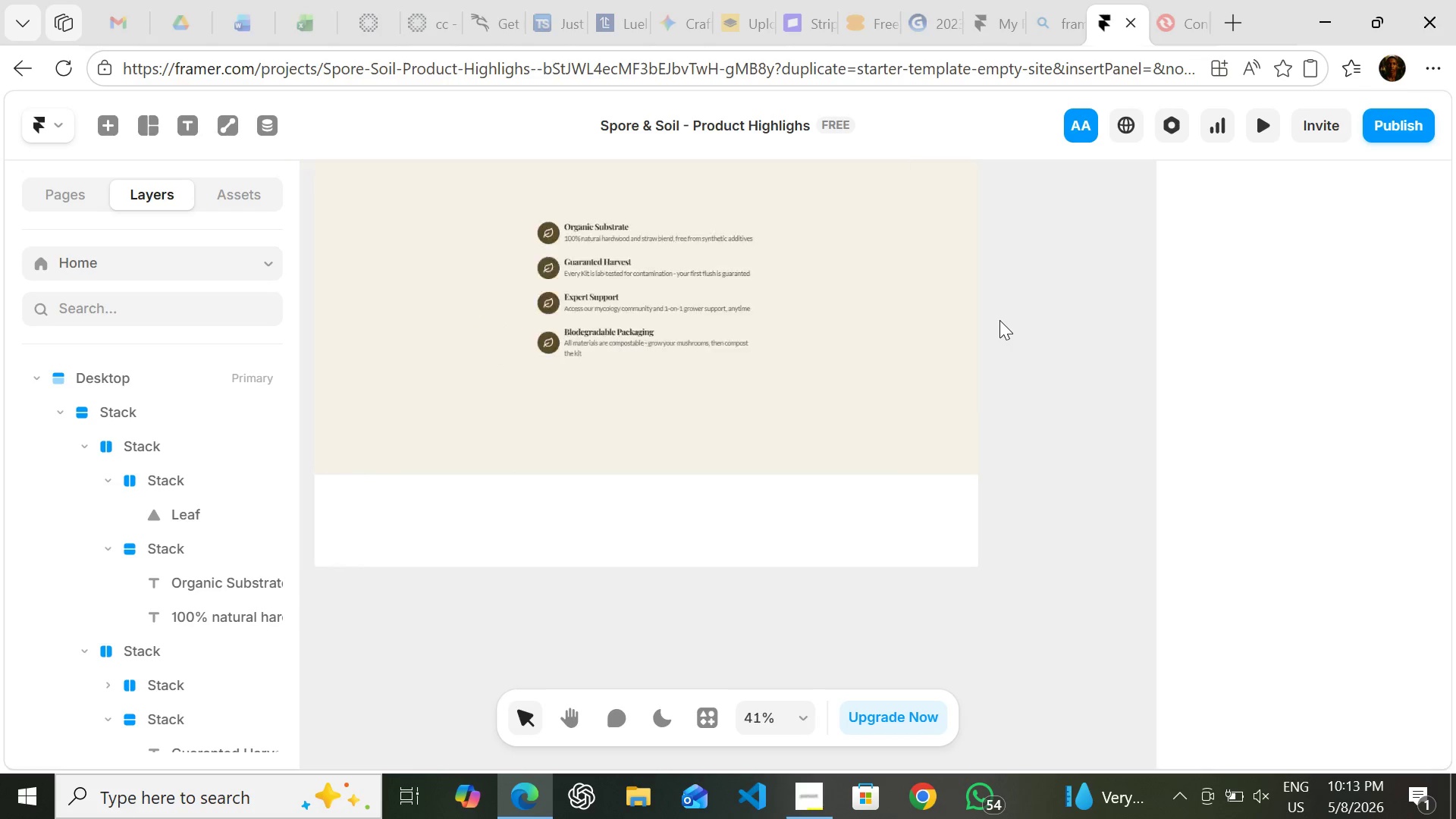 
left_click([829, 615])
 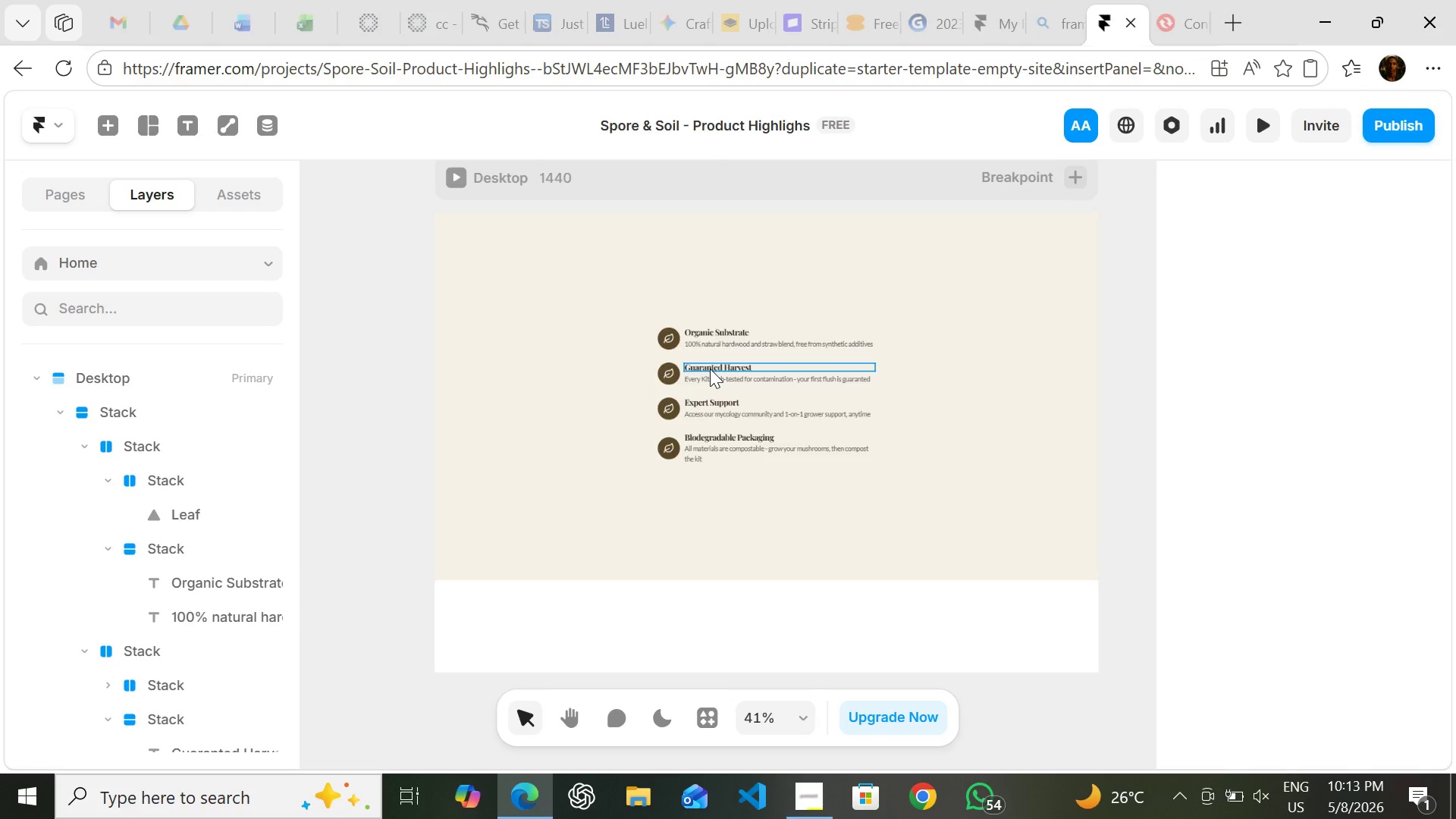 
wait(22.06)
 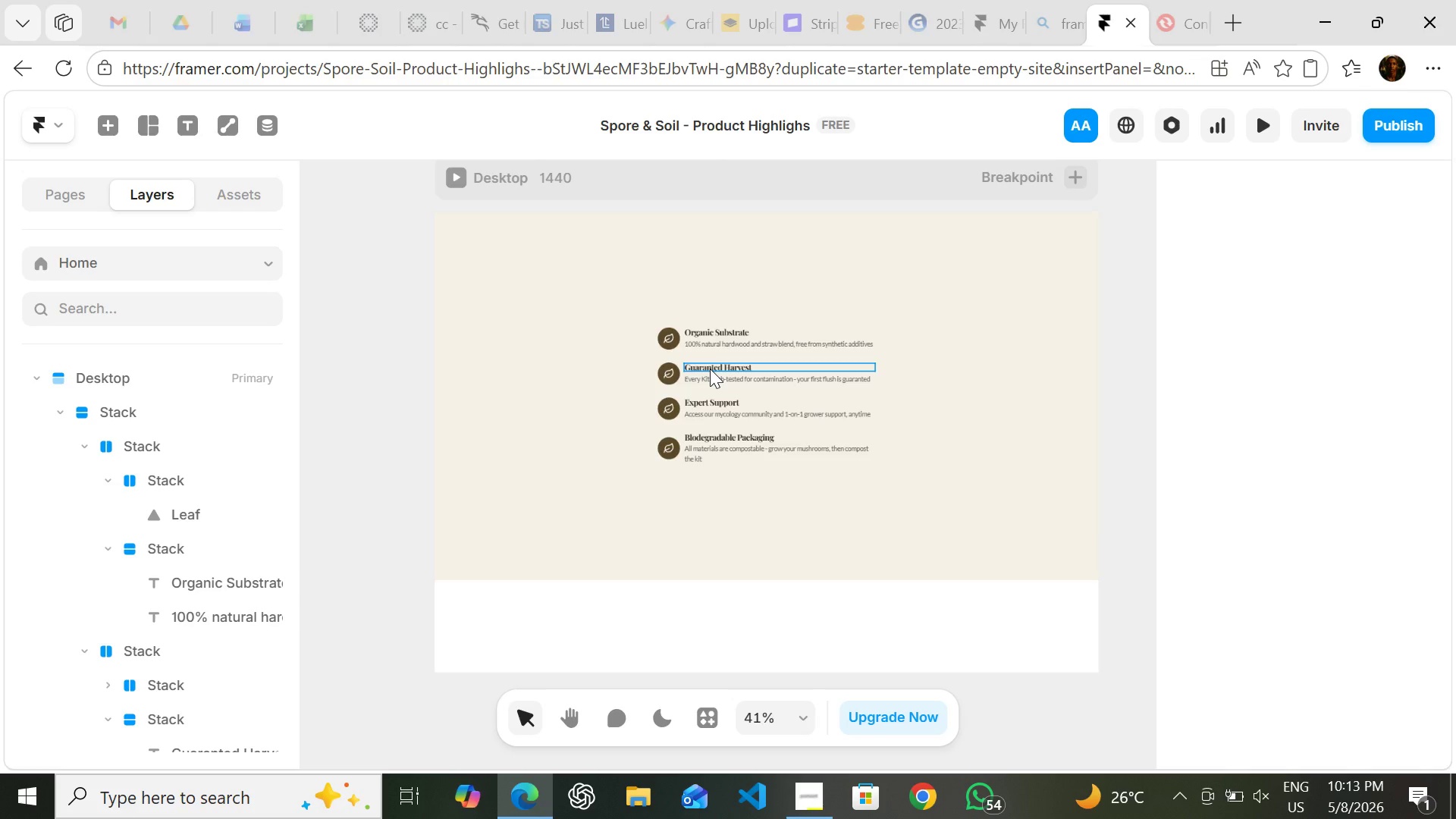 
left_click([1044, 541])
 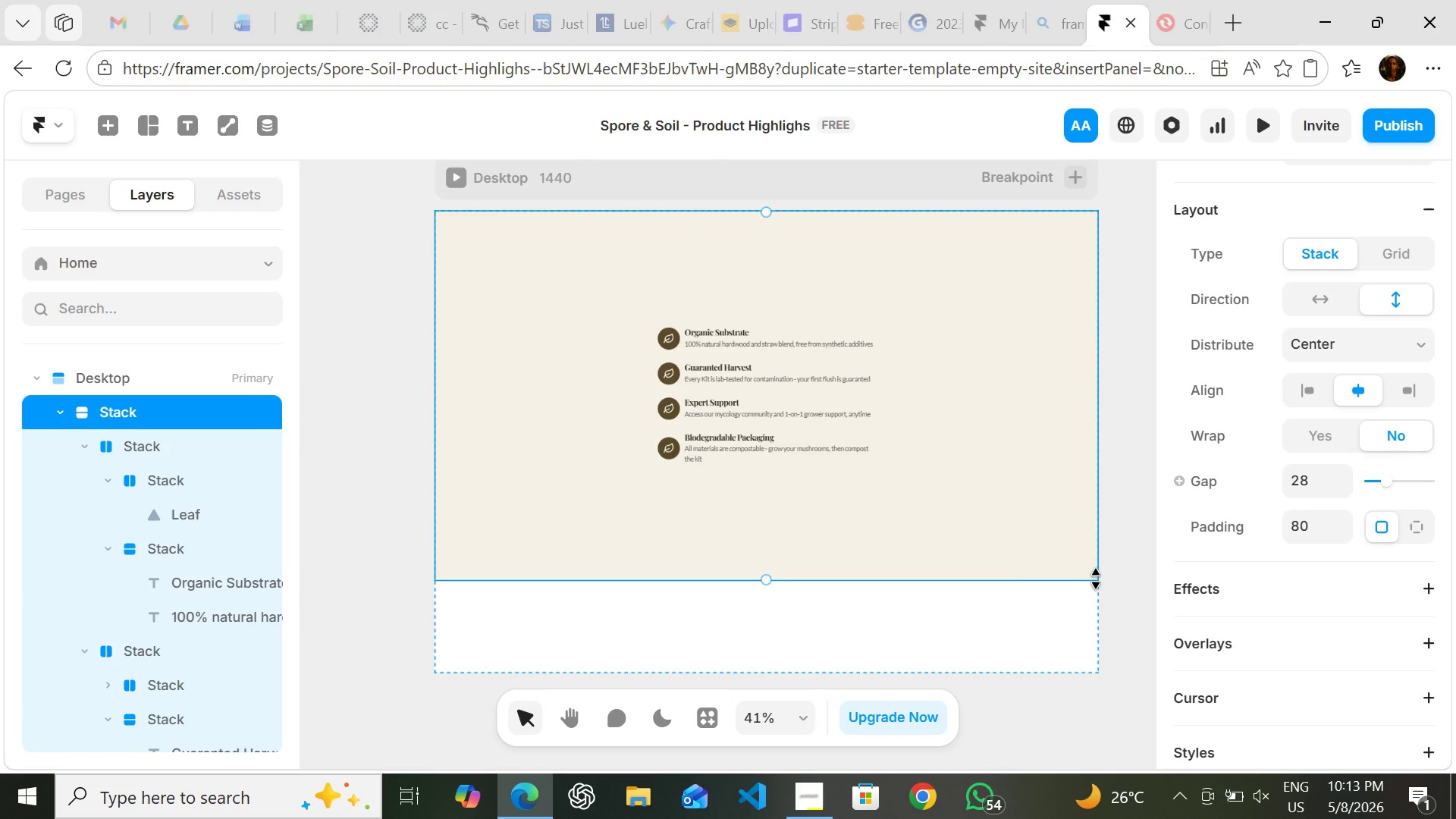 
wait(6.72)
 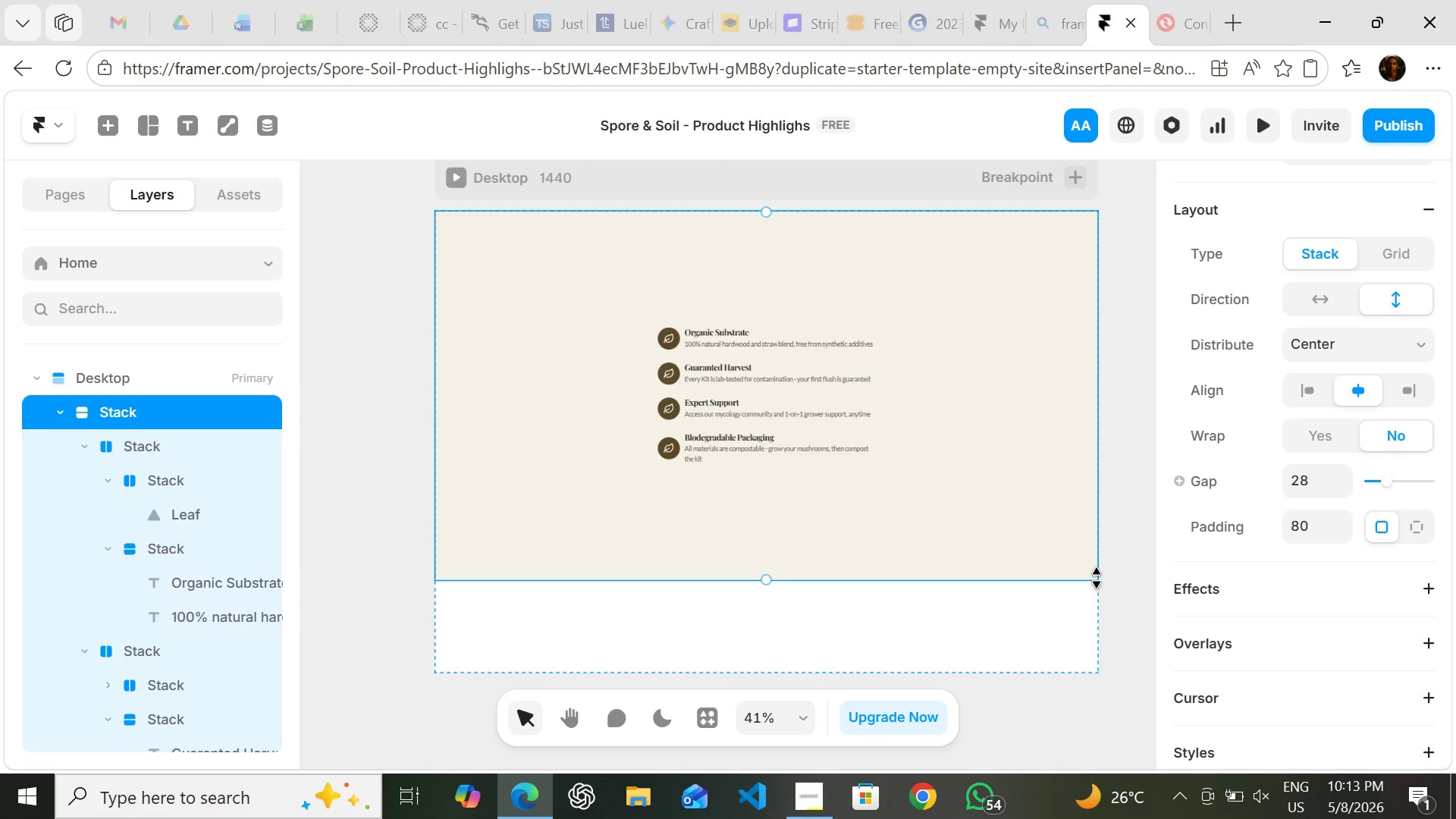 
left_click_drag(start_coordinate=[1101, 579], to_coordinate=[1062, 562])
 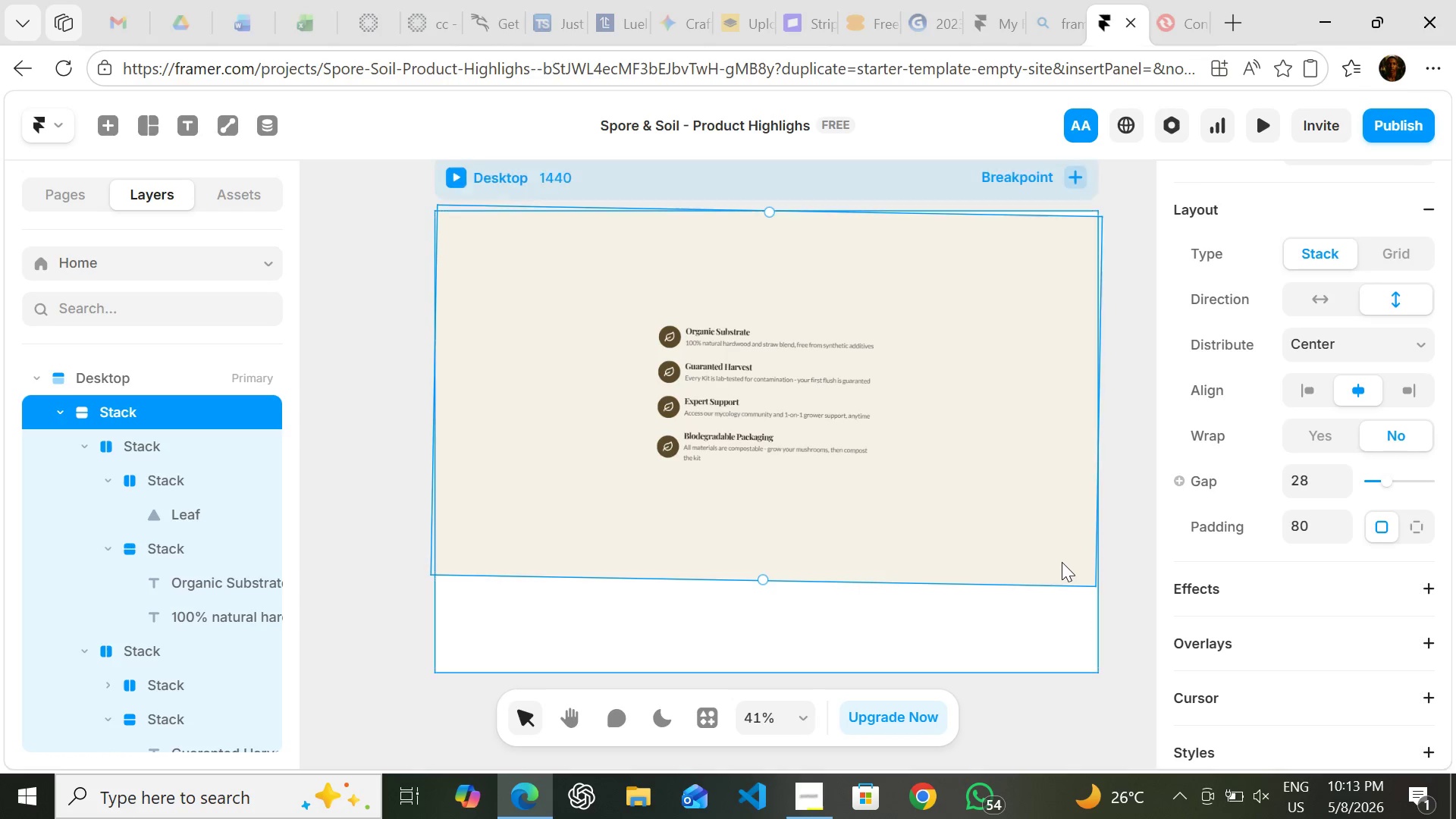 
key(Control+Z)
 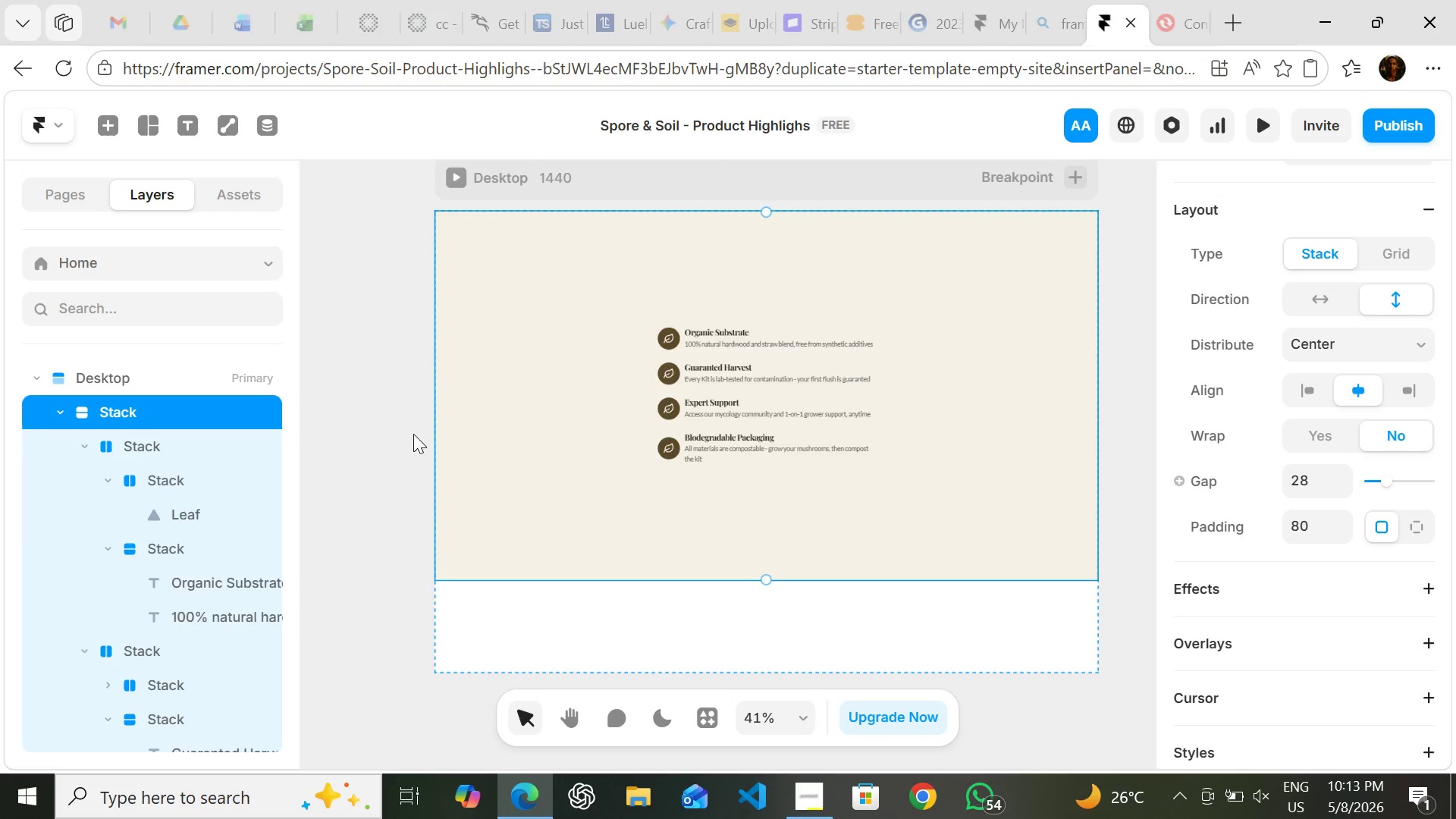 
wait(16.53)
 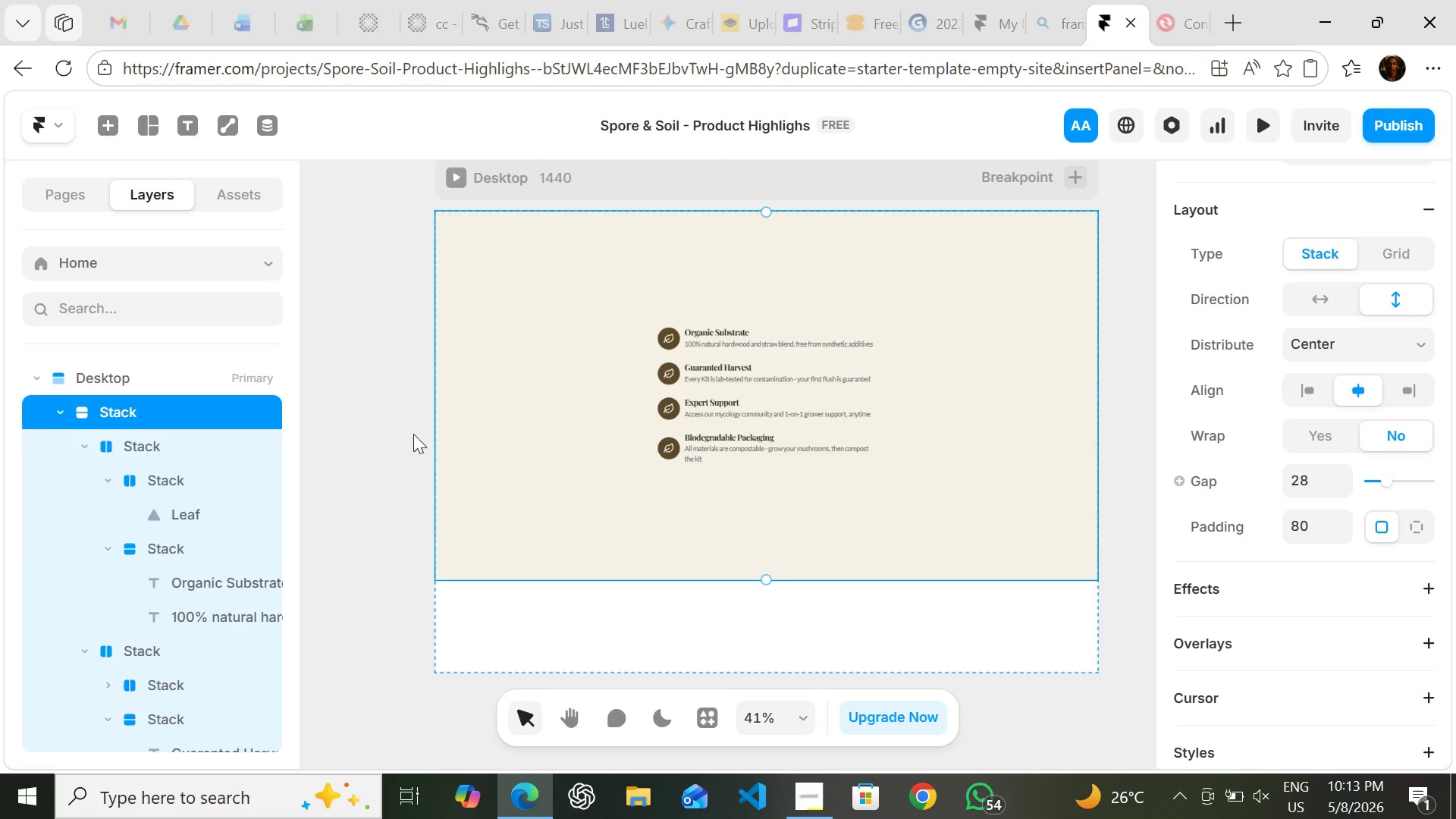 
left_click_drag(start_coordinate=[767, 214], to_coordinate=[759, 236])
 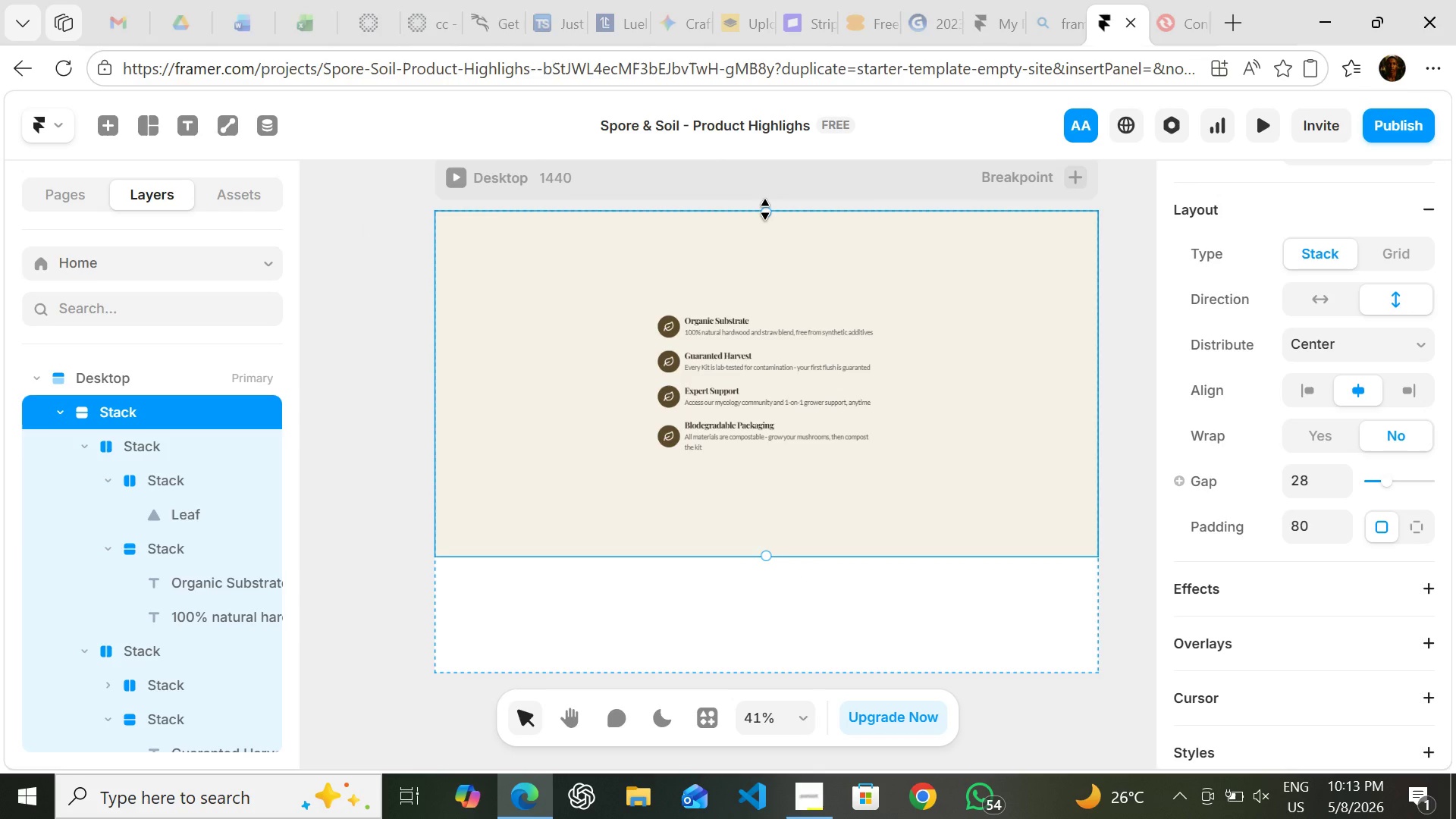 
left_click_drag(start_coordinate=[765, 209], to_coordinate=[760, 231])
 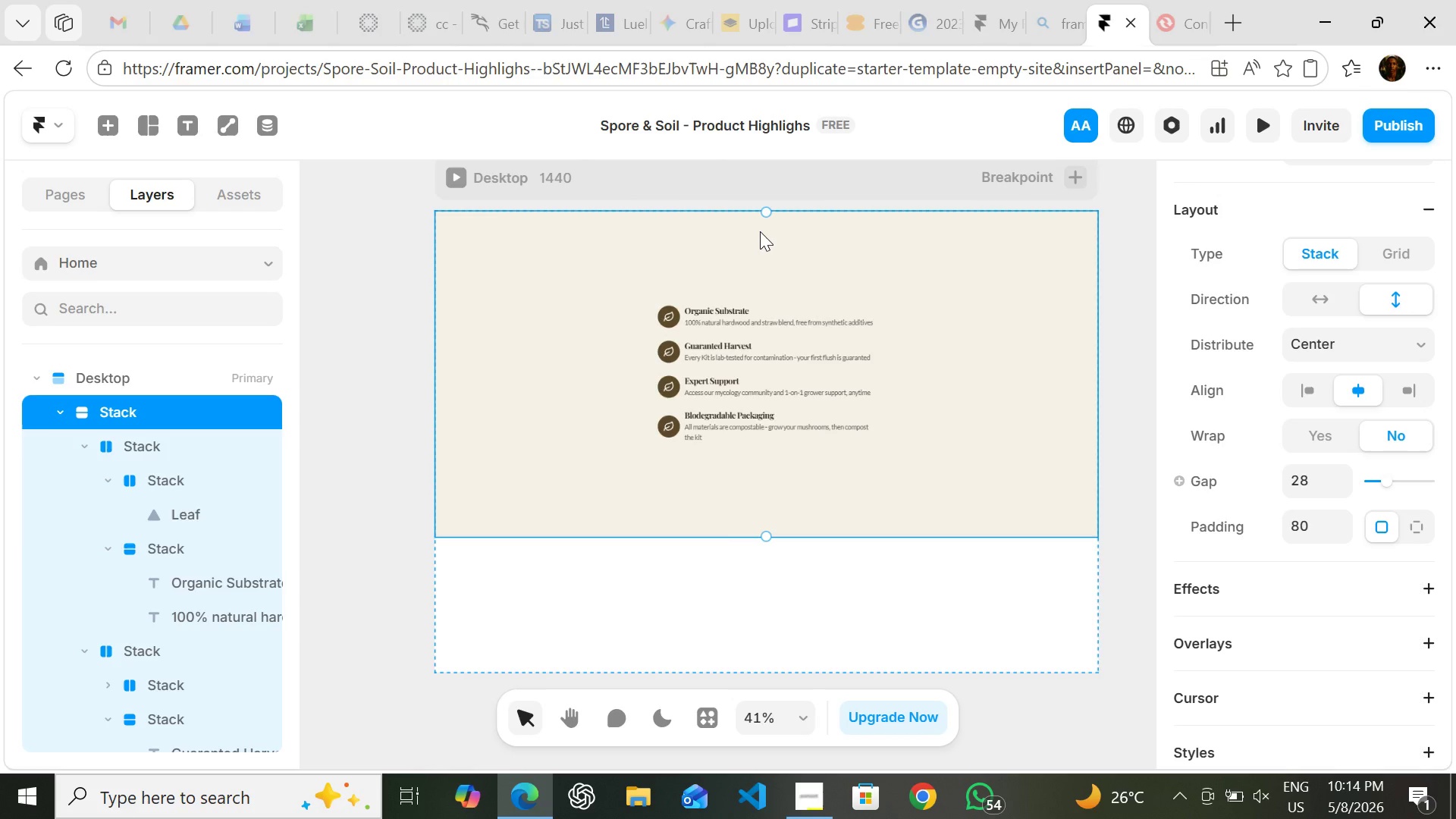 
wait(33.86)
 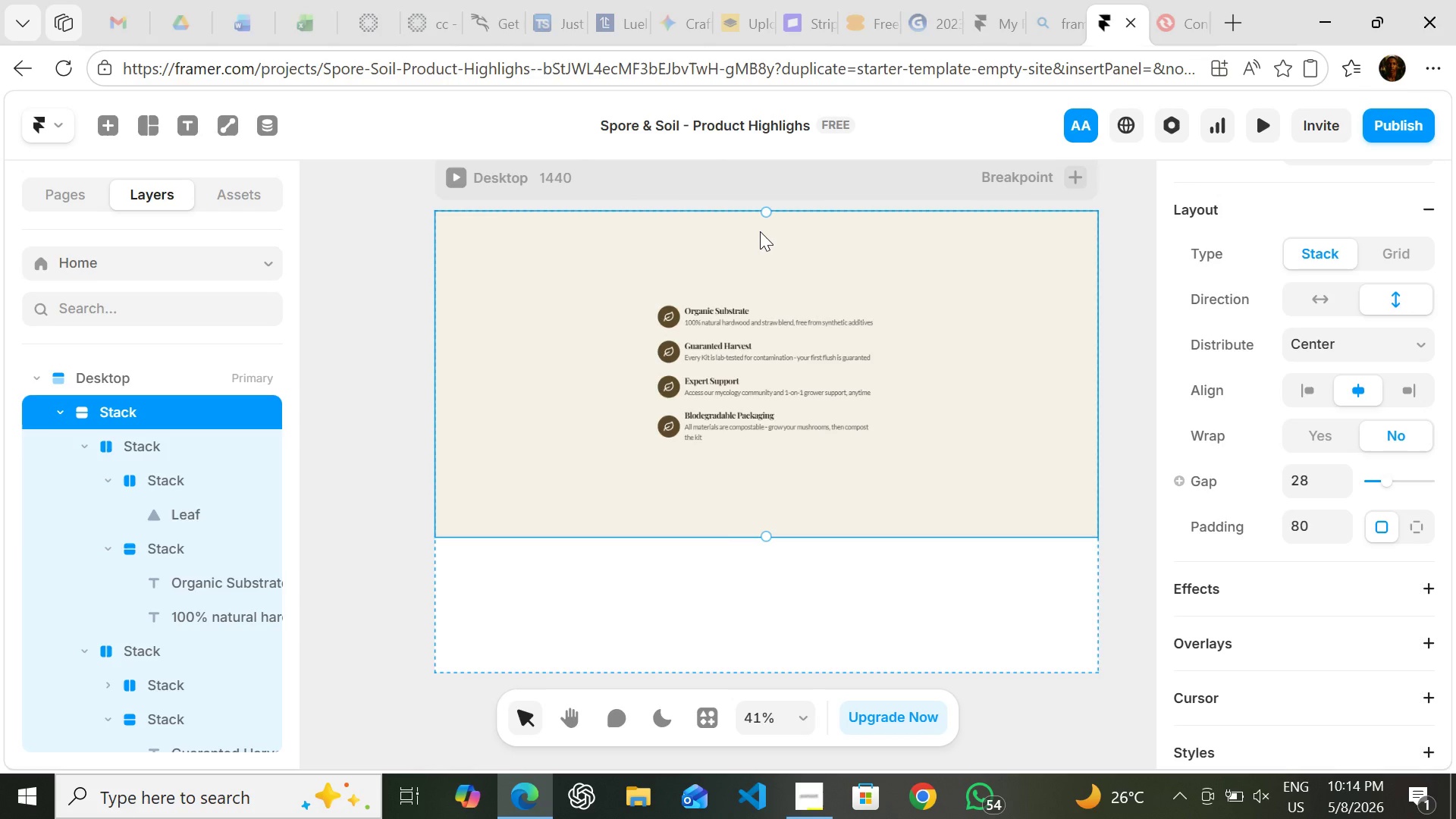 
left_click([1426, 207])
 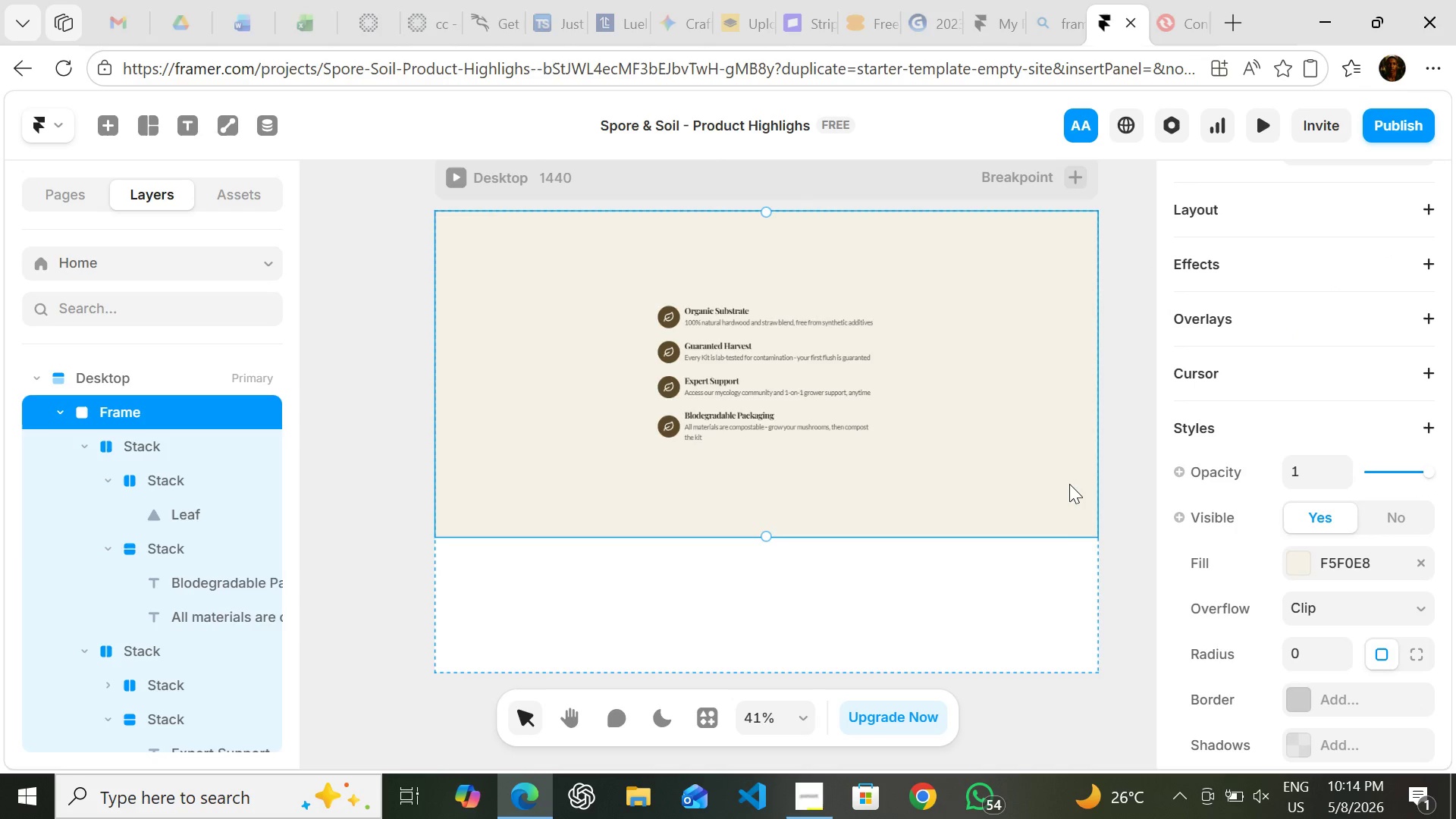 
left_click([1069, 485])
 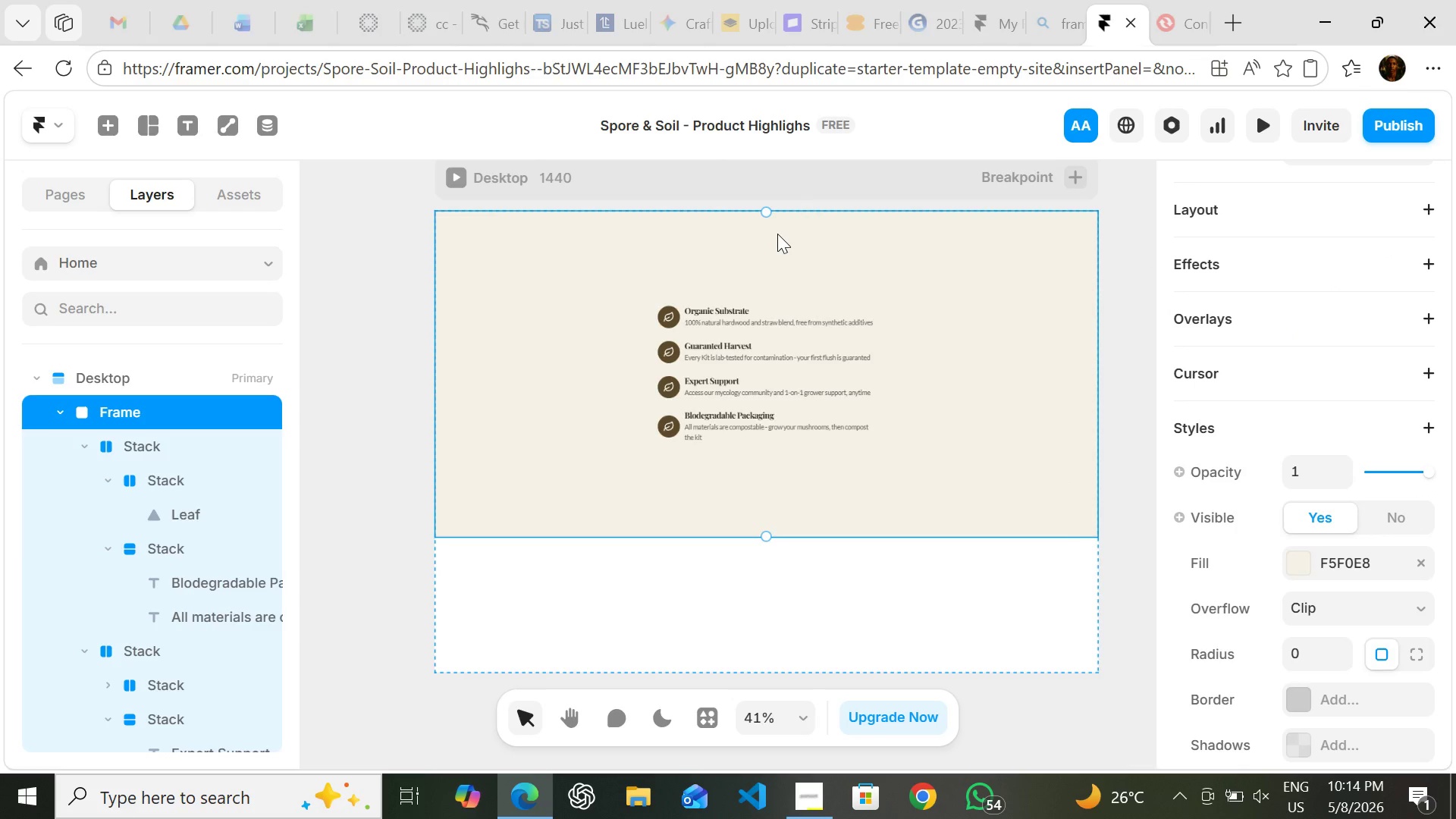 
left_click_drag(start_coordinate=[767, 214], to_coordinate=[780, 235])
 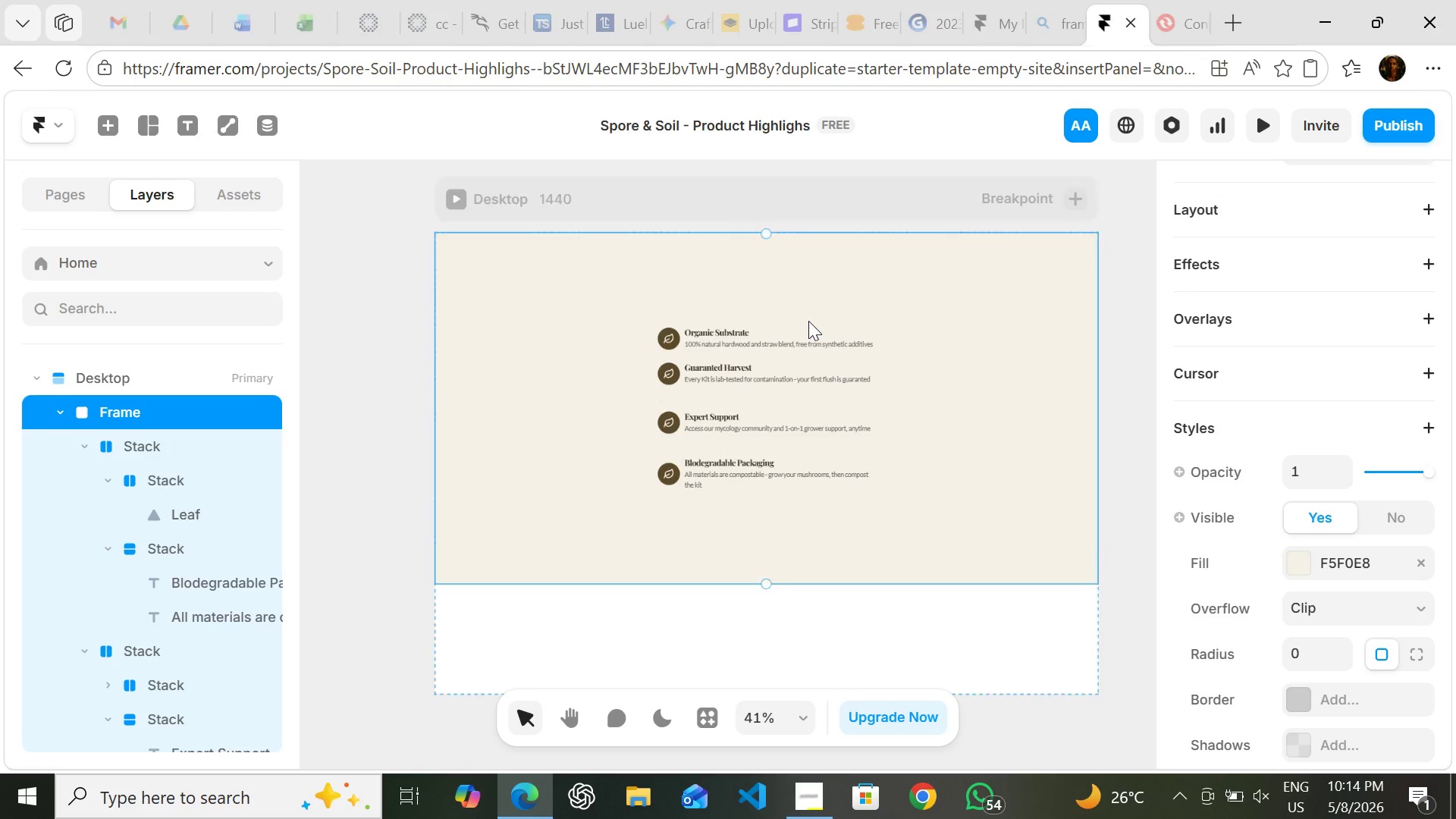 
wait(5.83)
 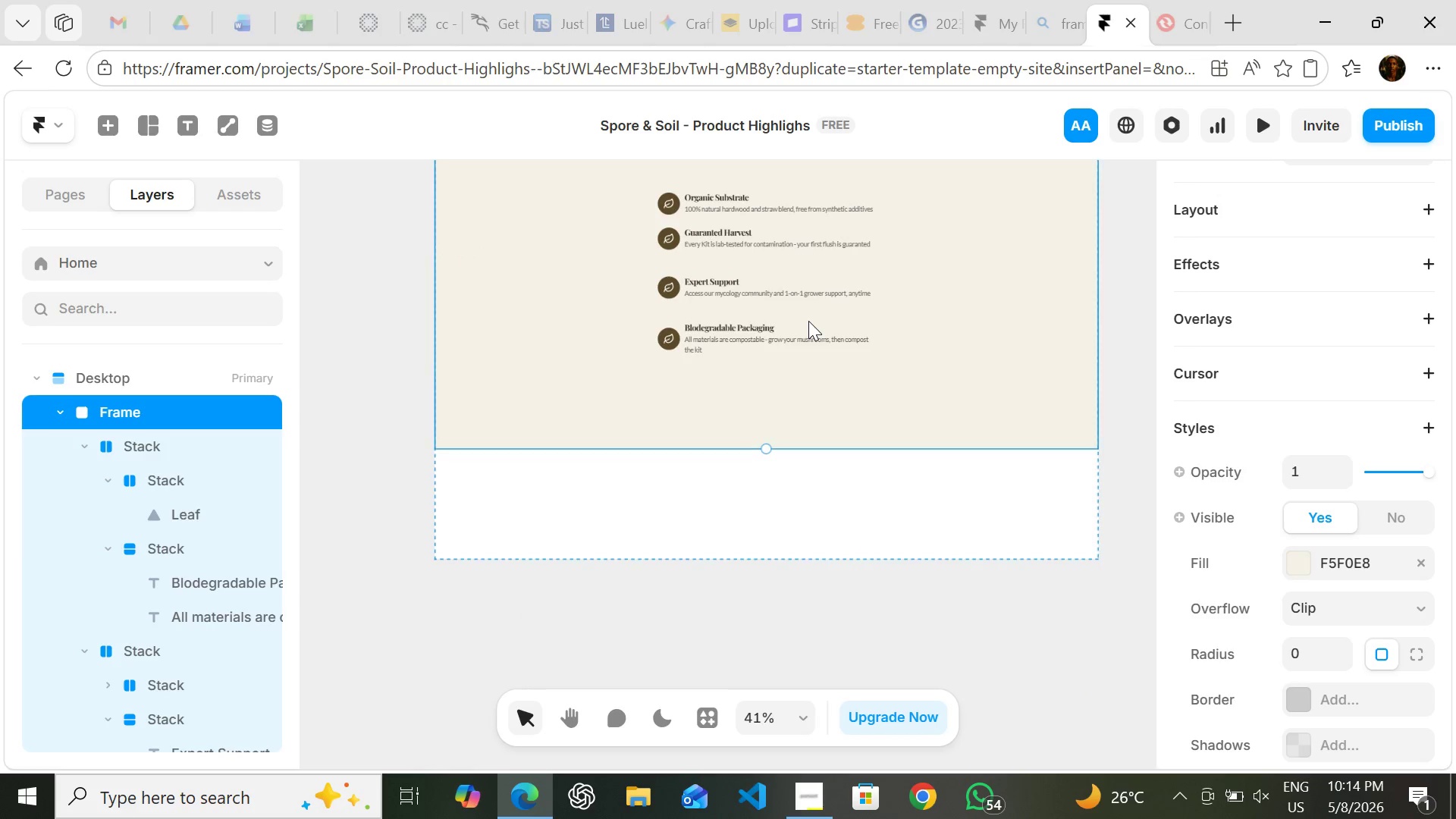 
hold_key(key=ControlLeft, duration=0.53)
 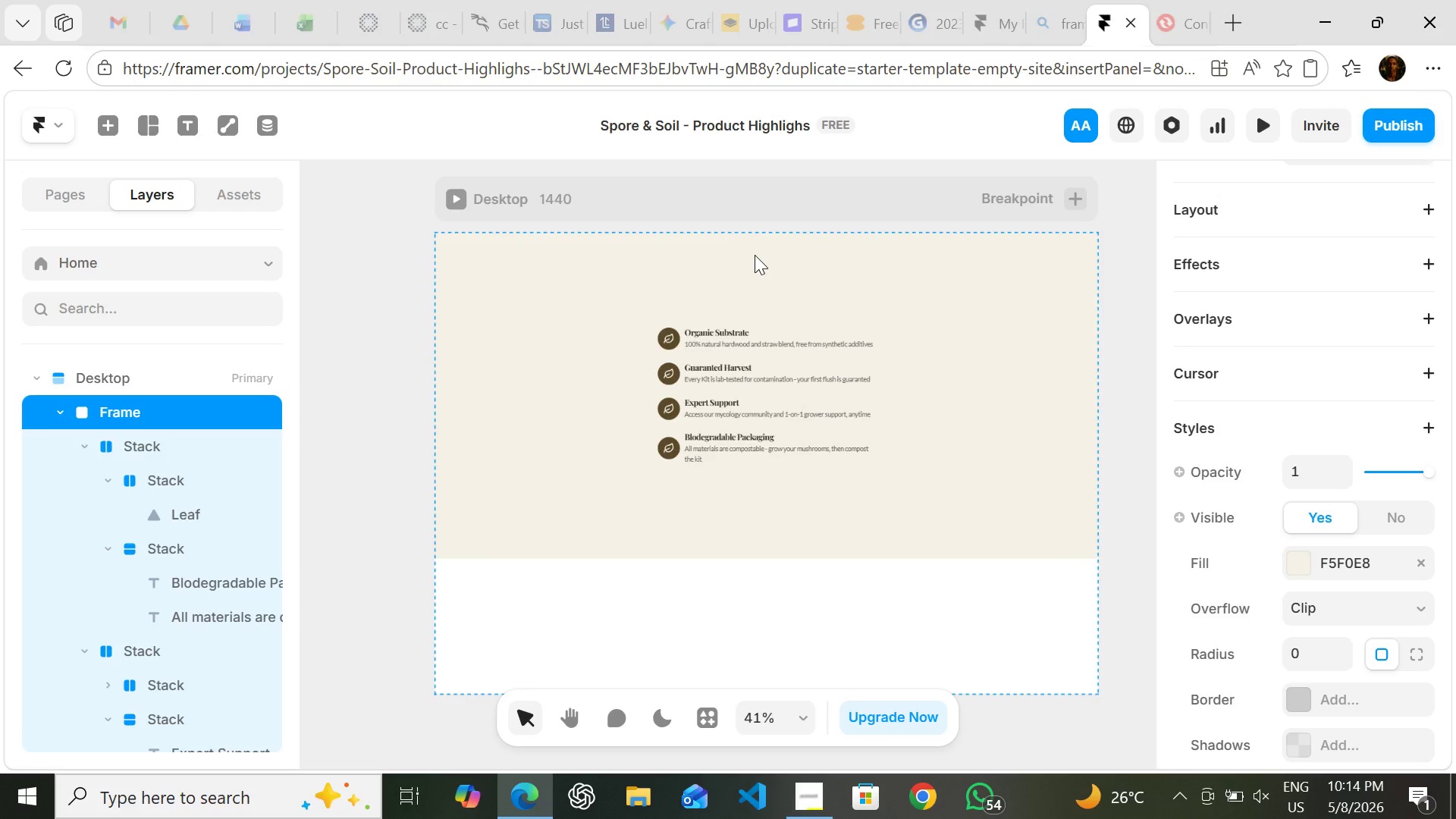 
hold_key(key=Z, duration=0.34)
 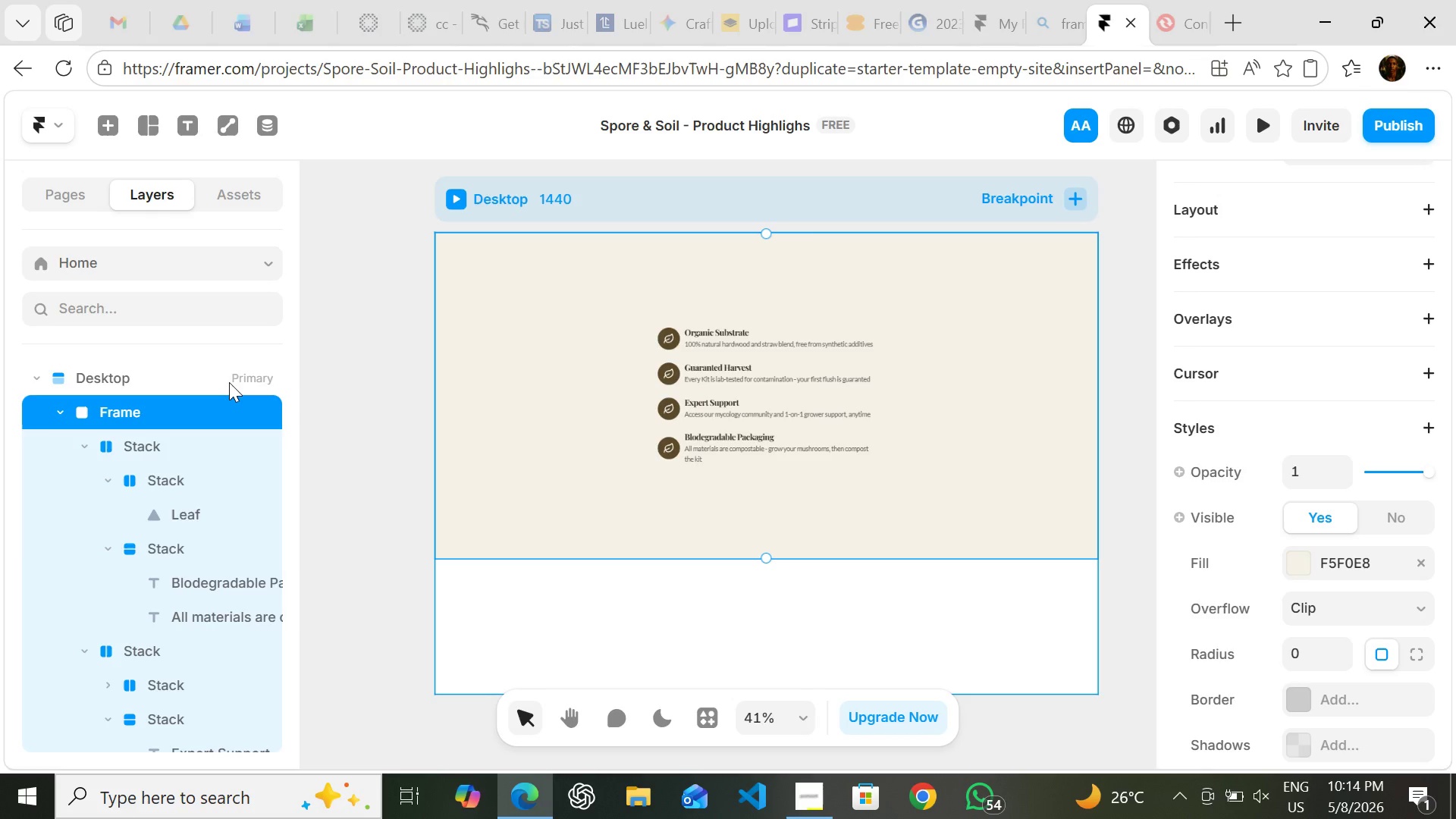 
left_click([201, 377])
 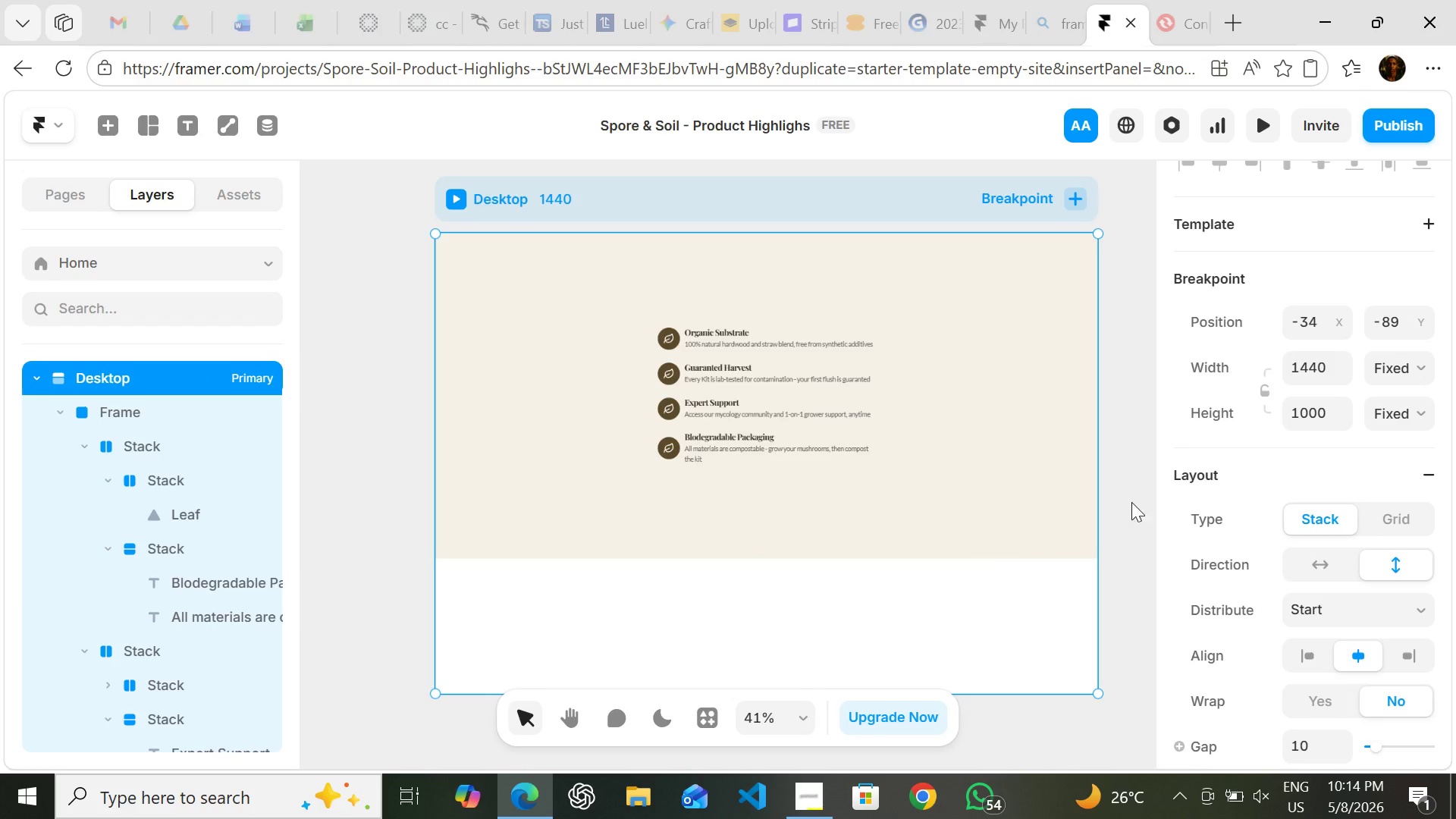 
mouse_move([1274, 487])
 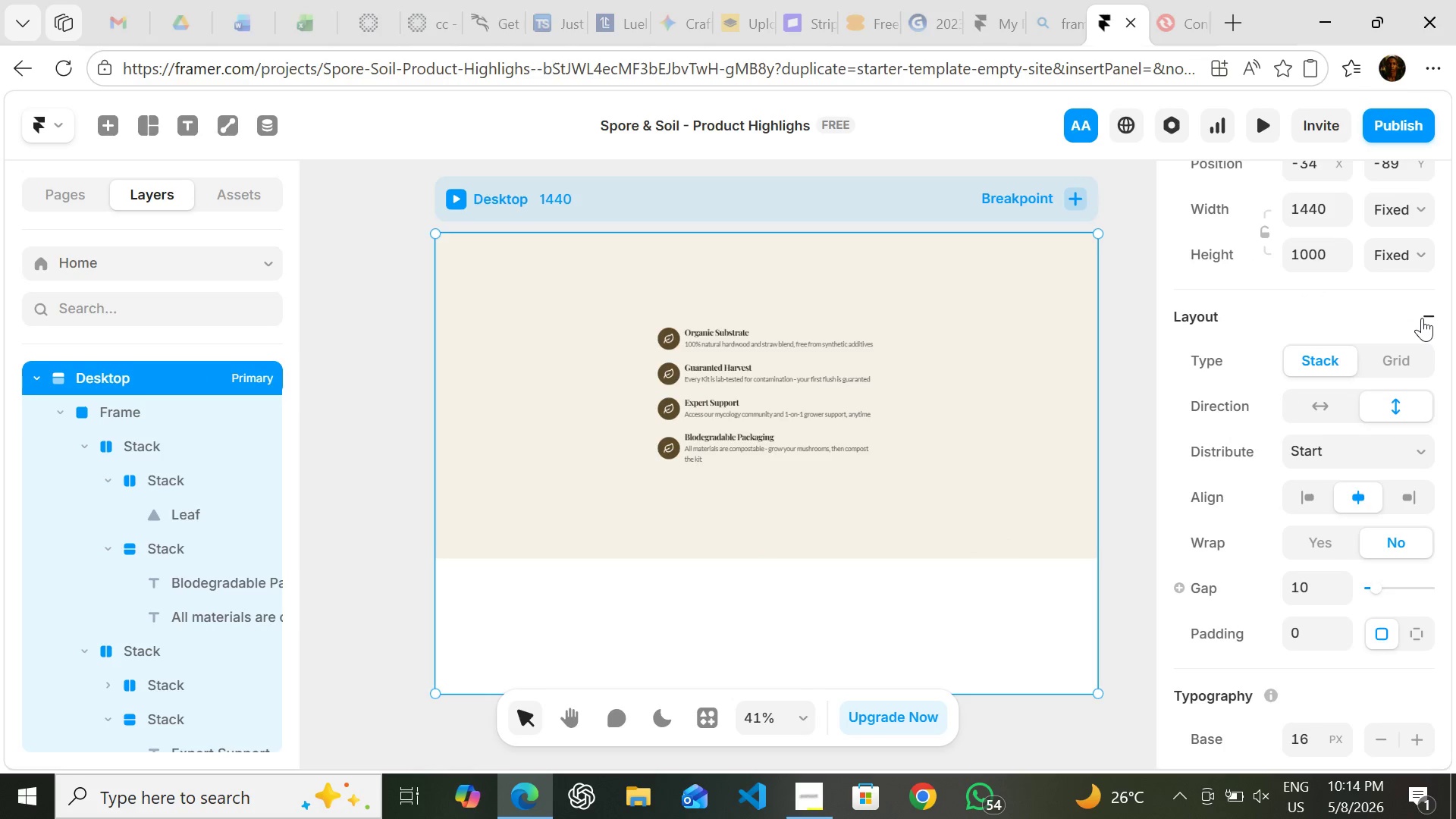 
left_click([1422, 318])
 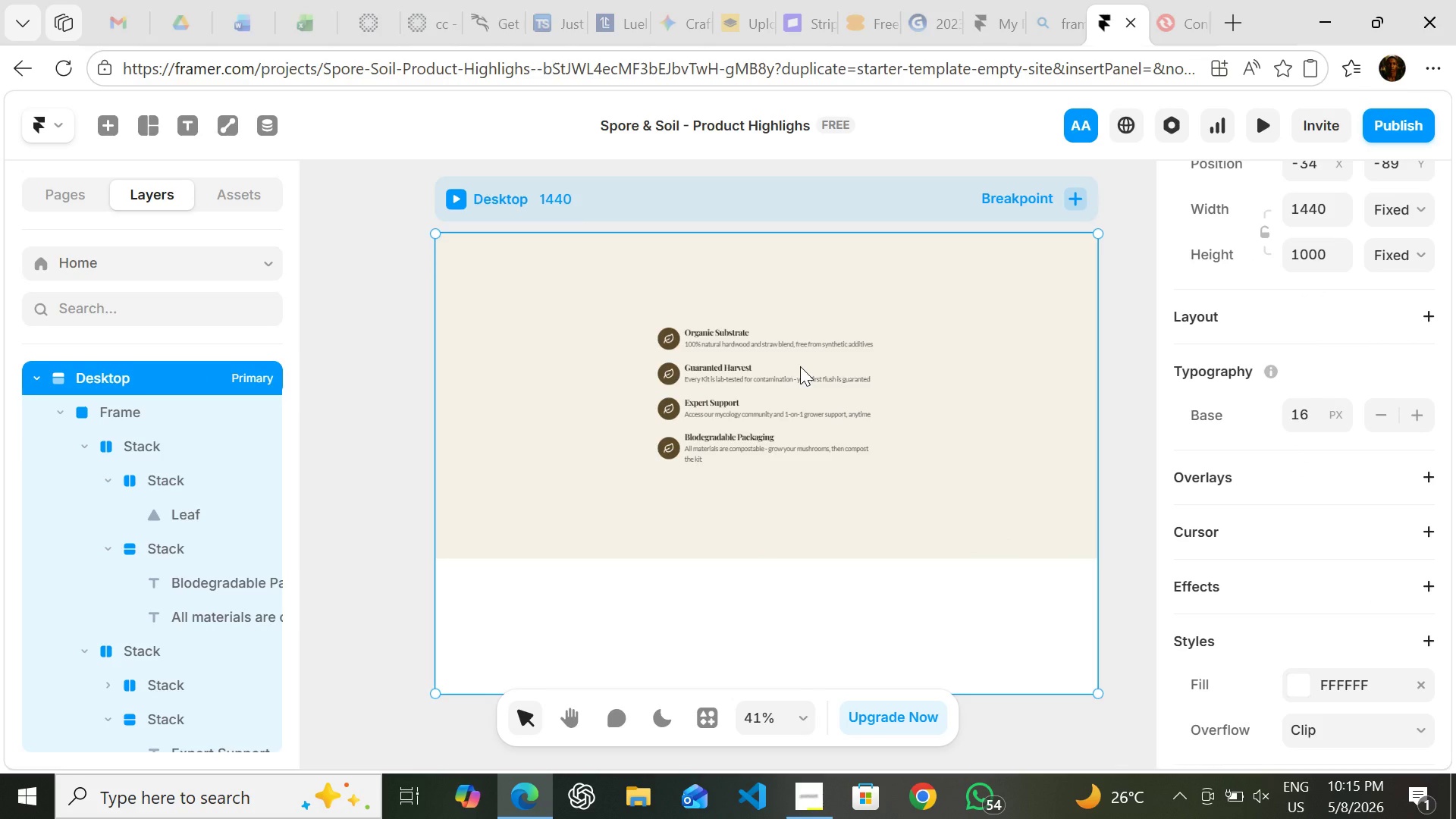 
left_click([580, 423])
 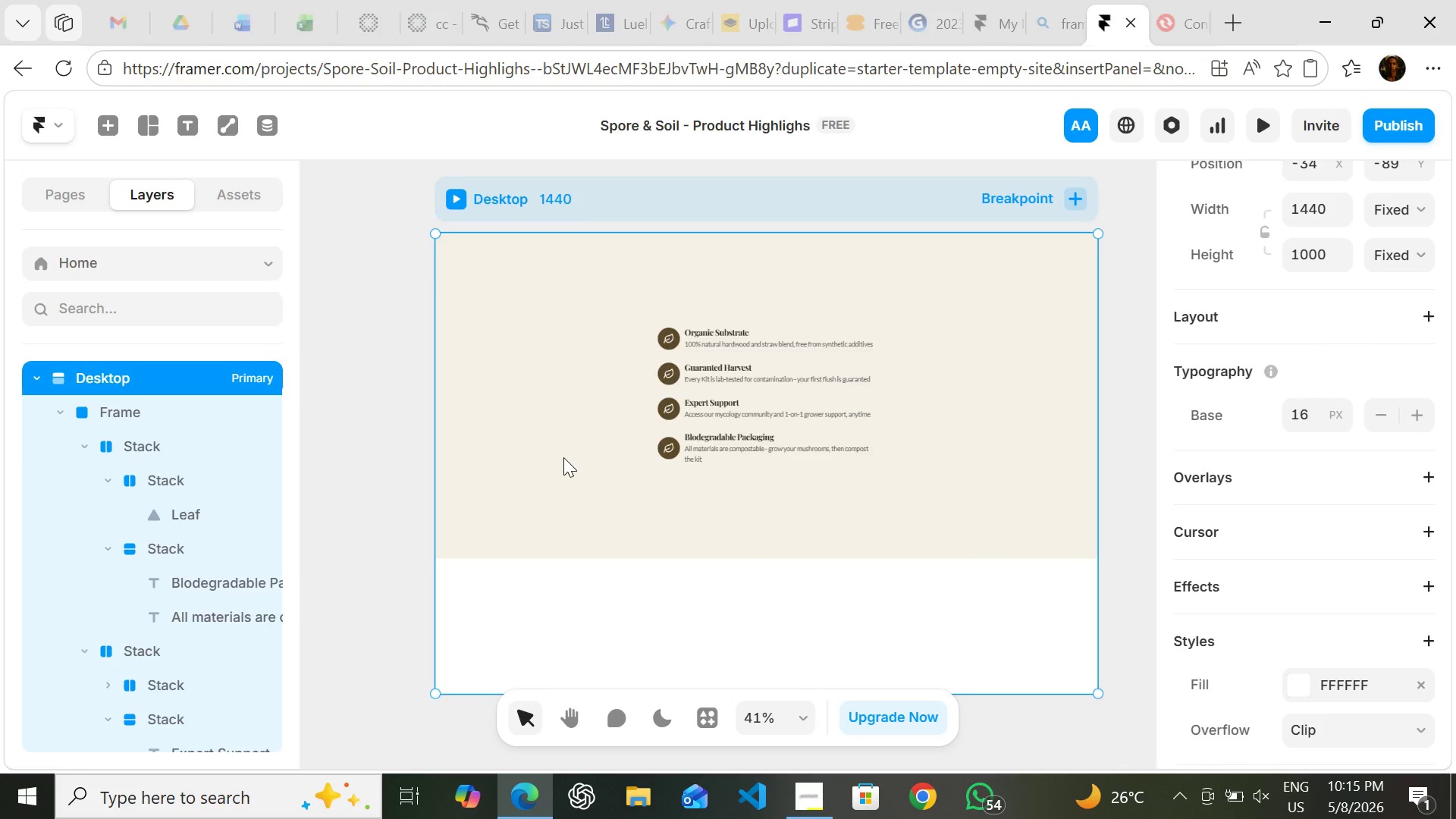 
left_click_drag(start_coordinate=[563, 457], to_coordinate=[570, 463])
 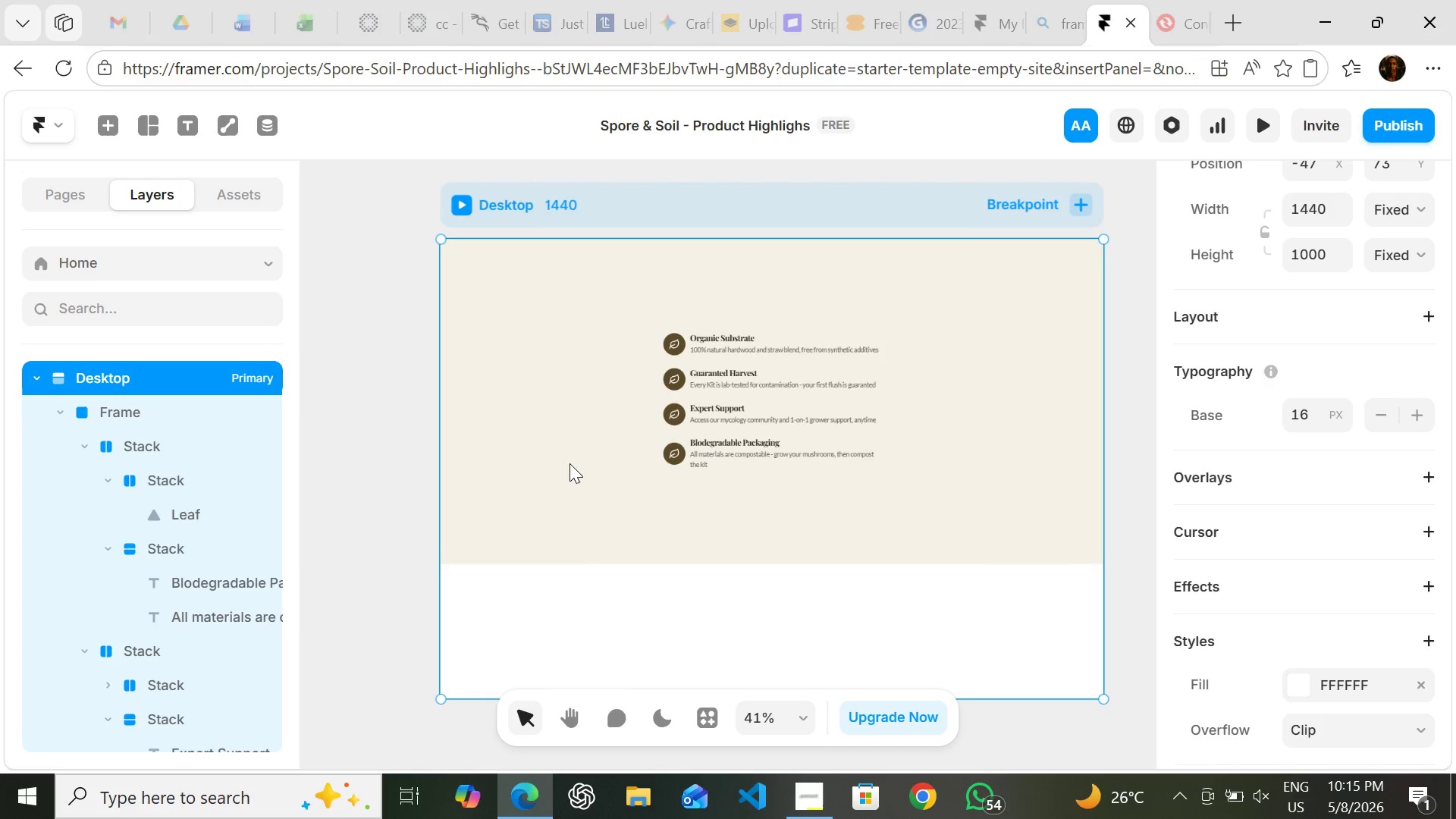 
double_click([570, 463])
 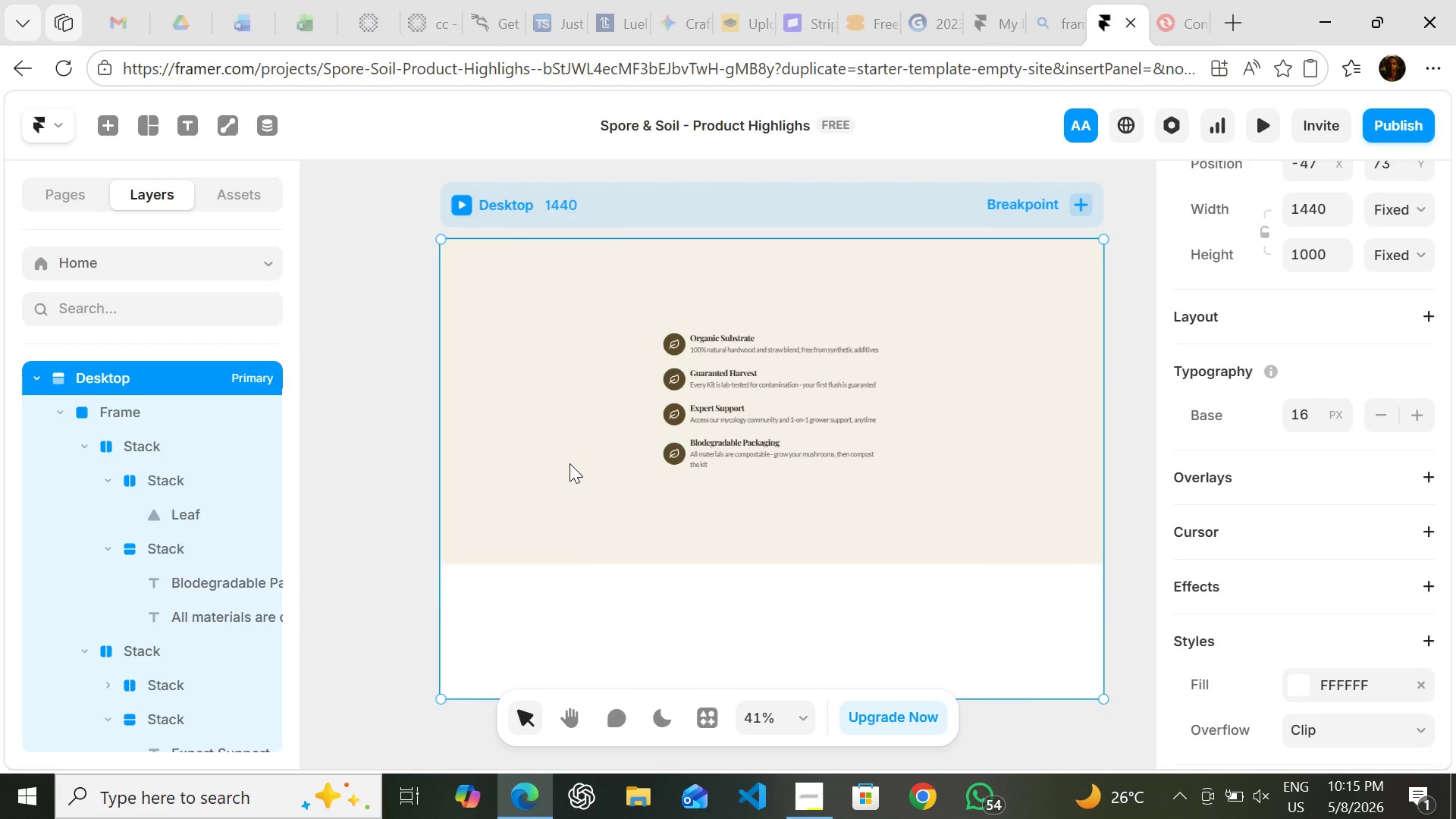 
triple_click([570, 463])
 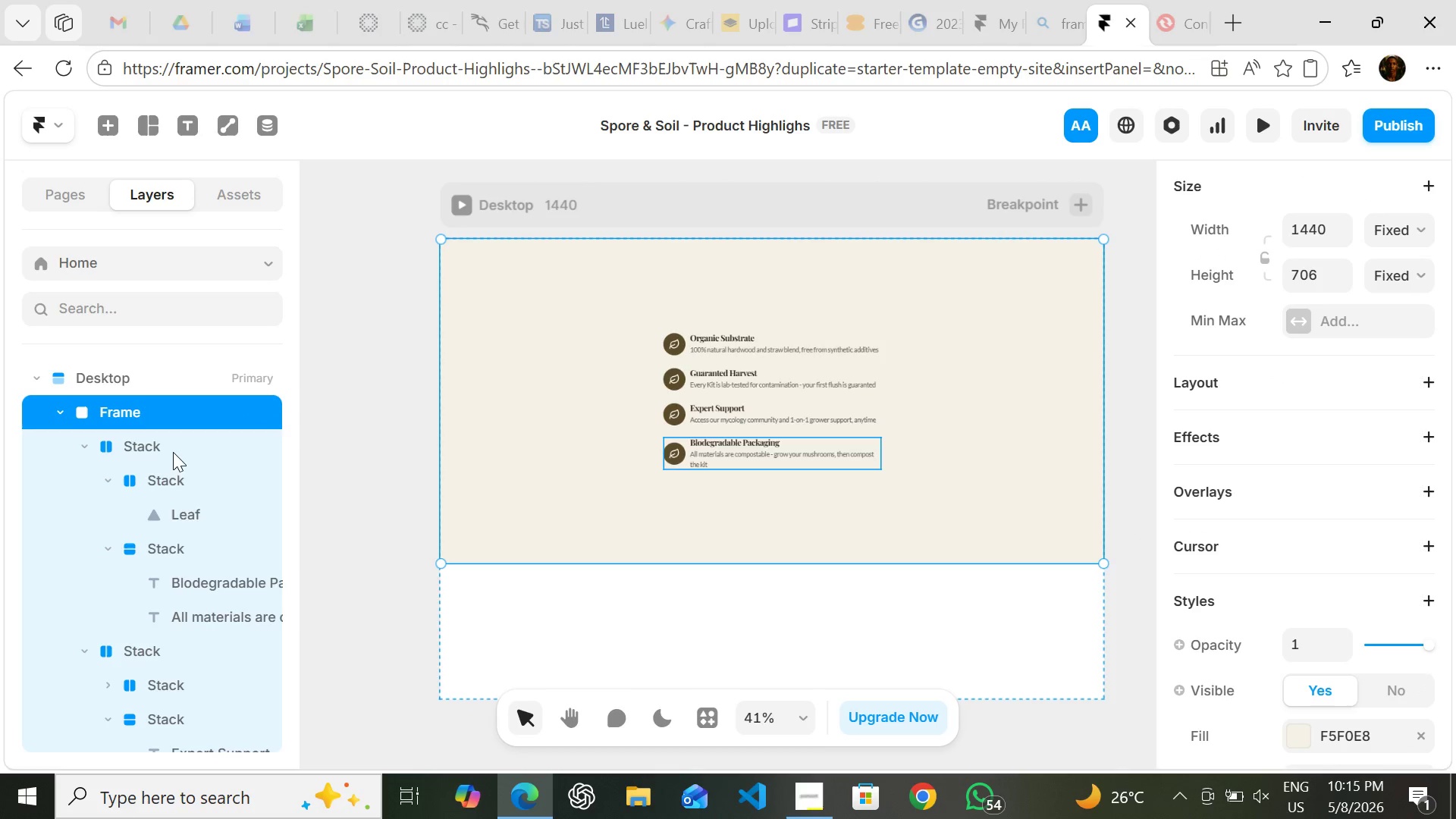 
left_click([168, 450])
 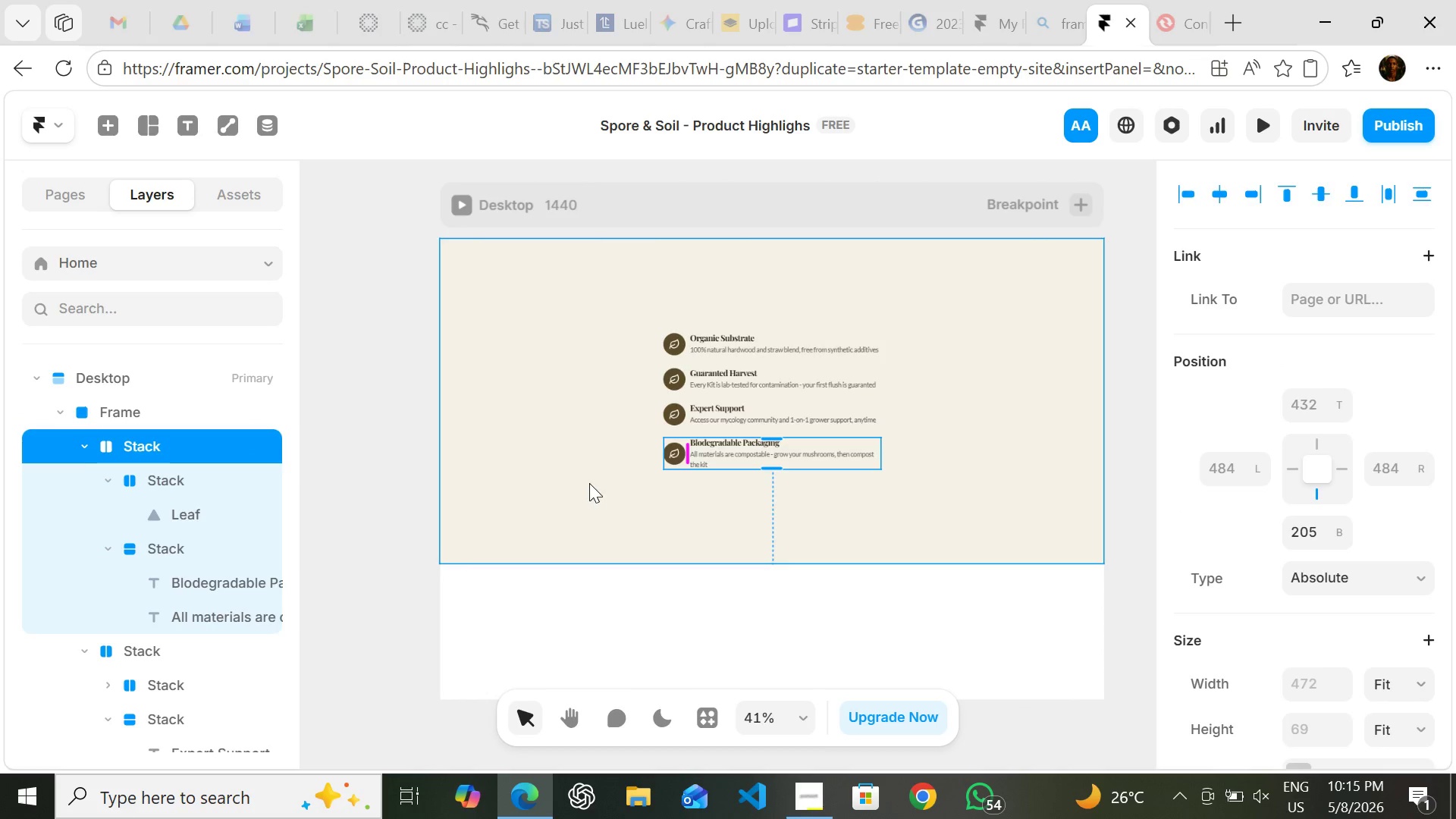 
left_click_drag(start_coordinate=[589, 483], to_coordinate=[548, 500])
 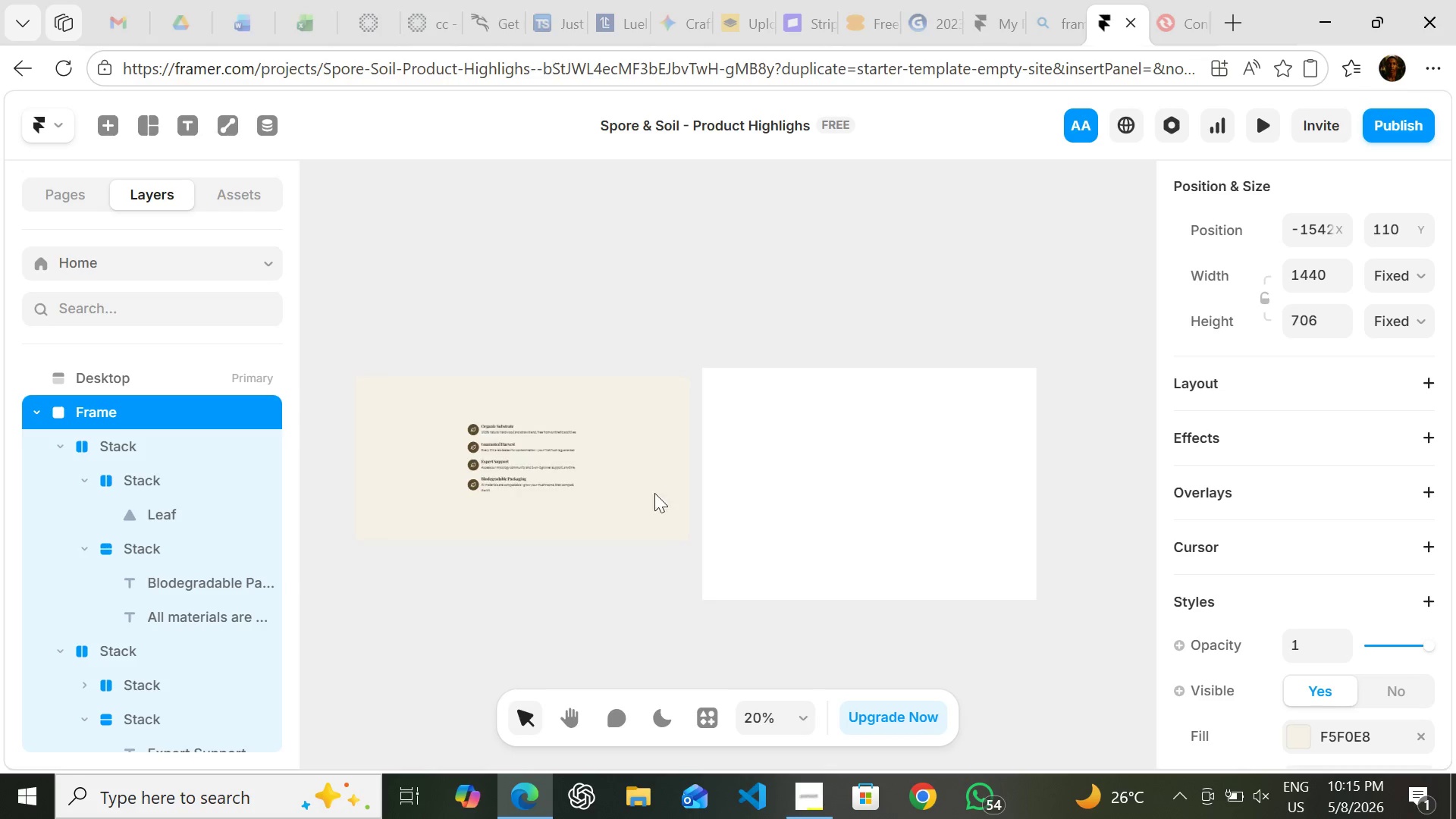 
left_click([827, 488])
 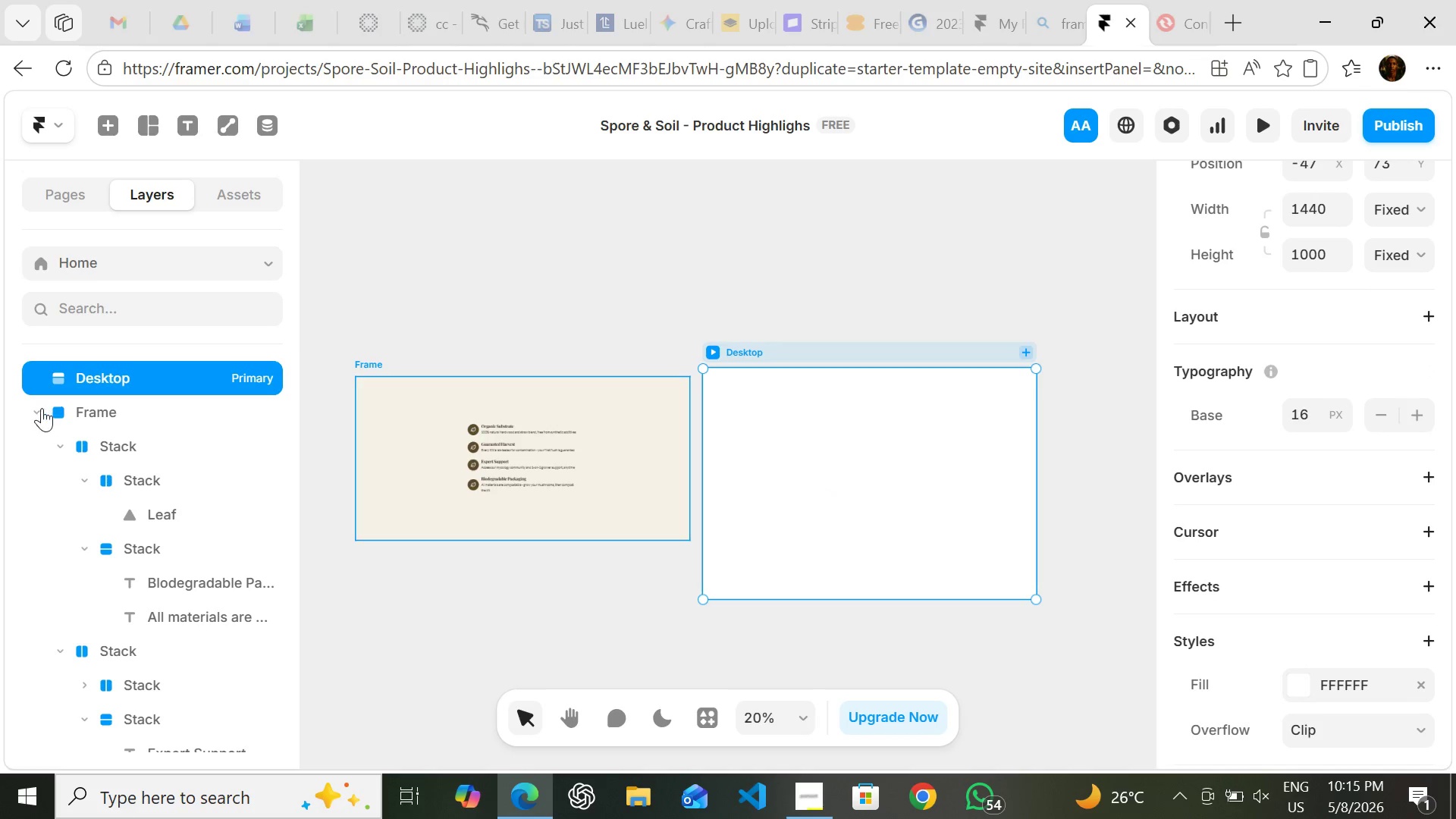 
left_click([42, 408])
 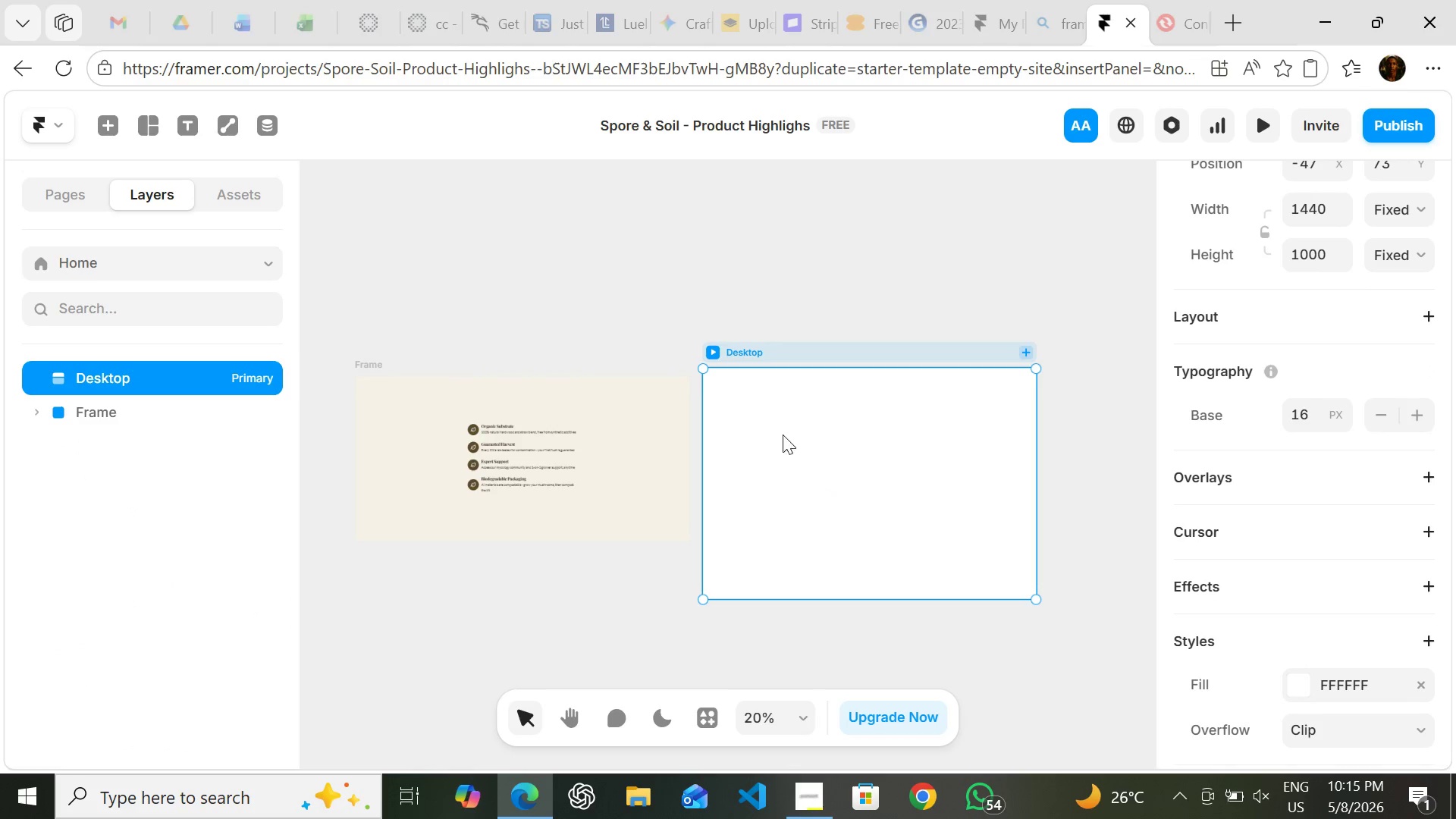 
left_click([789, 437])
 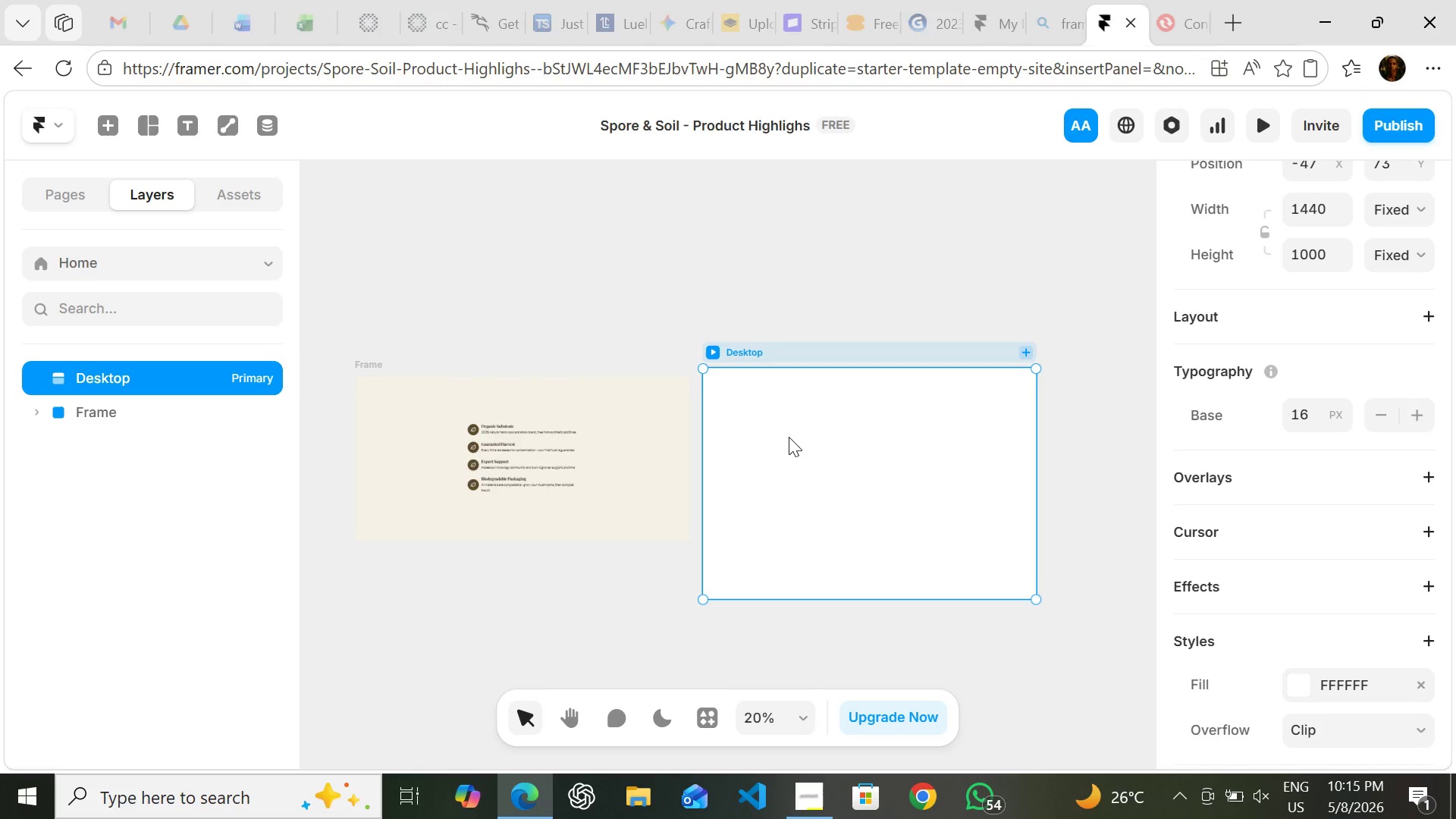 
key(Control+Backspace)
 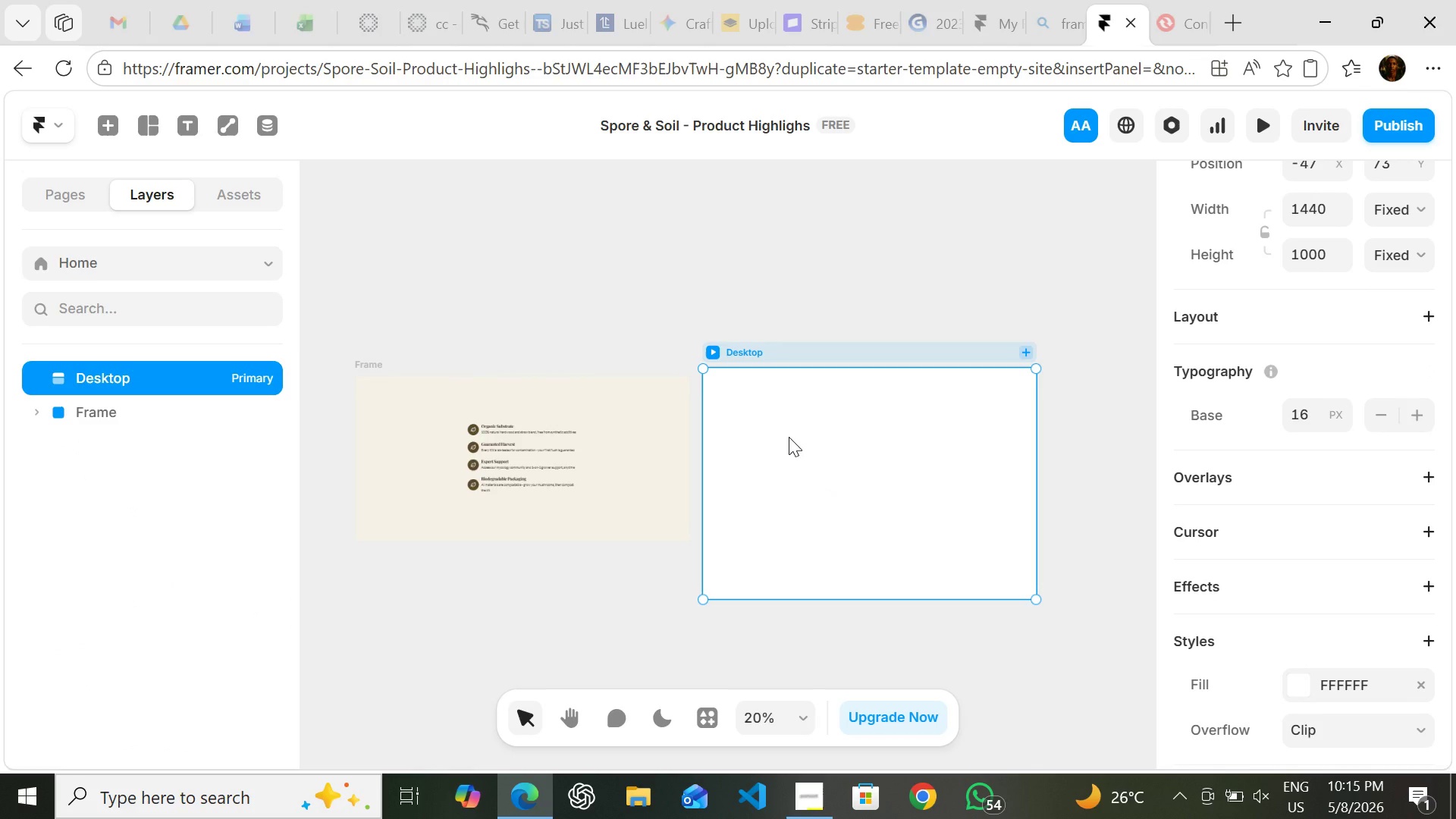 
hold_key(key=ControlRight, duration=0.31)
 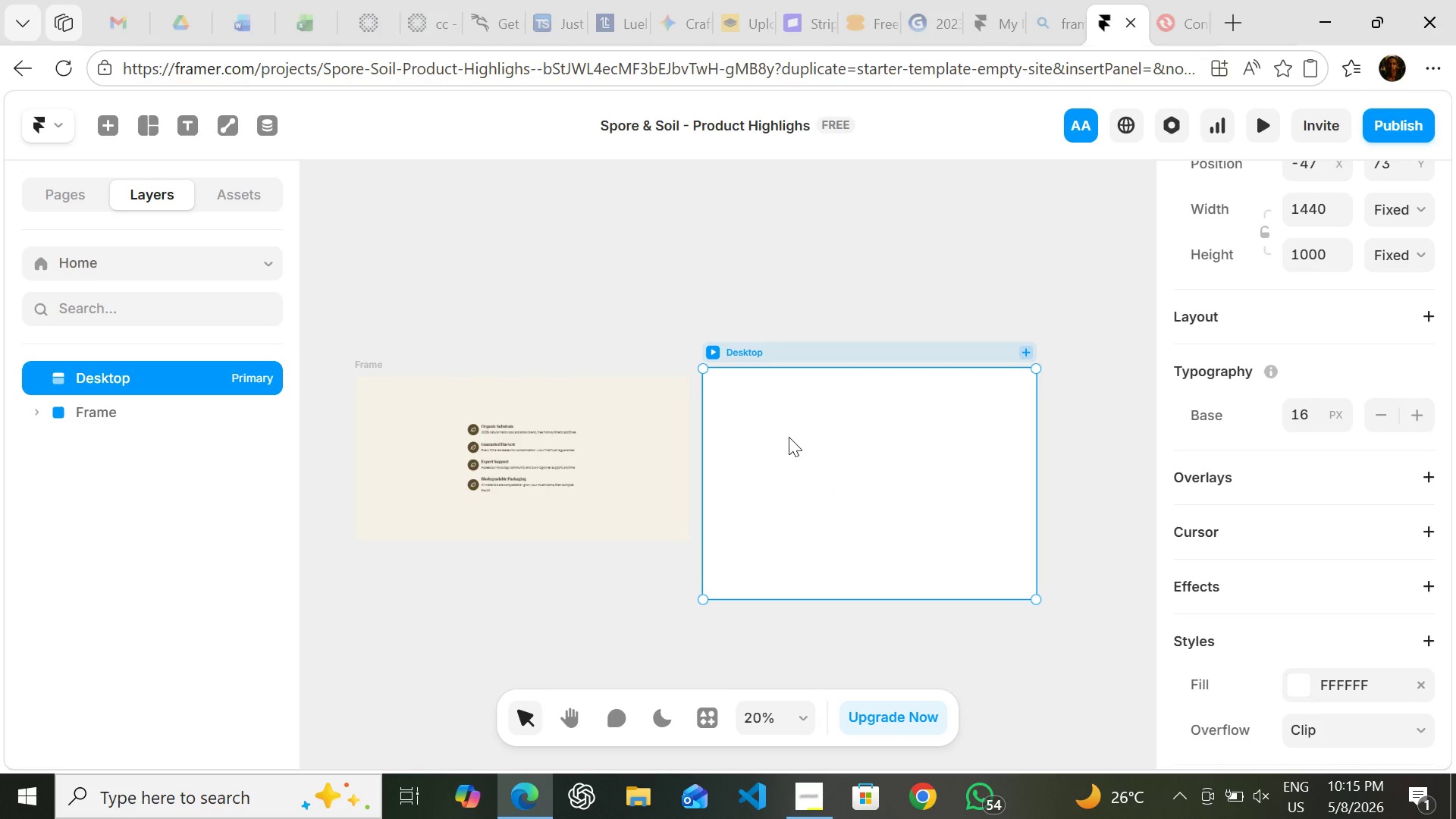 
key(Control+Backspace)
 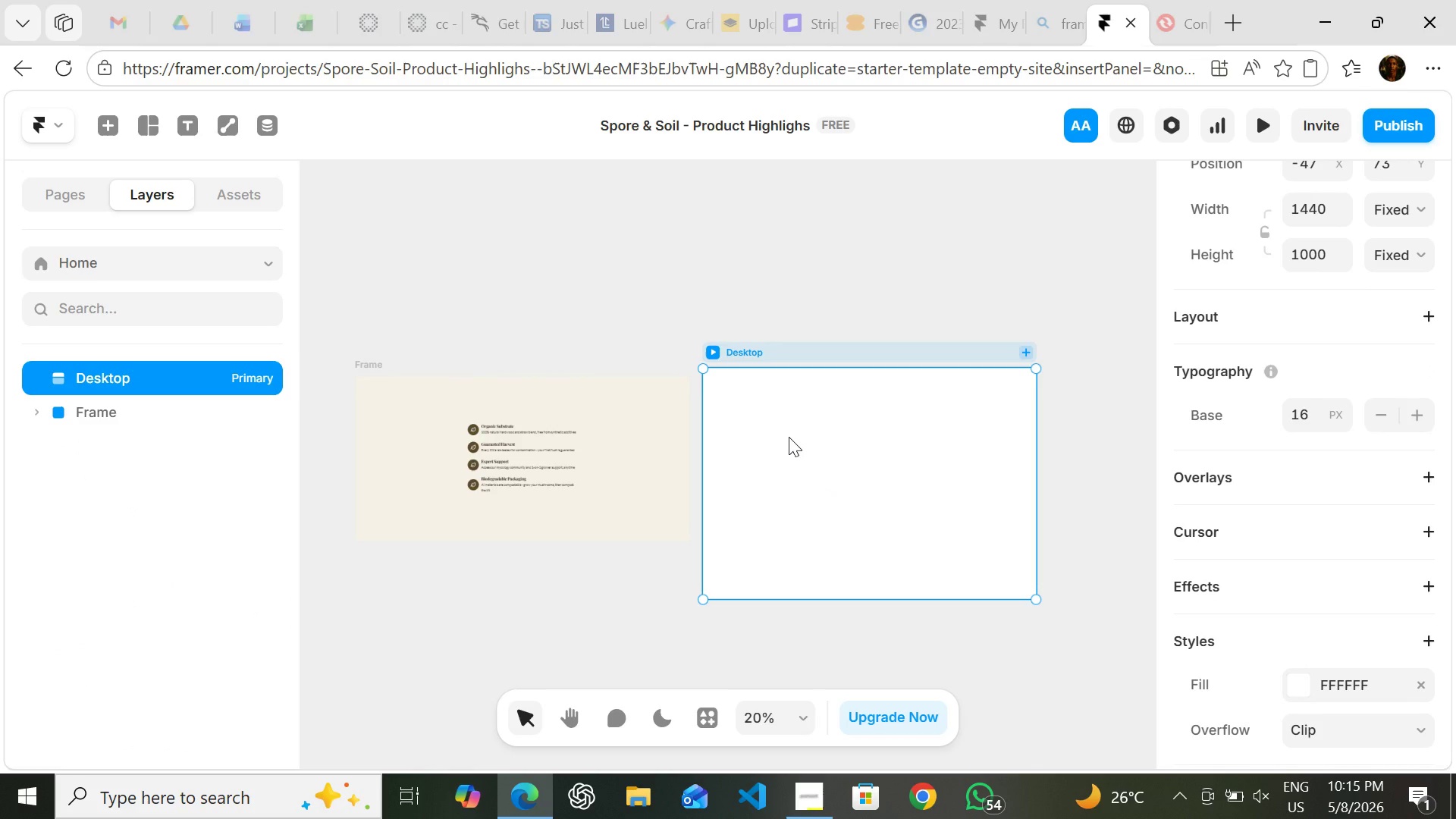 
key(Control+Backspace)
 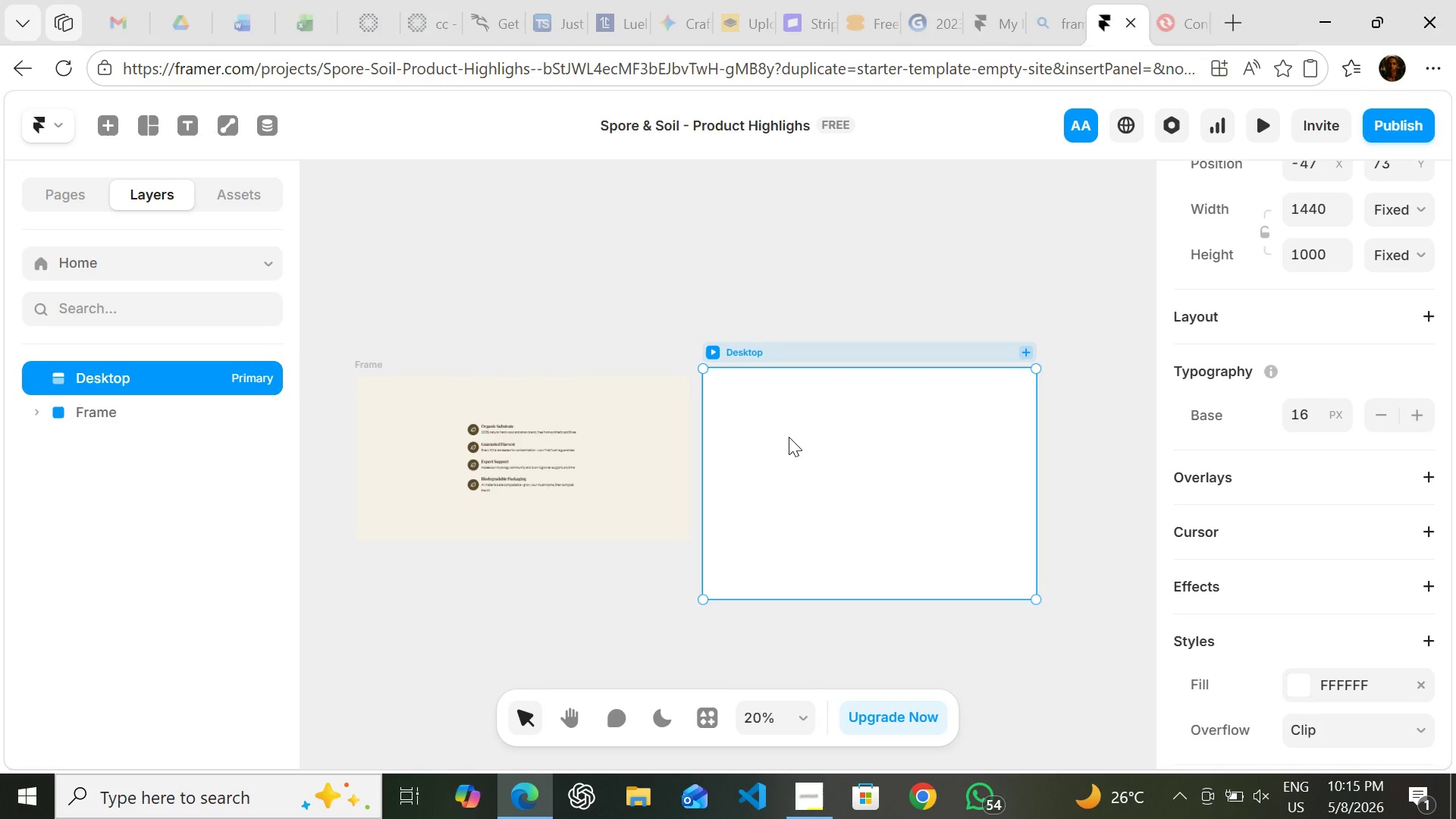 
key(Control+Backspace)
 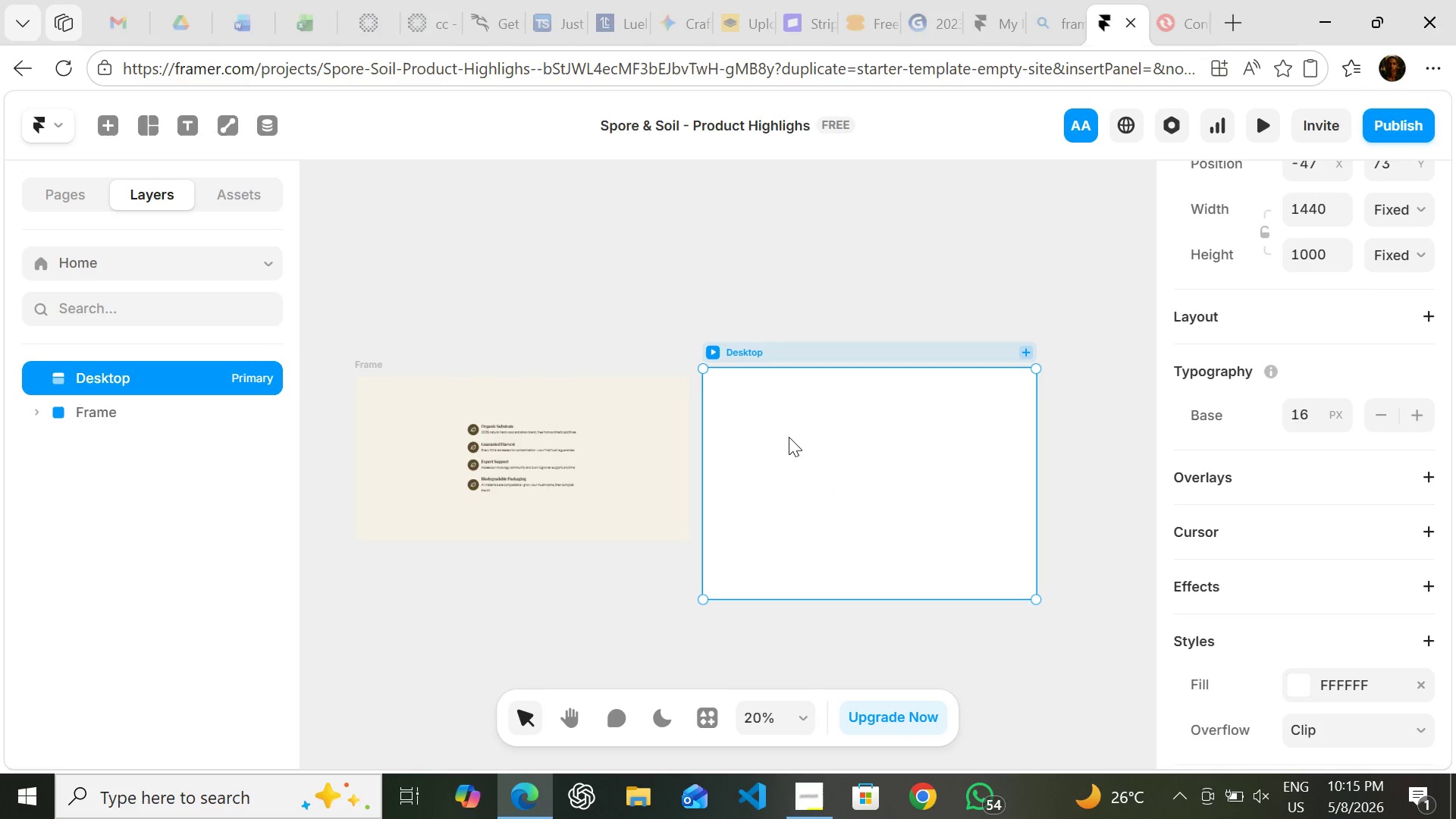 
key(Control+Backspace)
 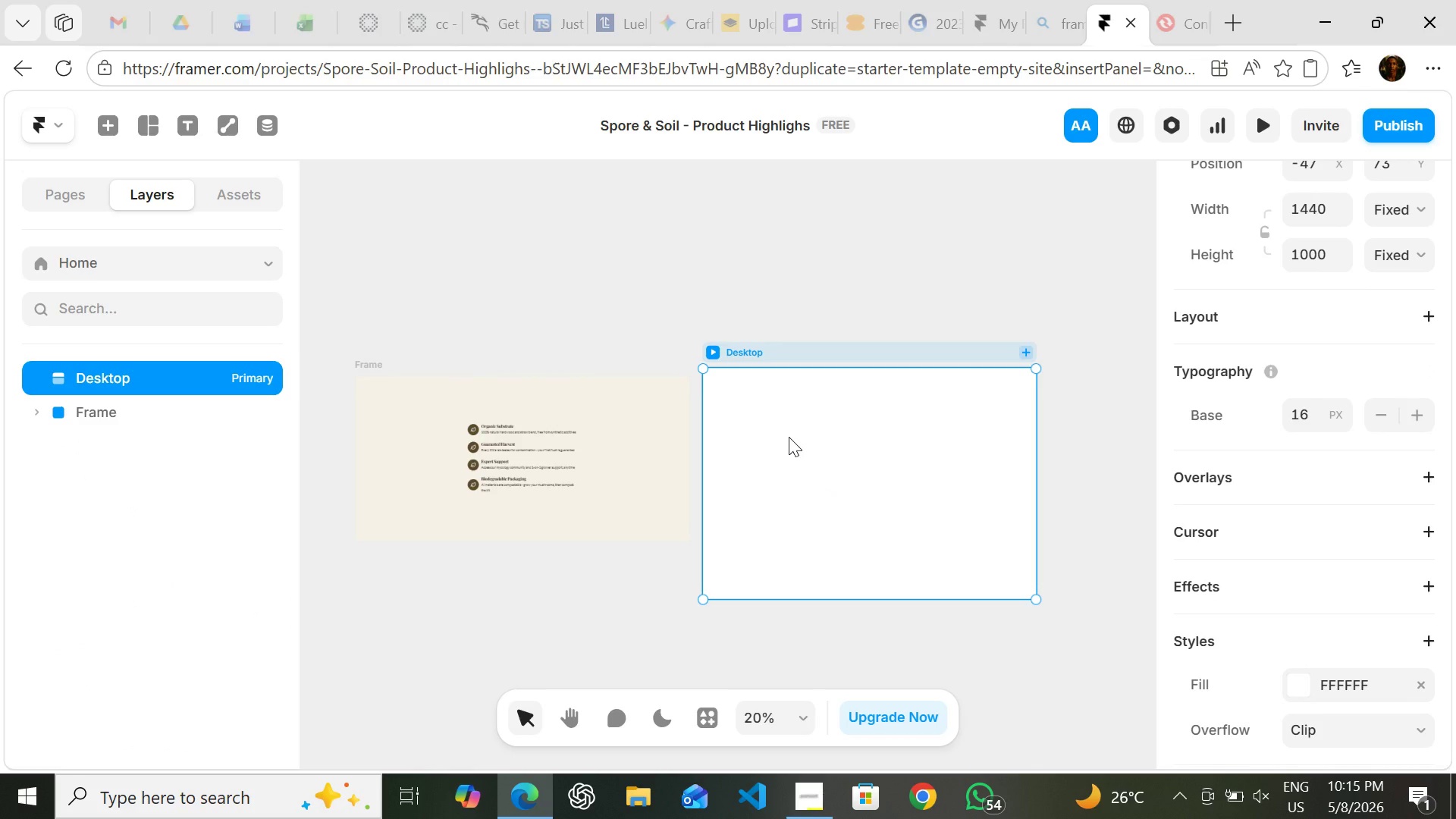 
key(Control+Backspace)
 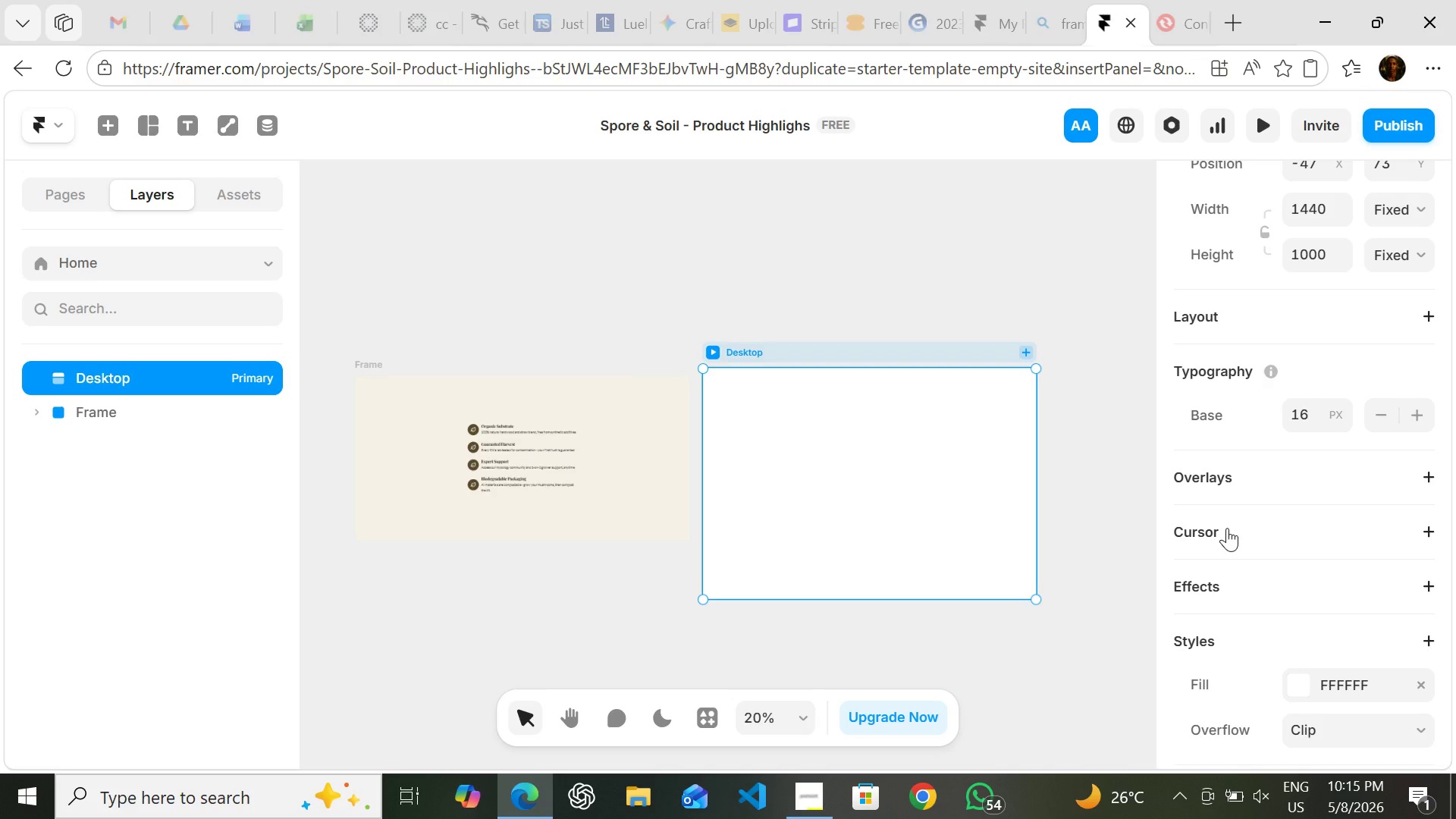 
wait(36.94)
 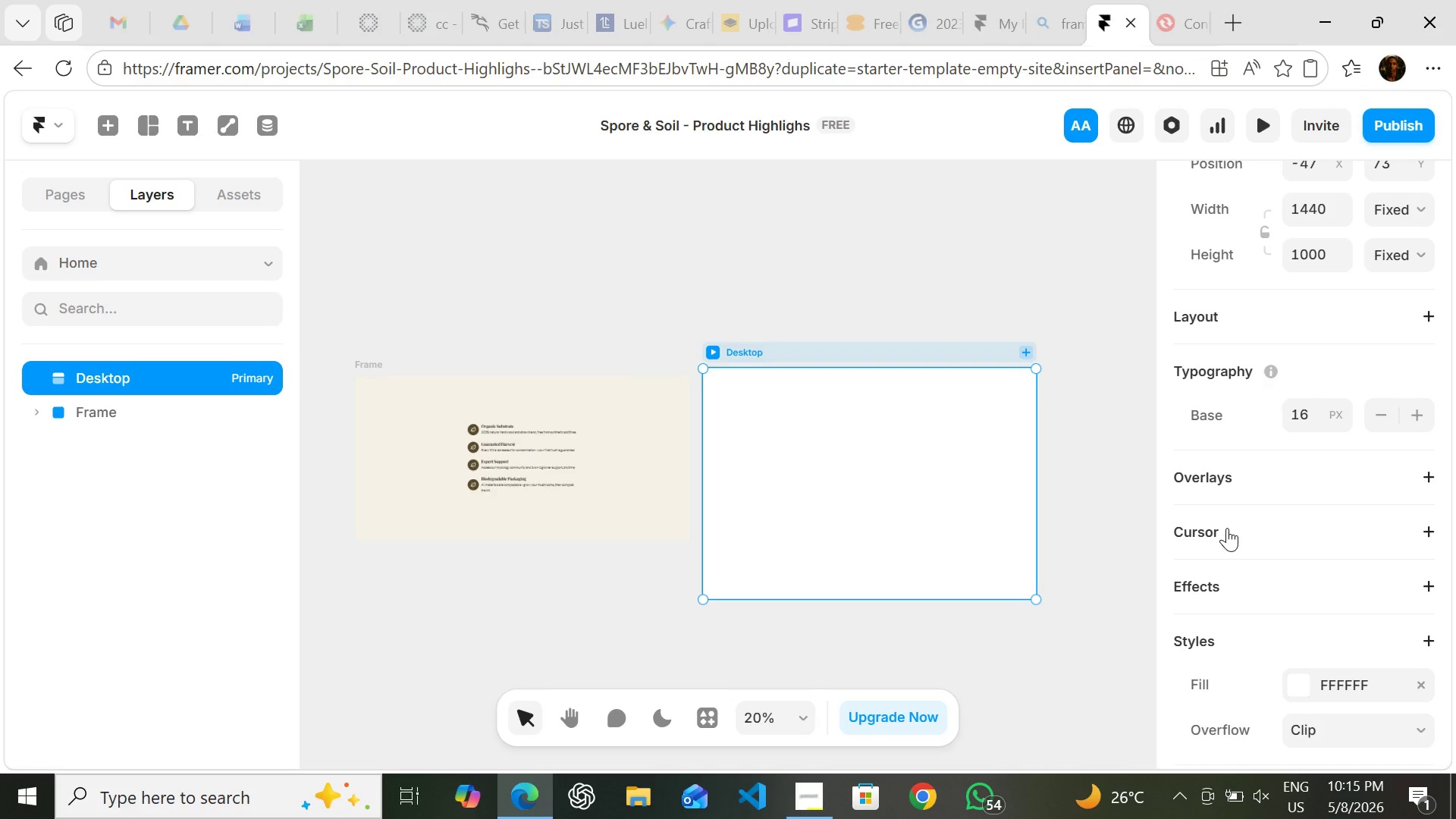 
key(F)
 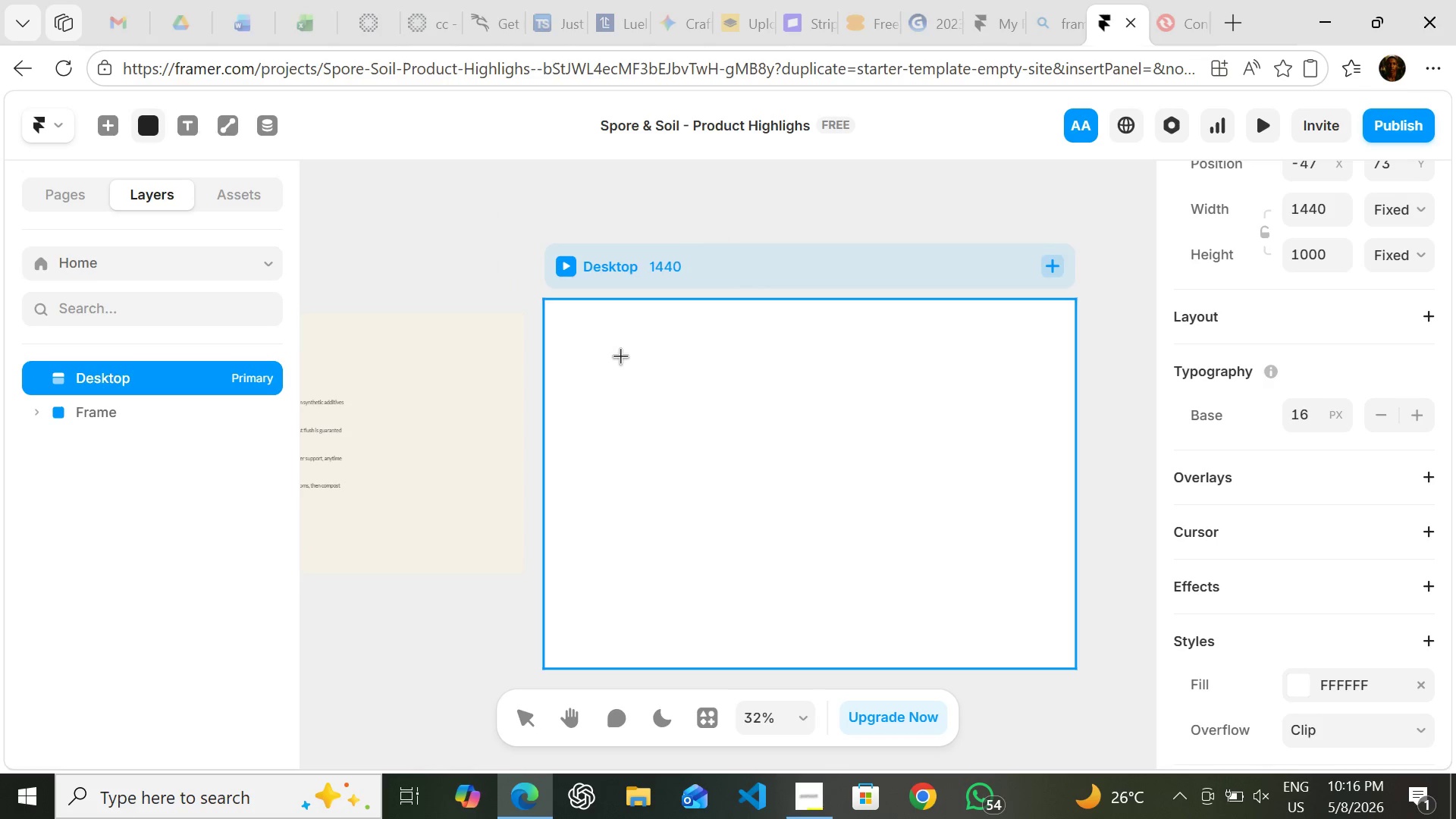 
left_click_drag(start_coordinate=[620, 356], to_coordinate=[911, 418])
 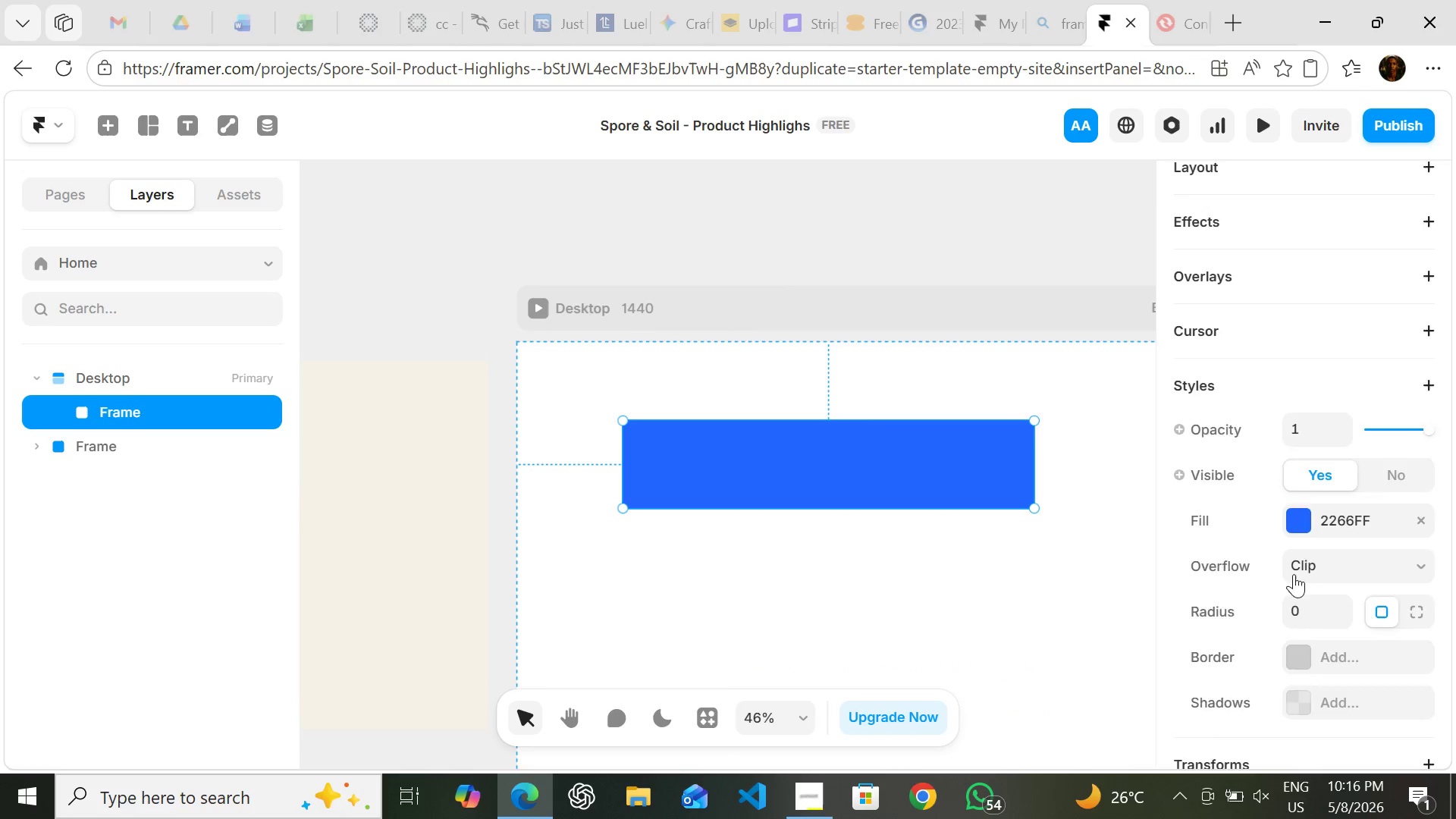 
wait(5.44)
 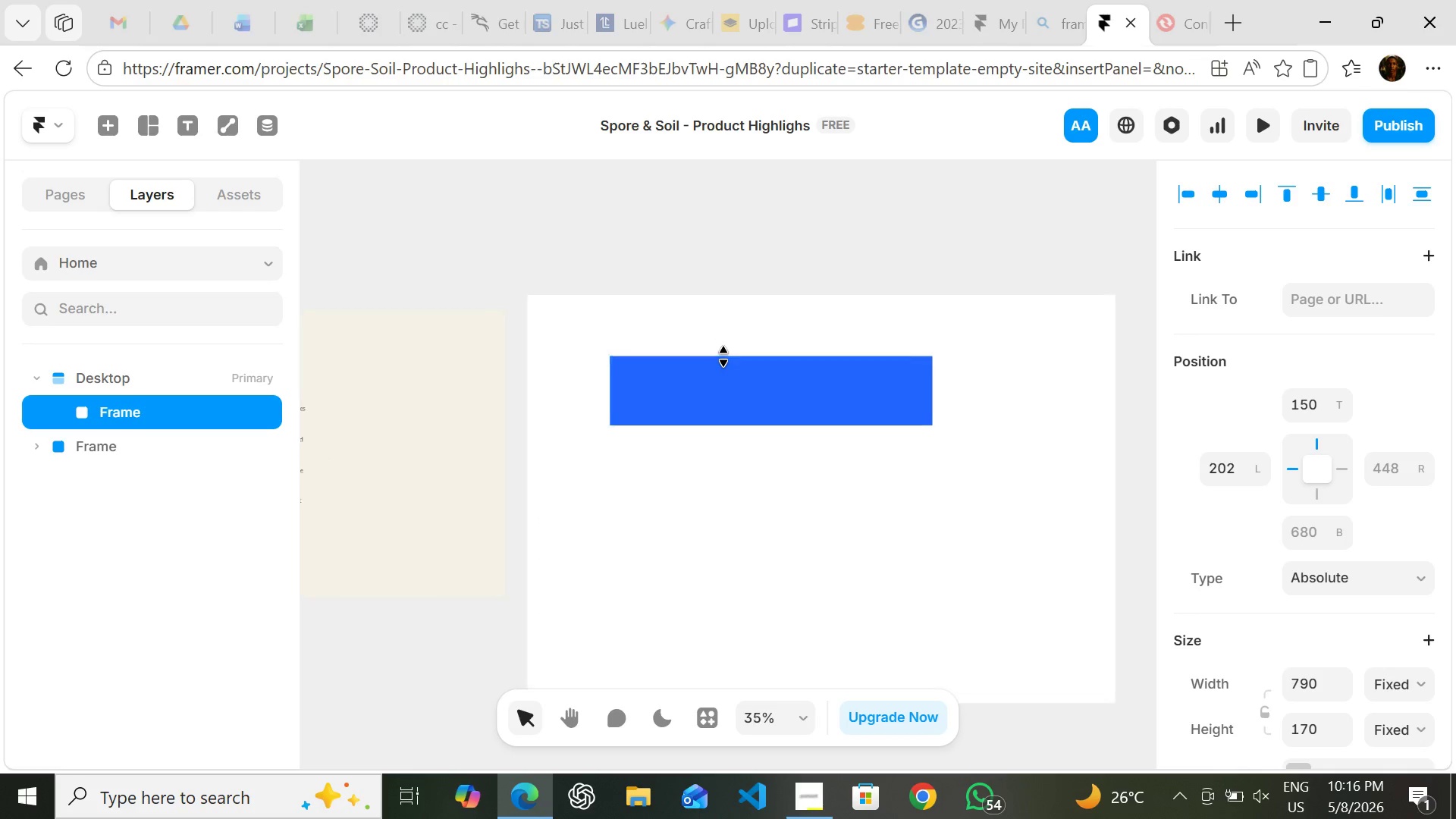 
left_click([1295, 348])
 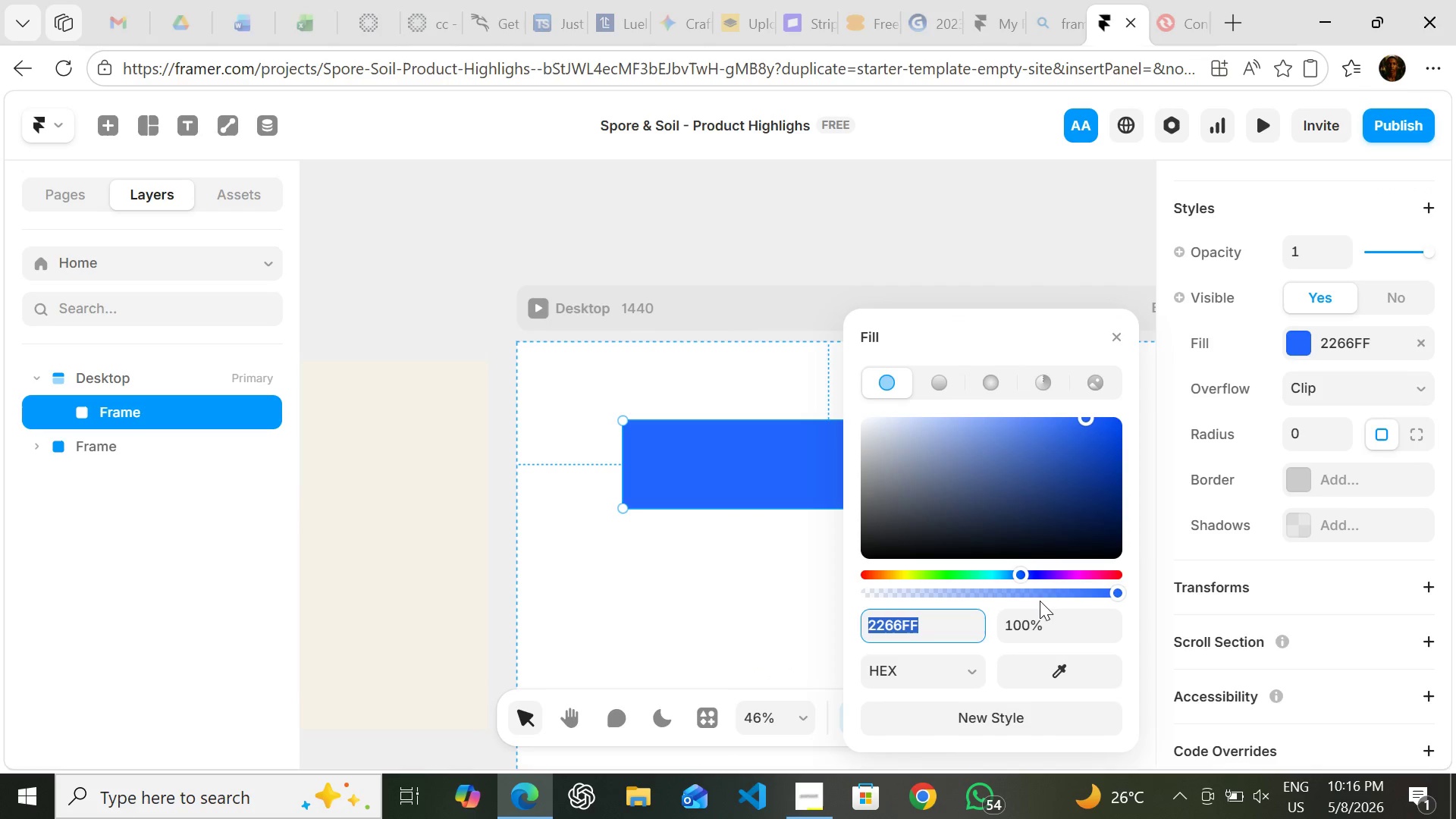 
key(F)
 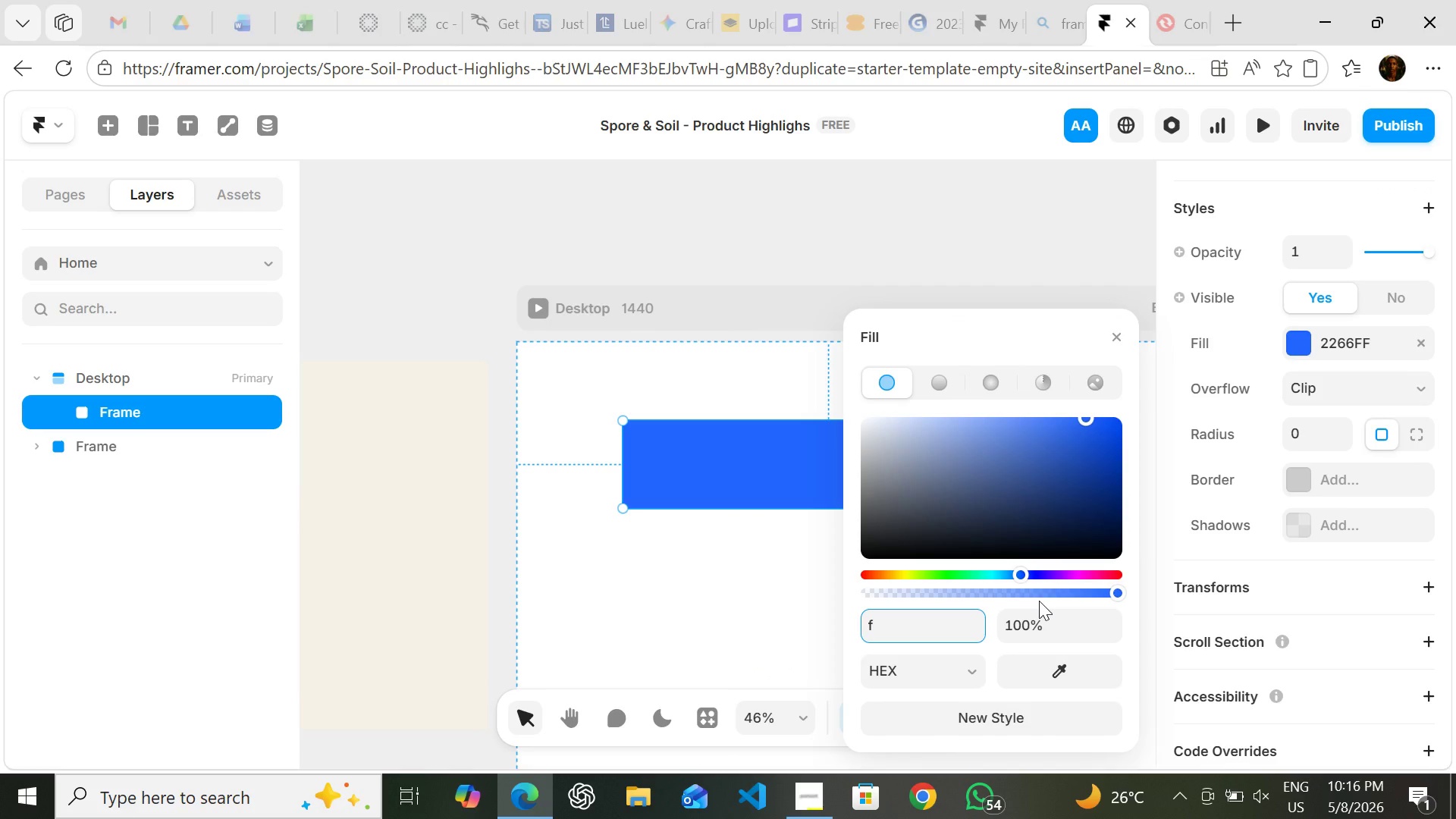 
key(Enter)
 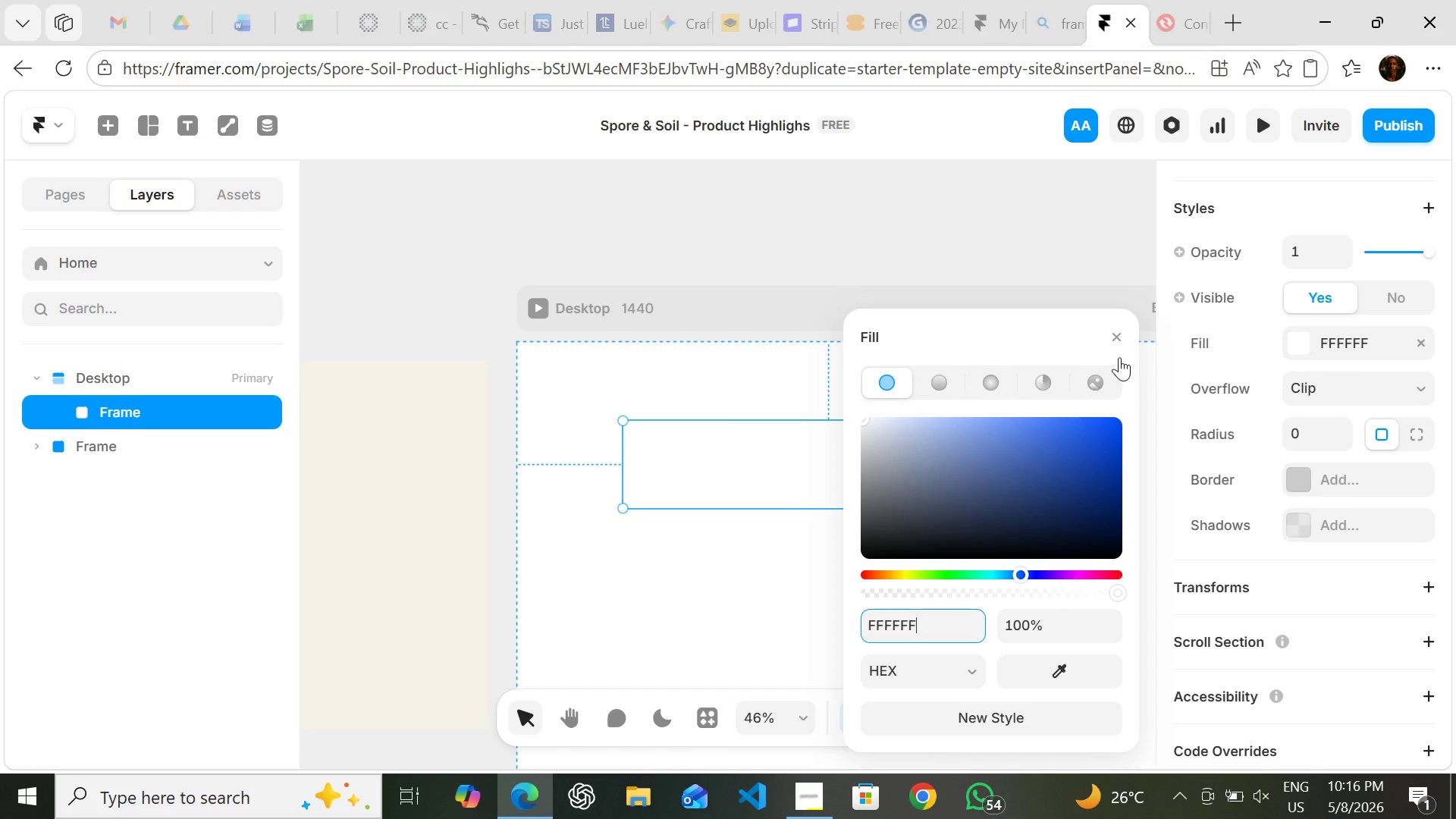 
left_click([1116, 342])
 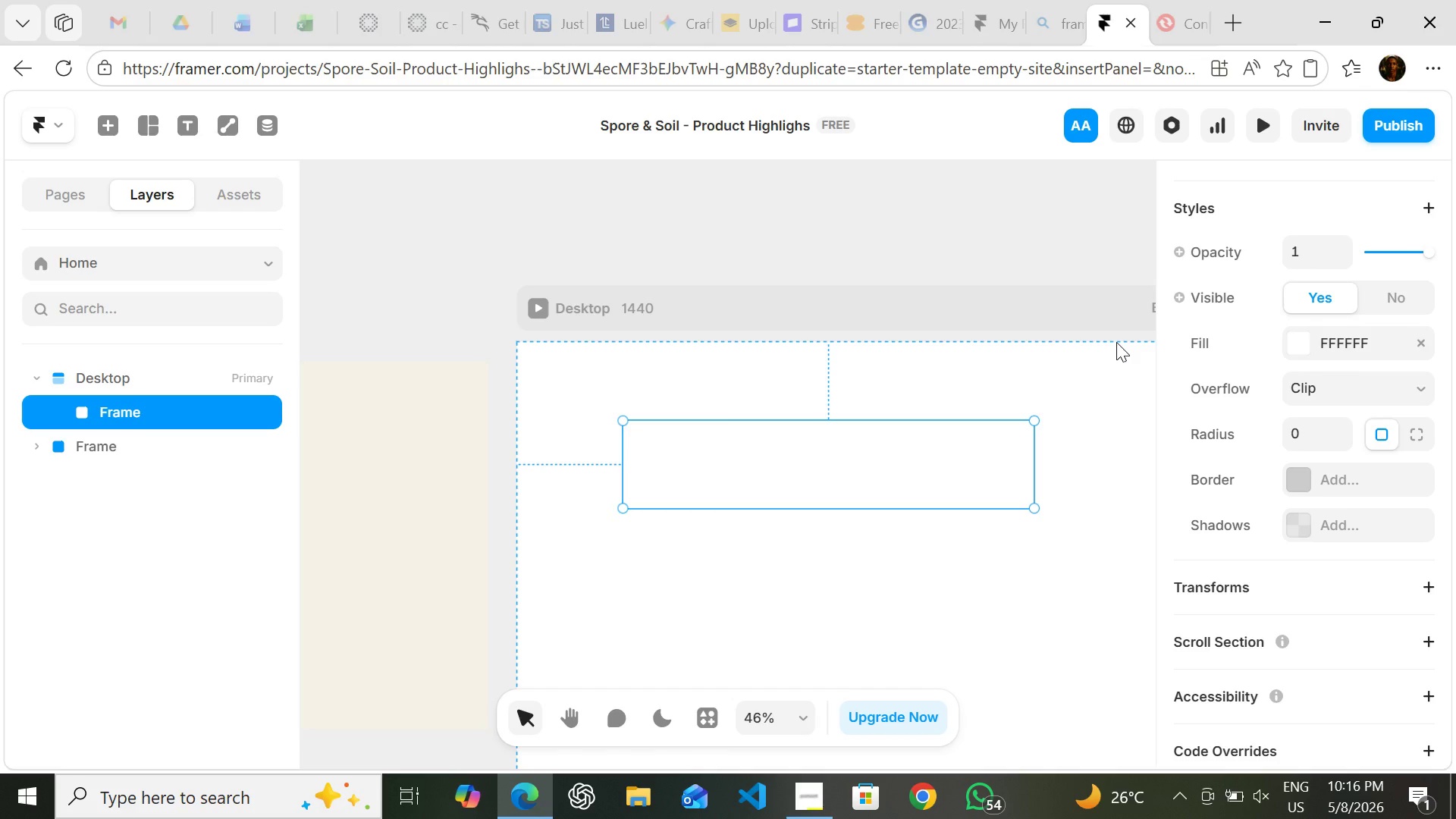 
wait(19.74)
 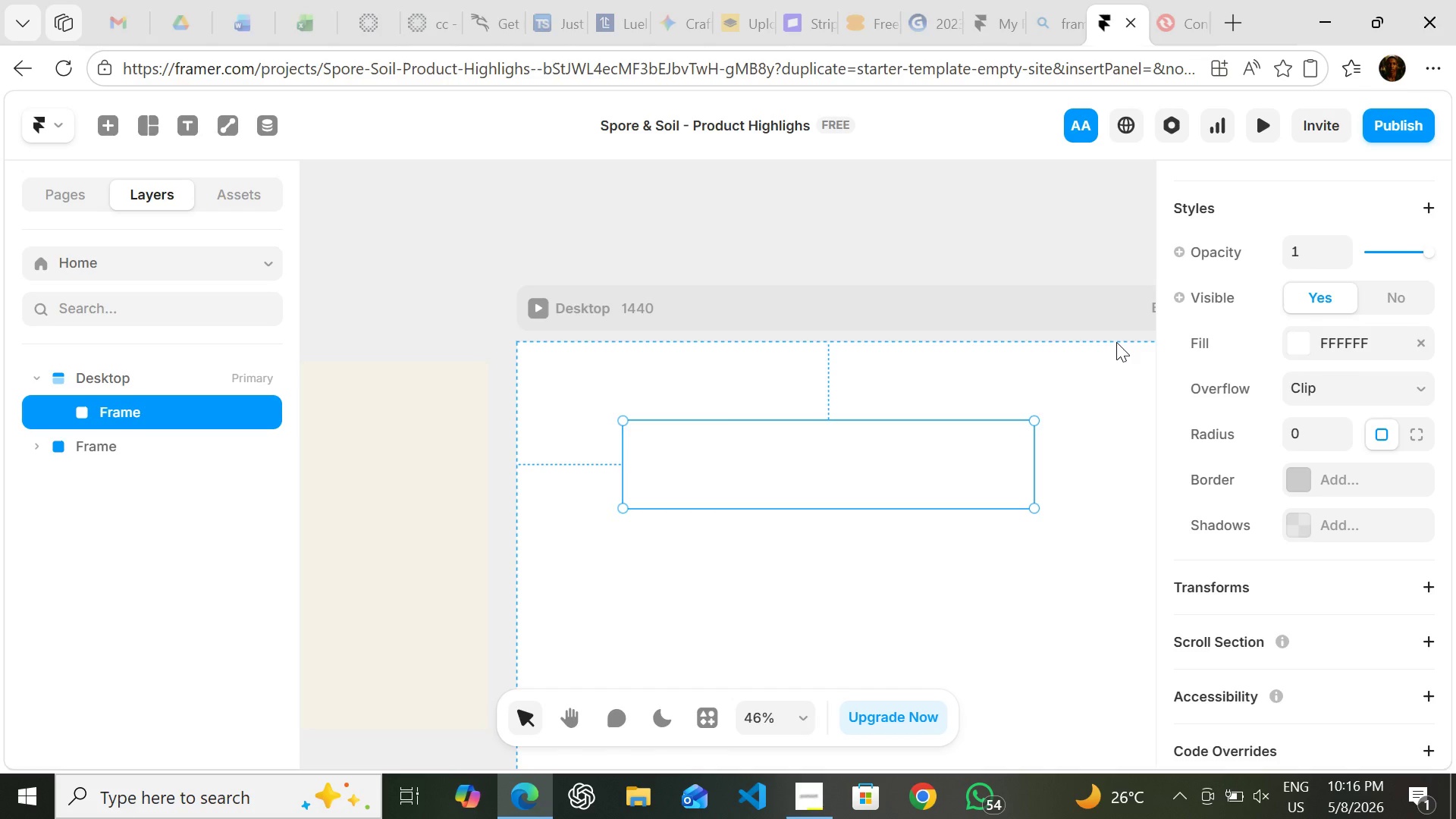 
left_click([402, 428])
 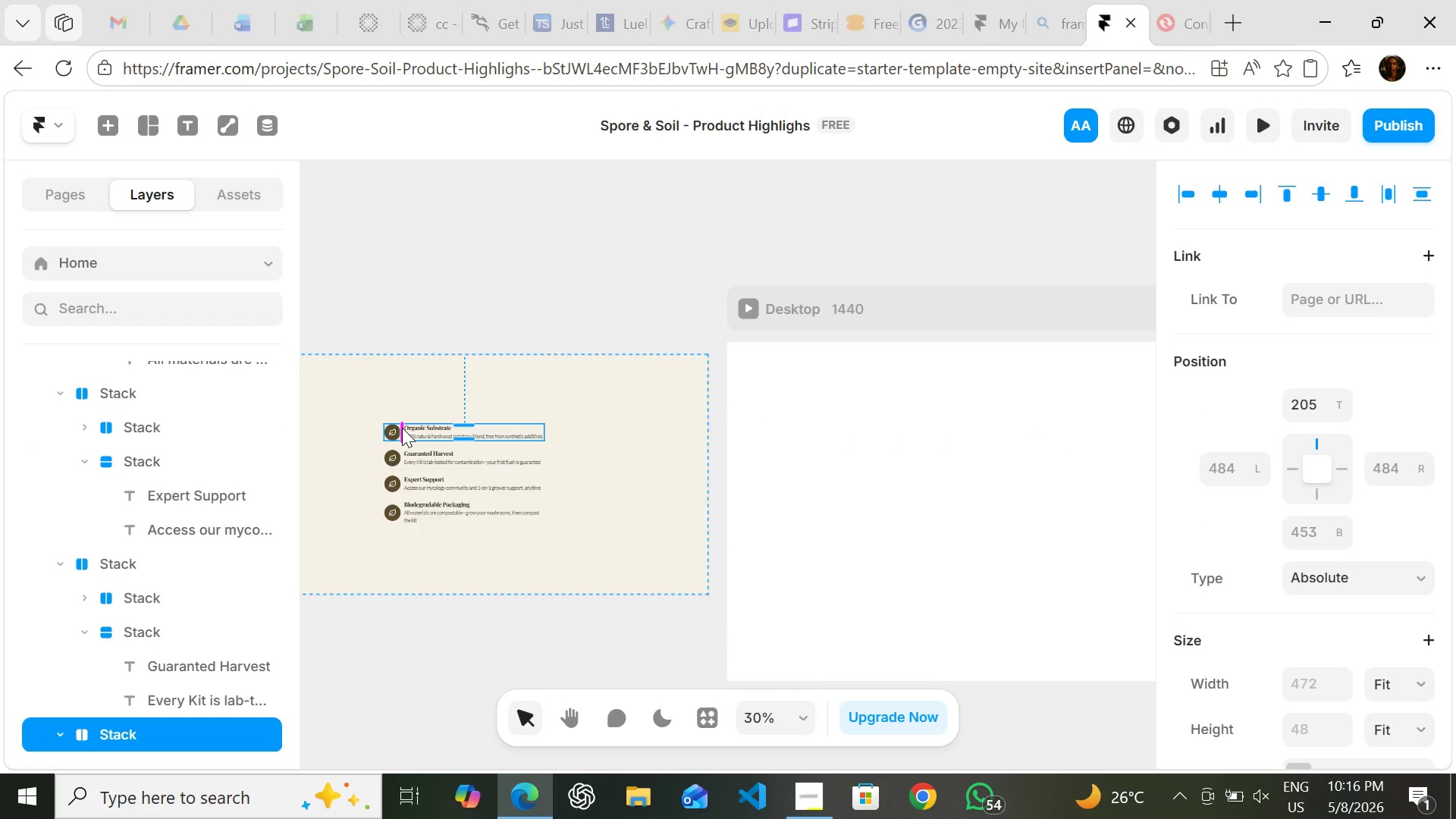 
left_click_drag(start_coordinate=[402, 428], to_coordinate=[830, 416])
 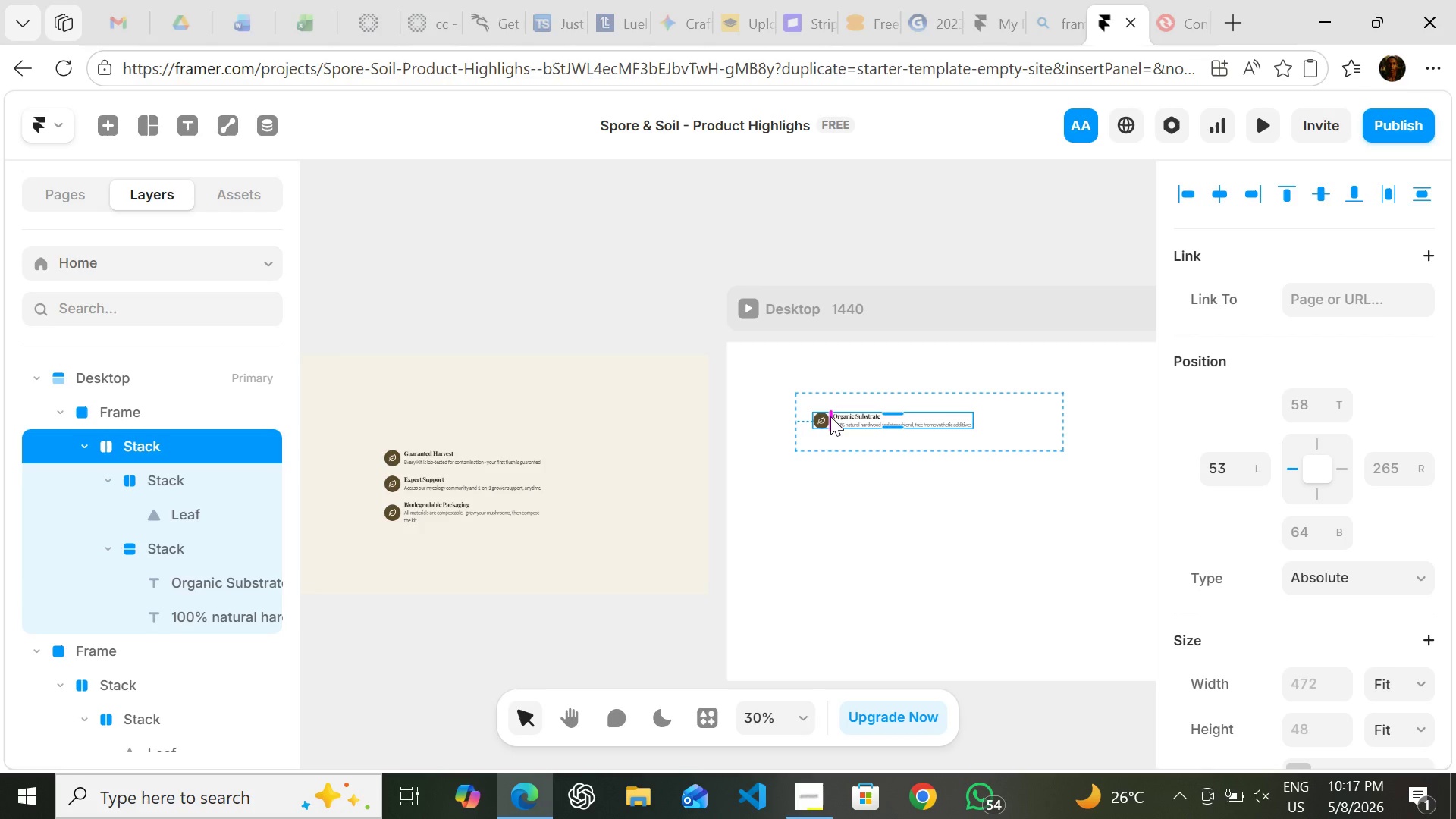 
wait(21.19)
 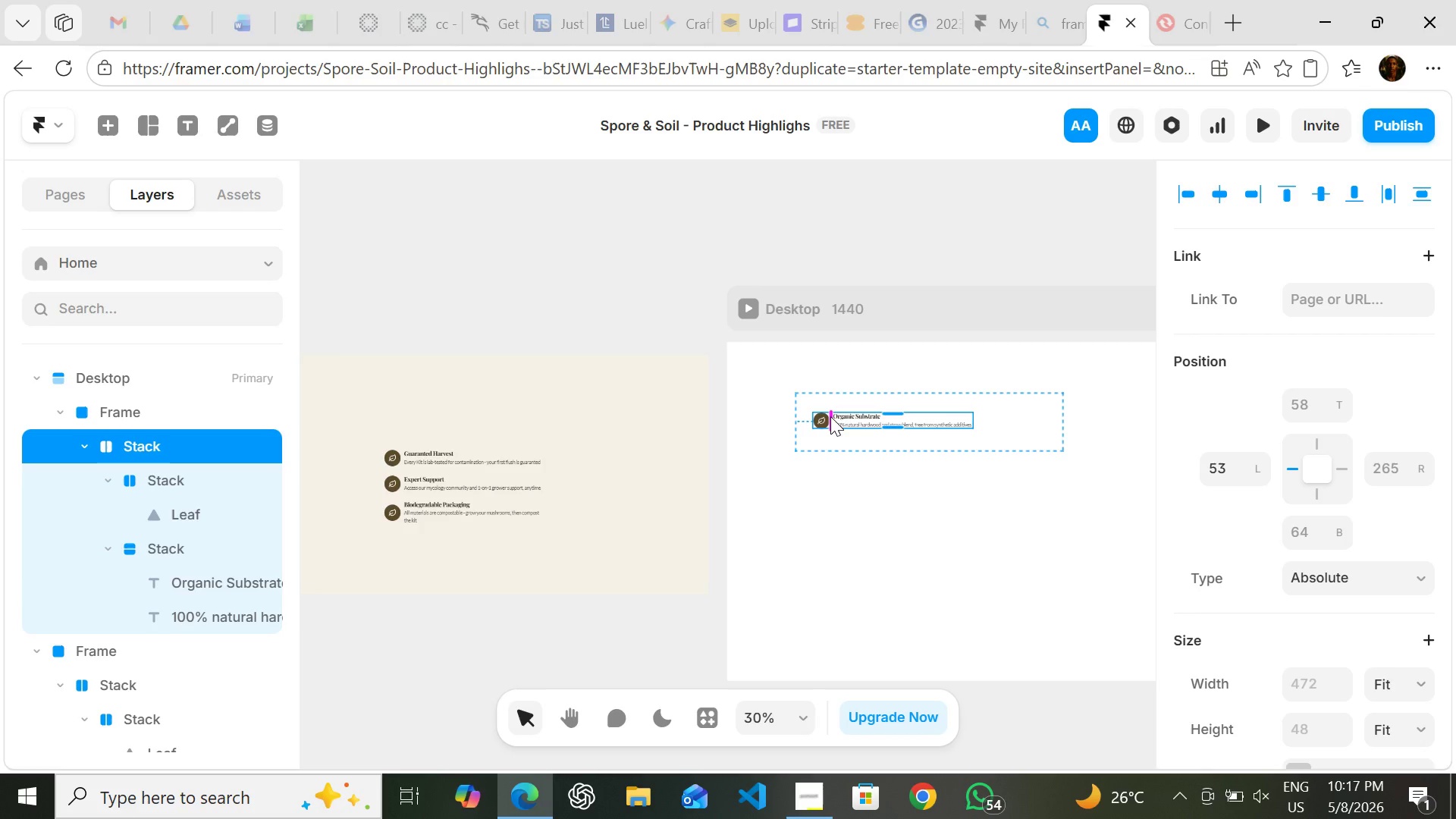 
left_click([761, 566])
 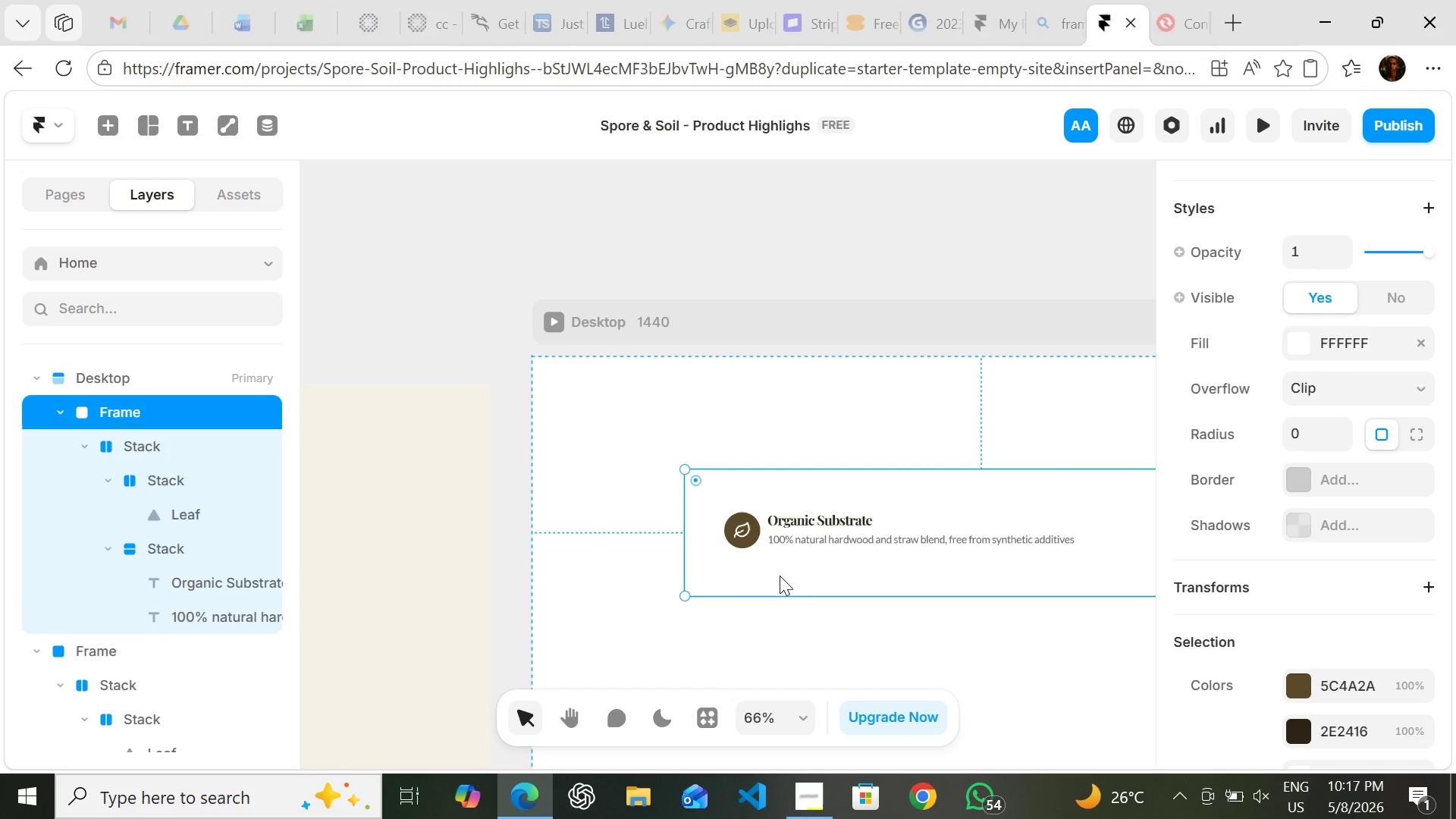 
wait(5.14)
 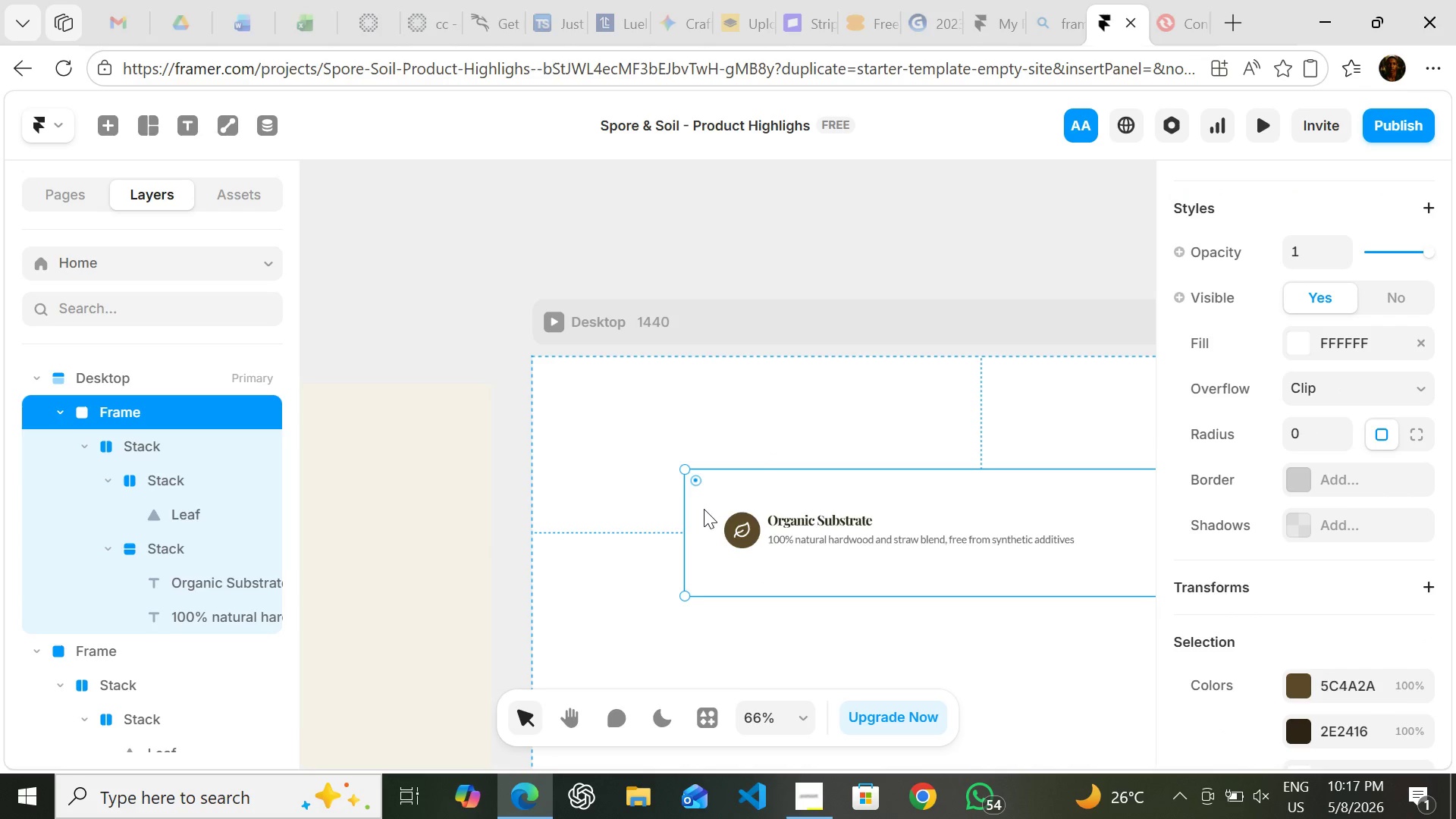 
left_click_drag(start_coordinate=[796, 593], to_coordinate=[802, 556])
 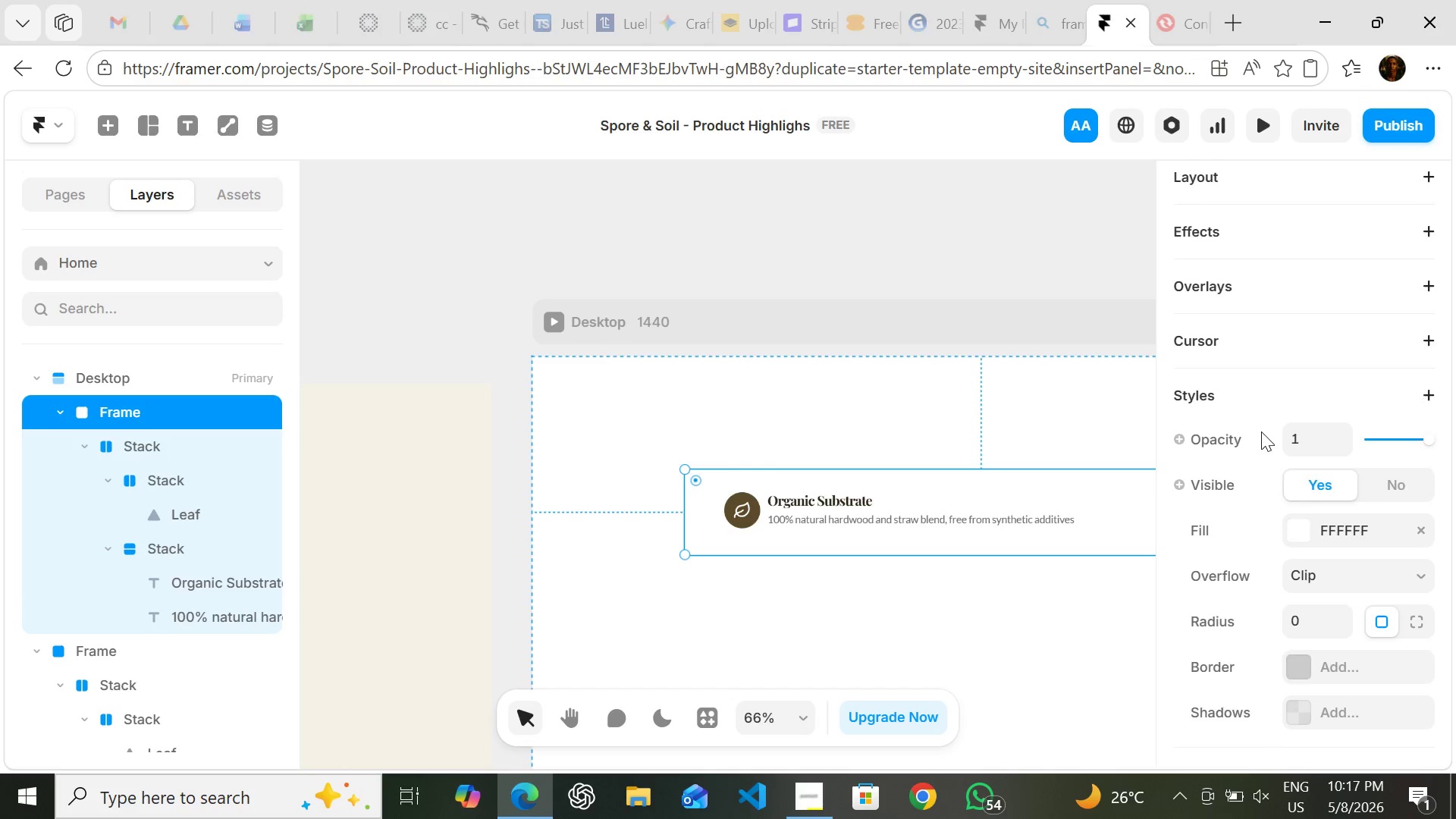 
wait(34.39)
 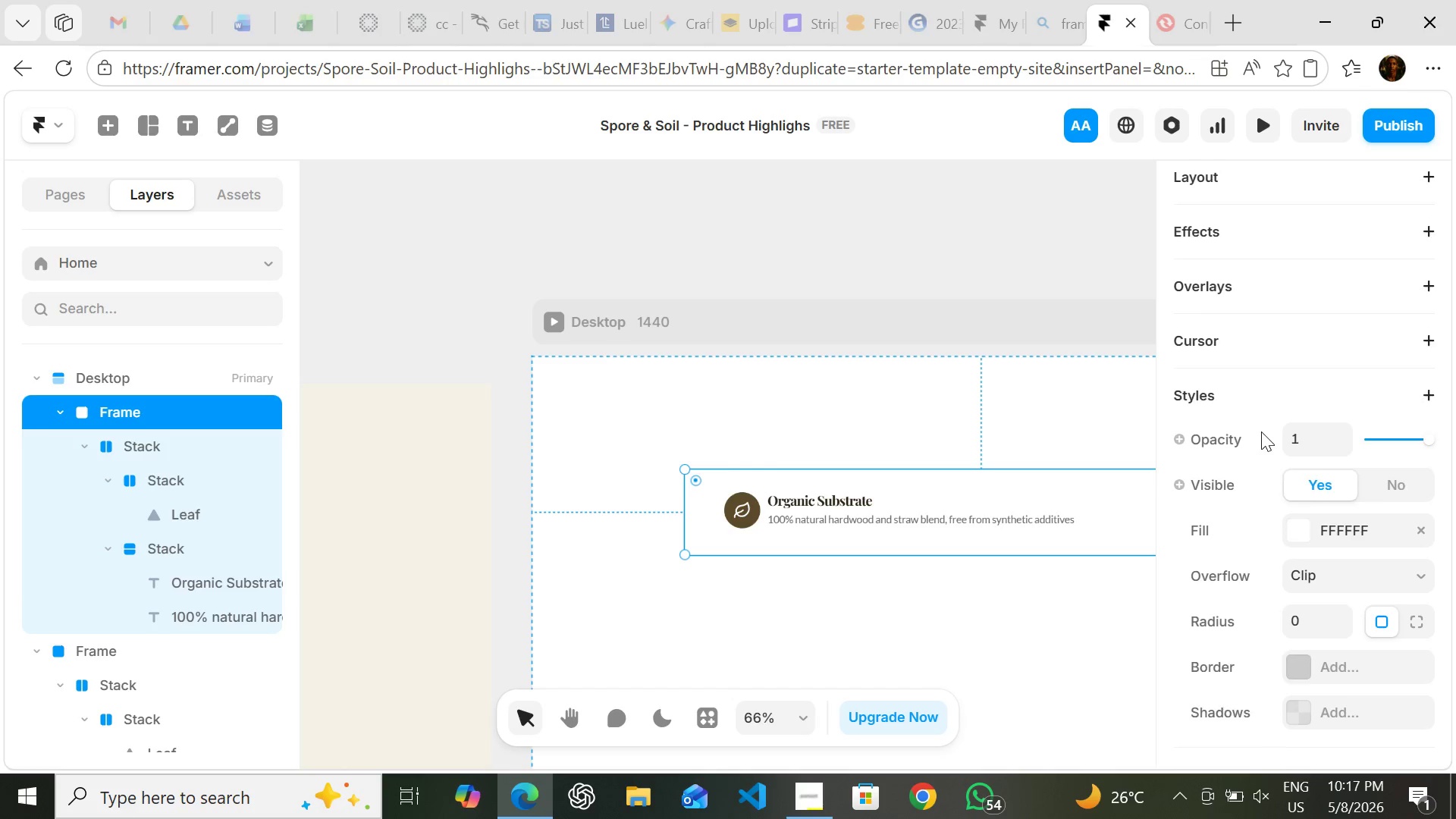 
left_click([1425, 588])
 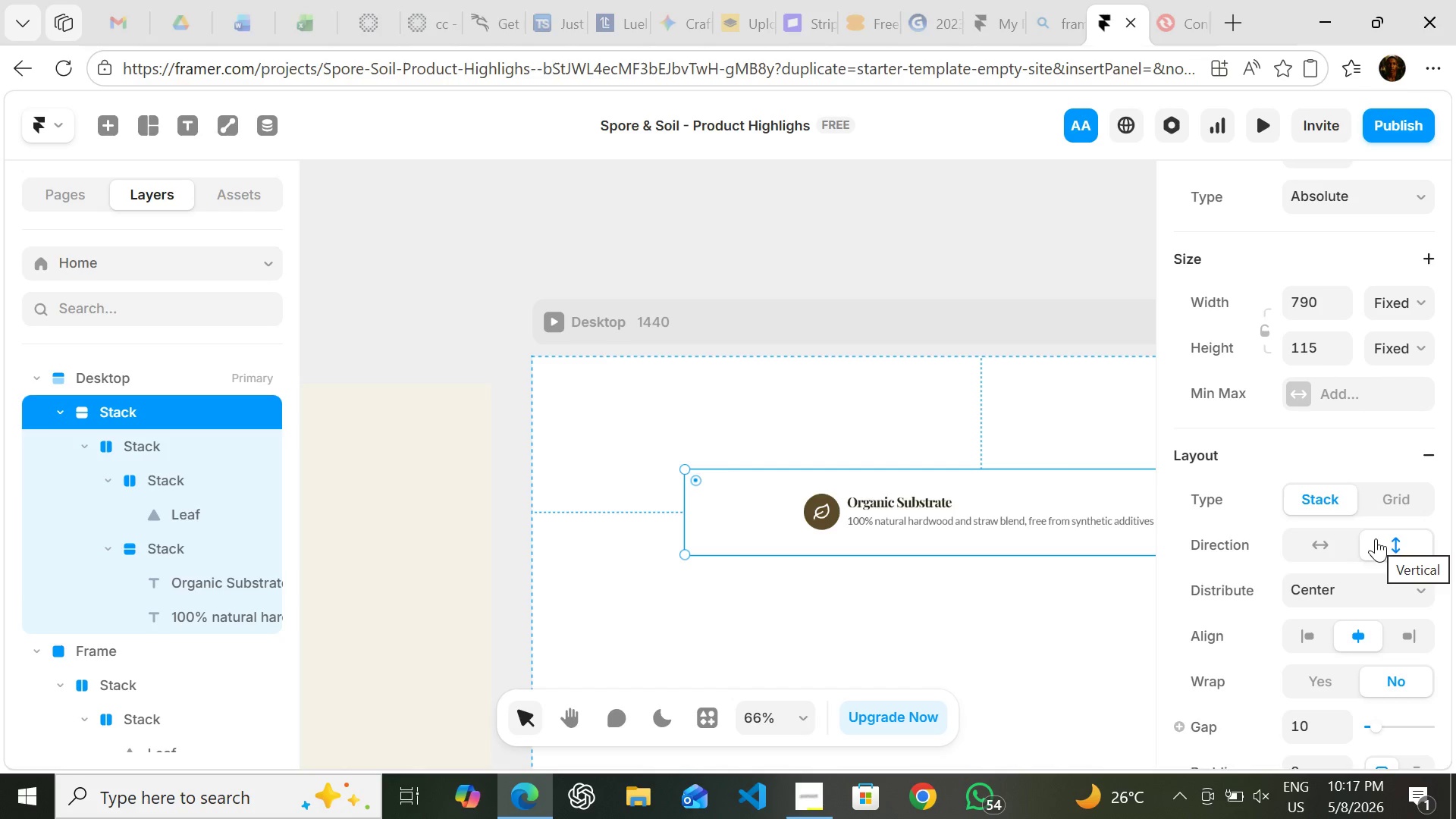 
left_click([1314, 540])
 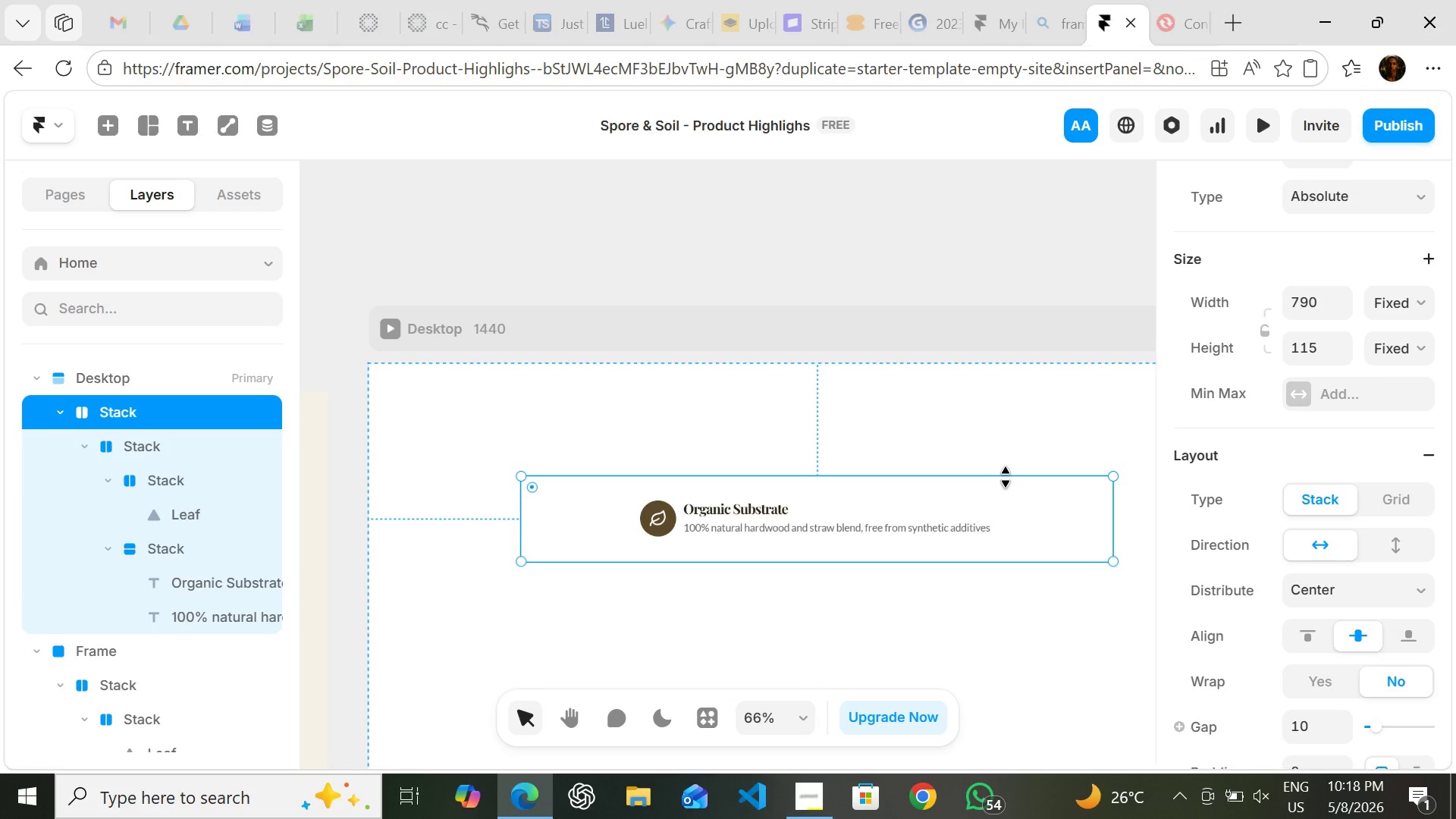 
wait(25.41)
 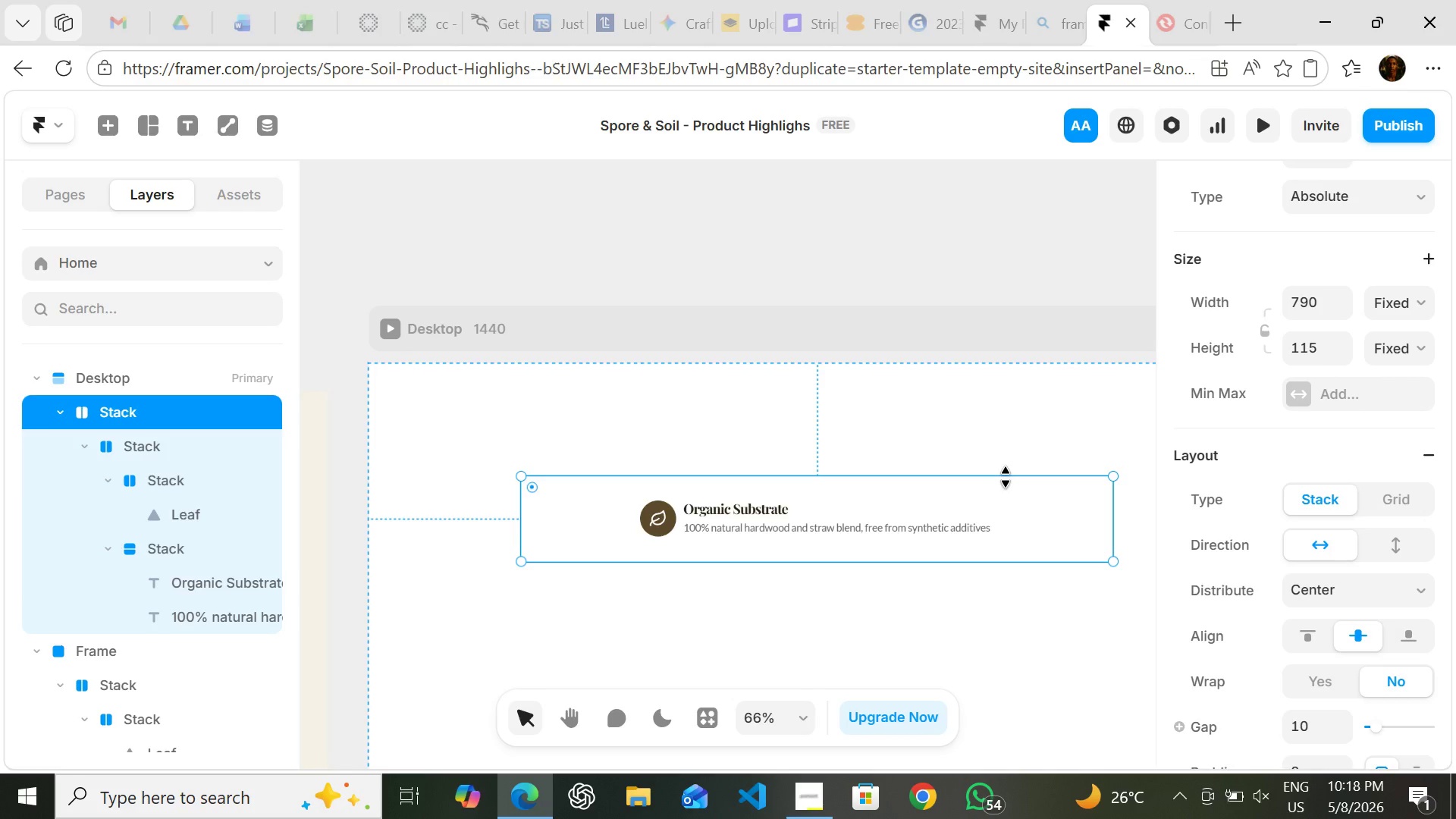 
left_click([1323, 719])
 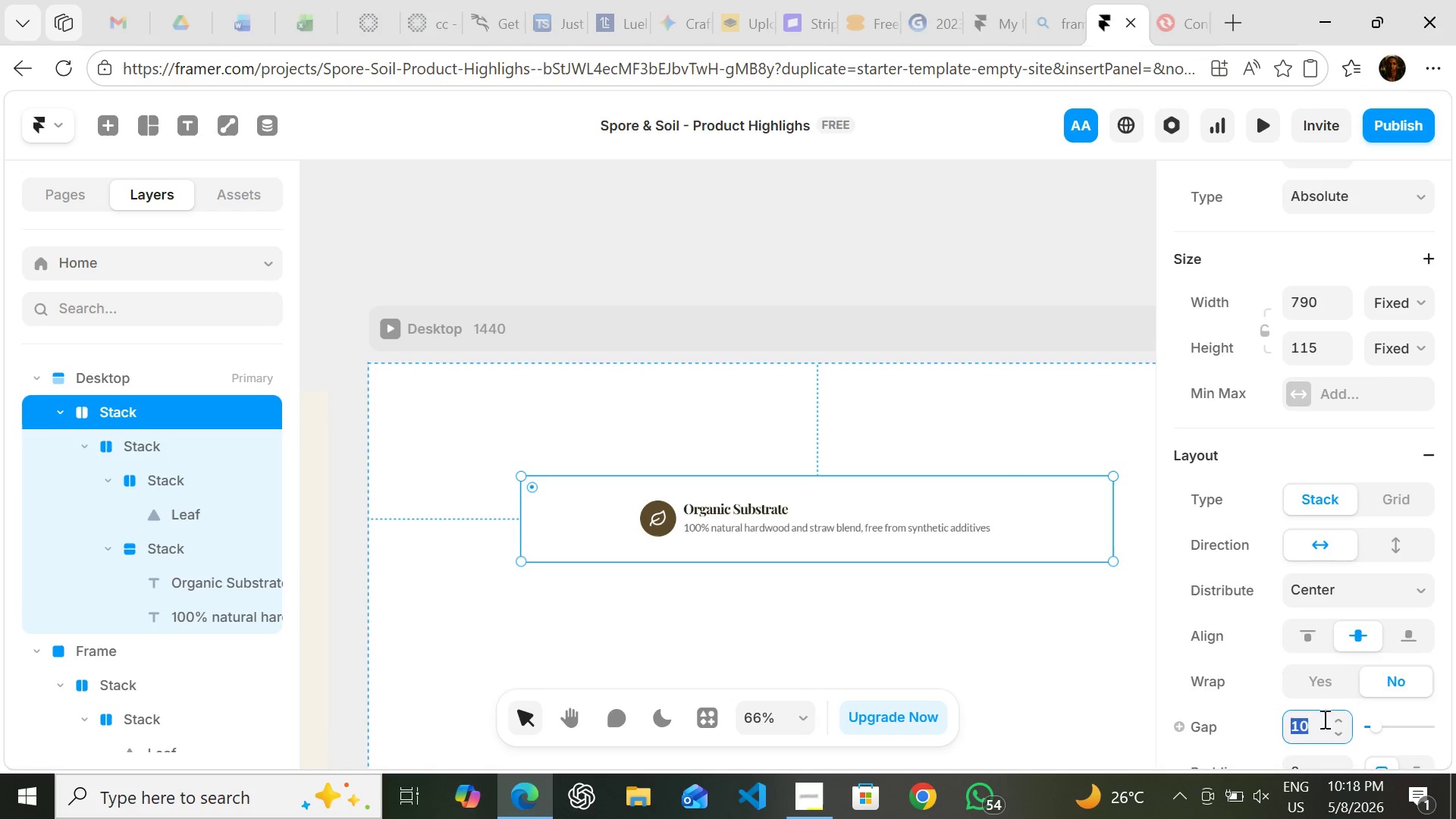 
type(16)
 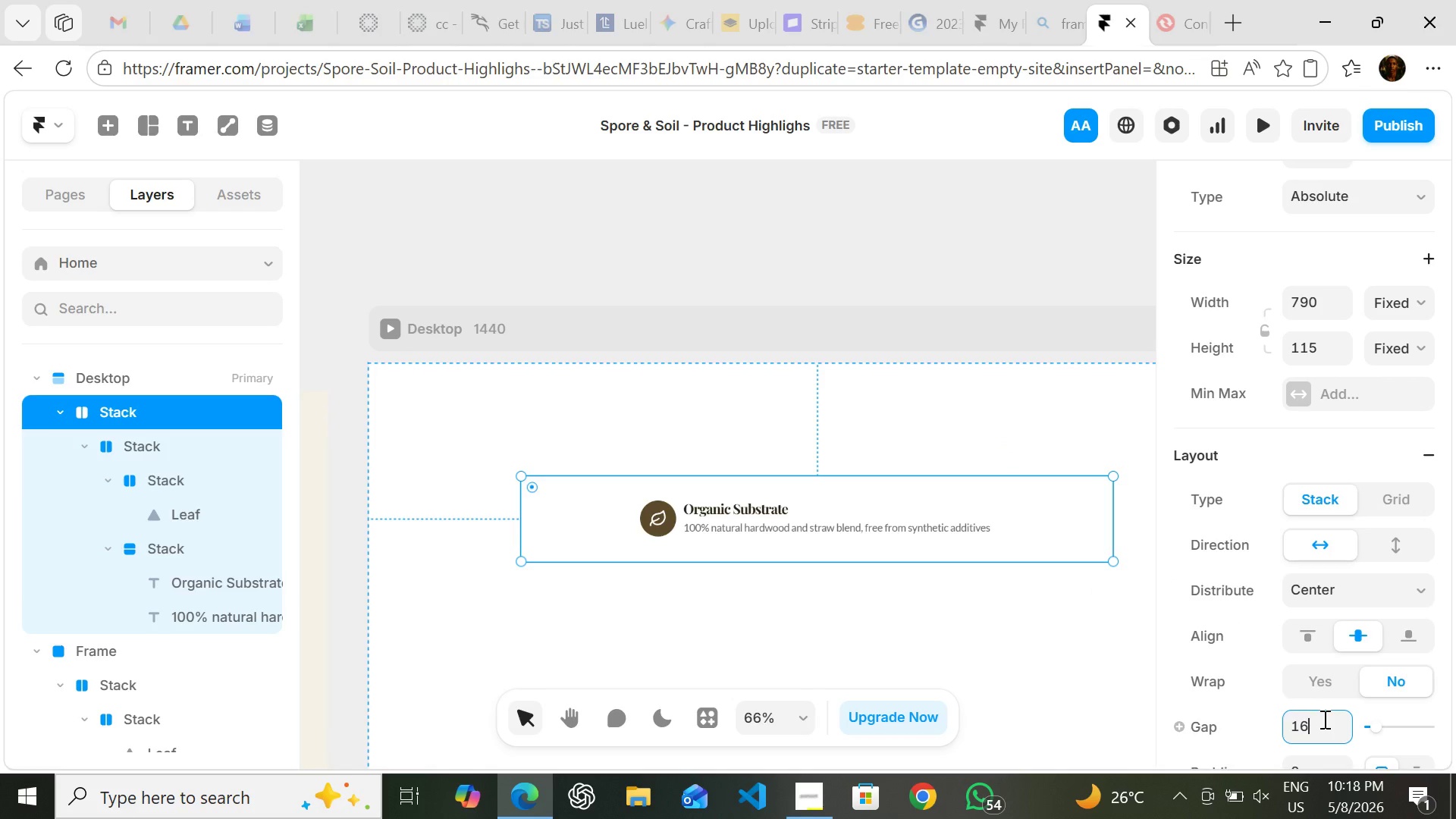 
key(Enter)
 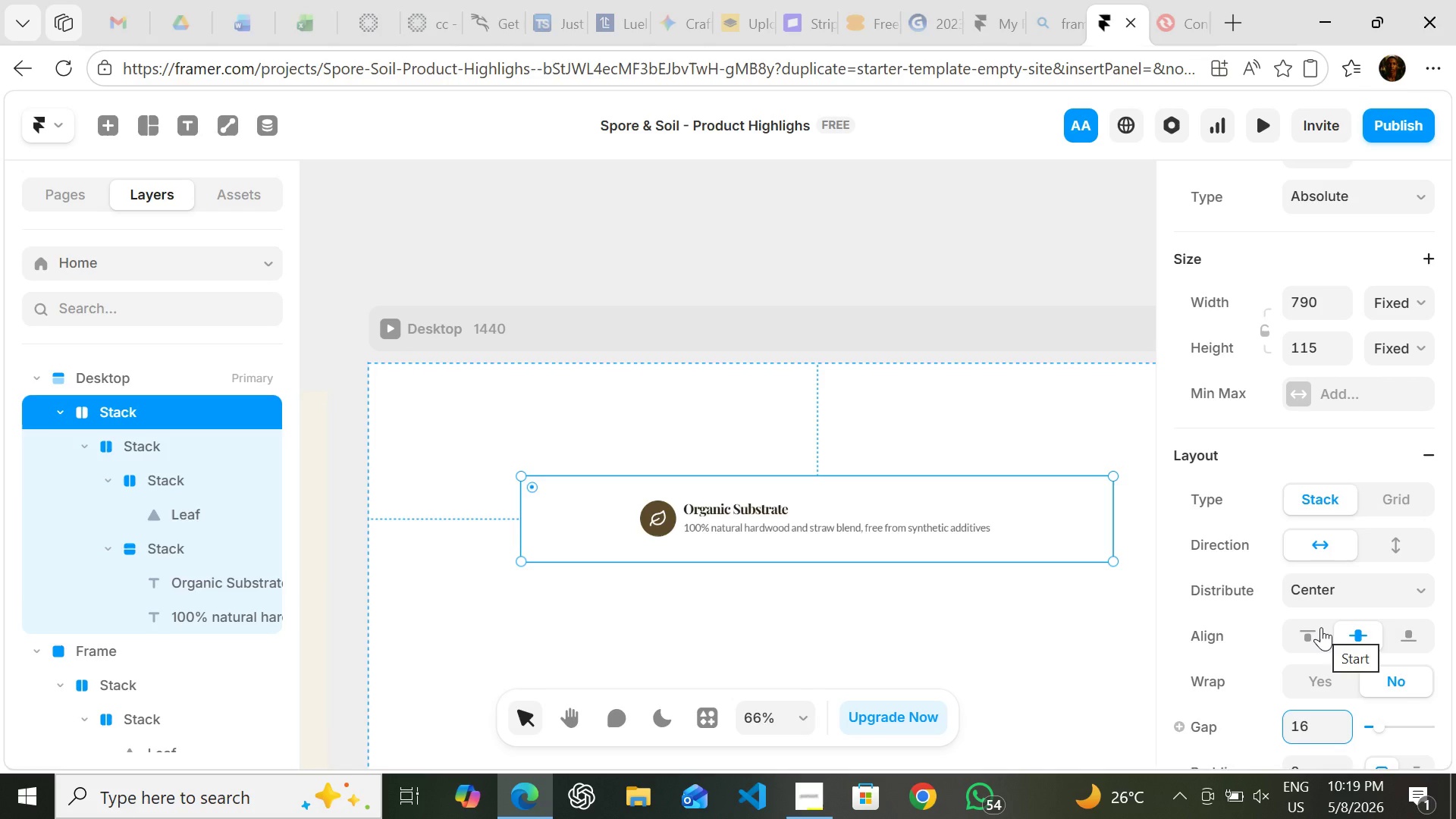 
wait(60.67)
 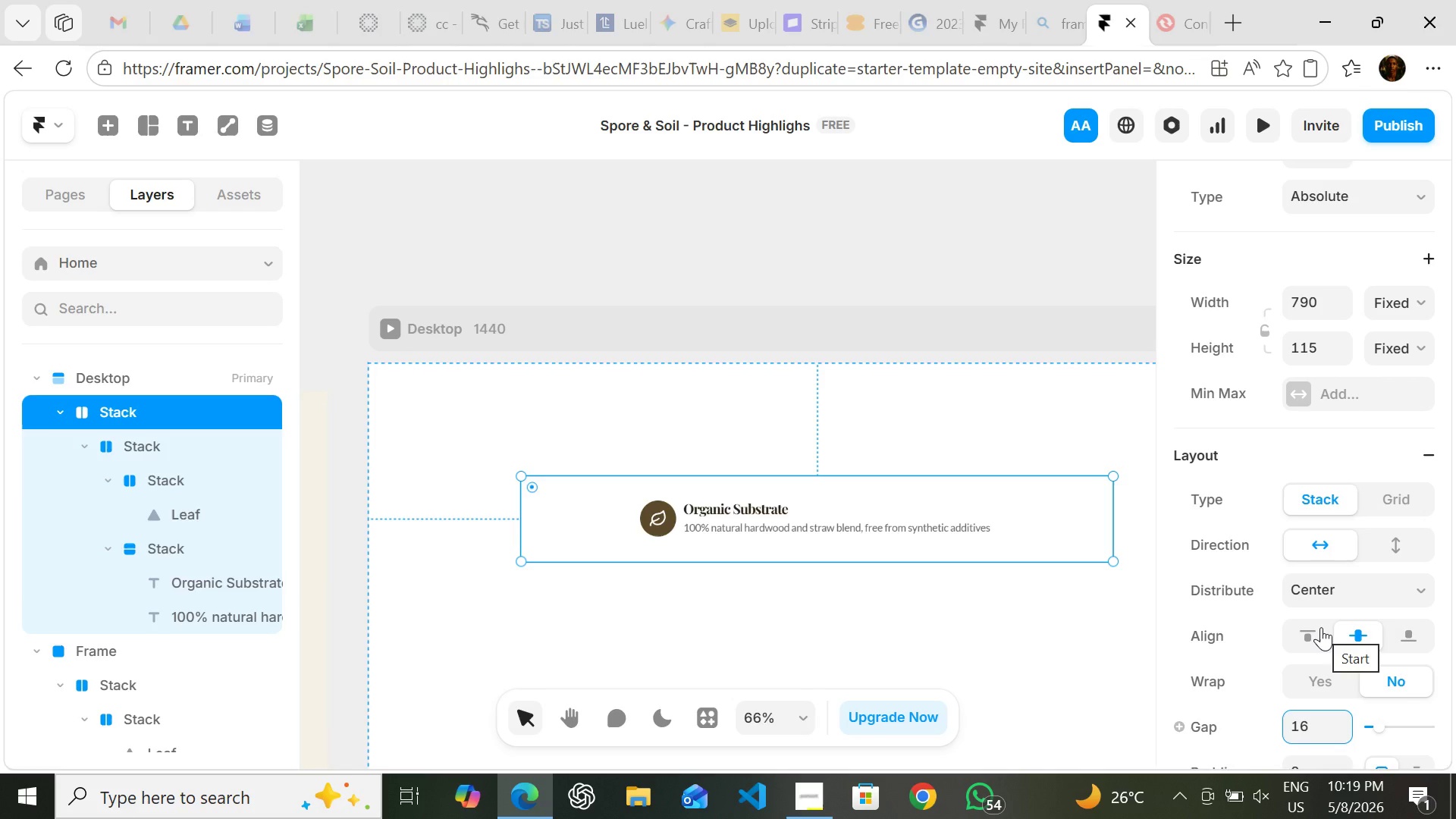 
left_click([795, 518])
 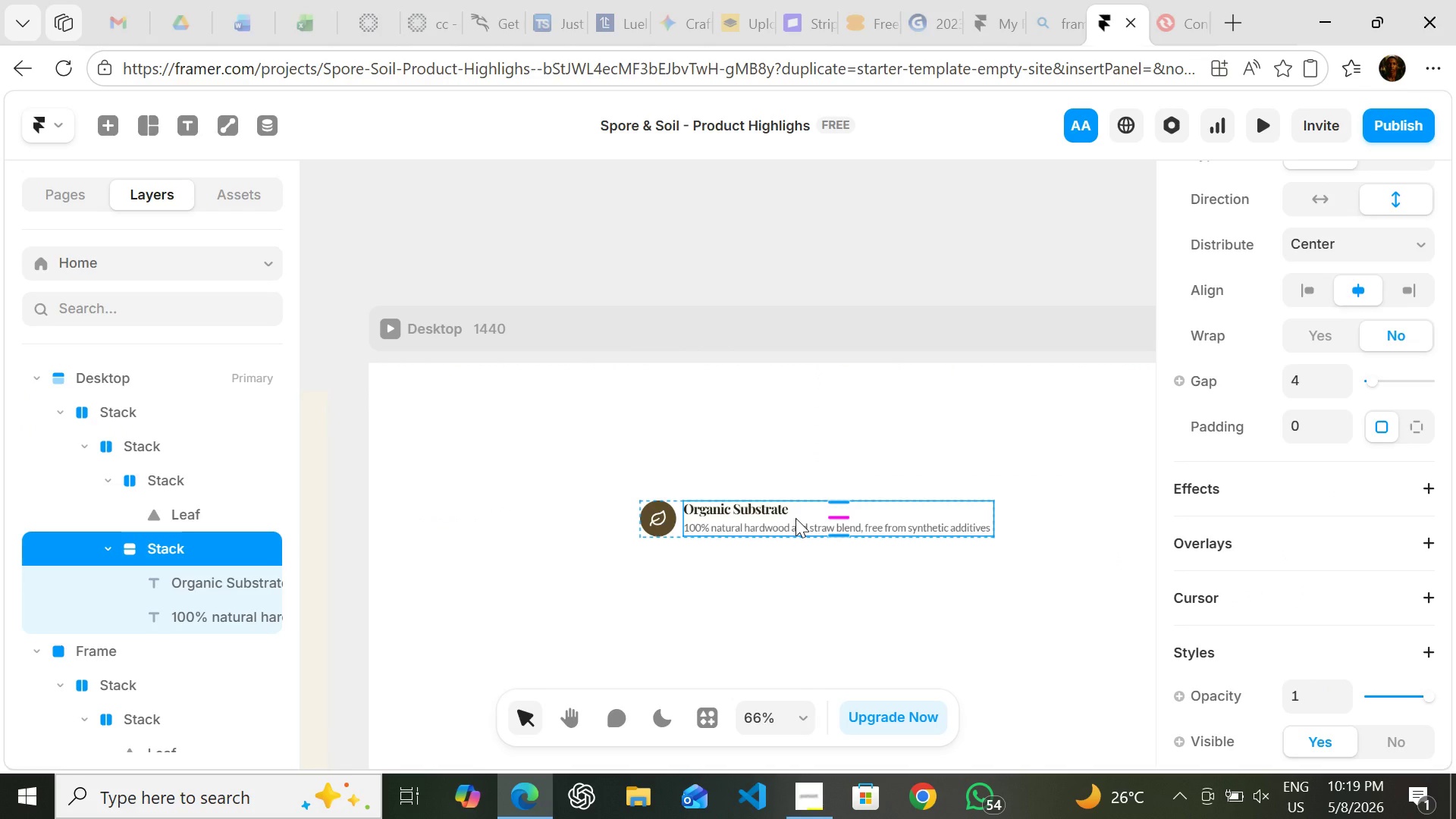 
wait(17.55)
 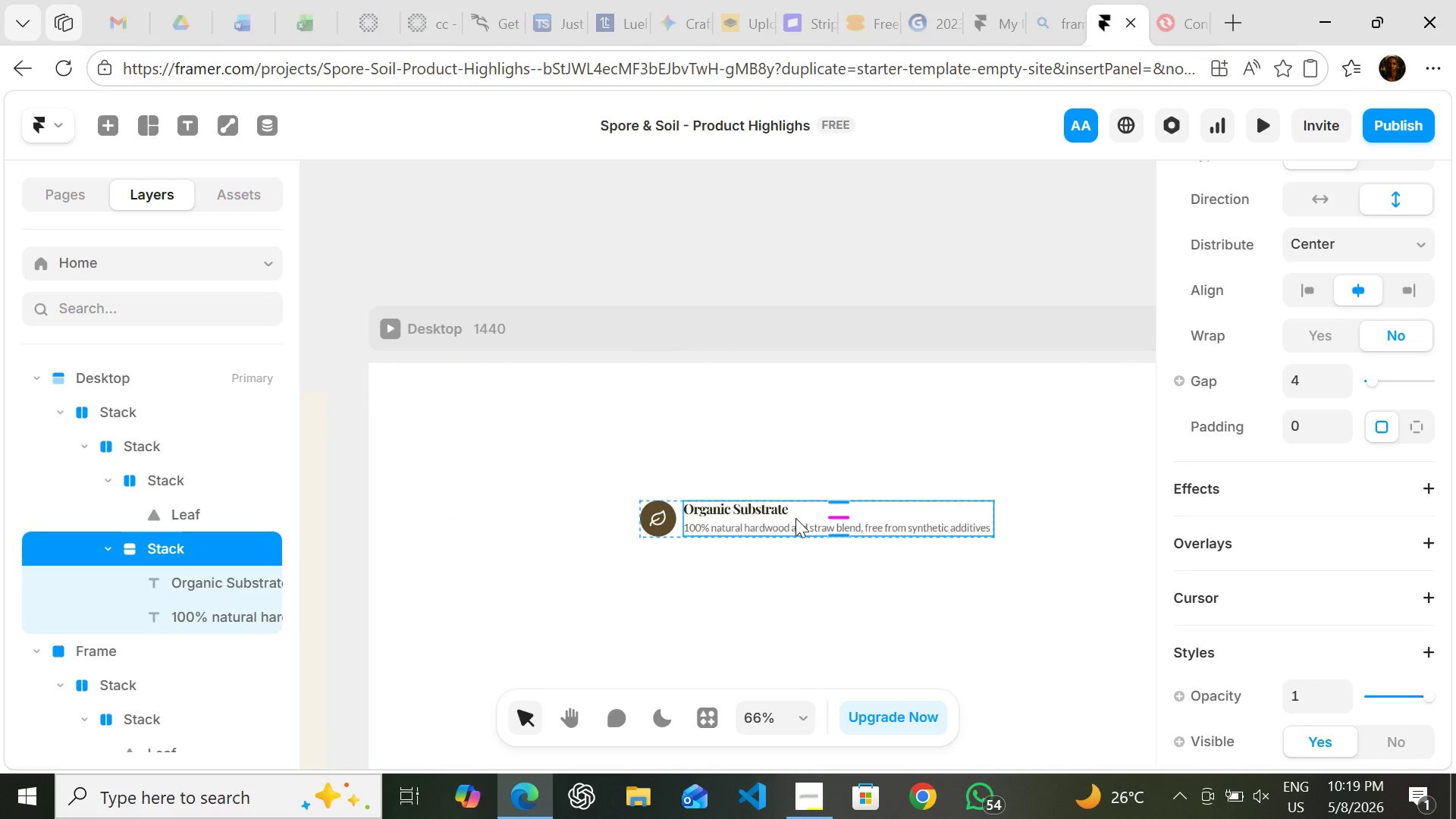 
left_click([753, 483])
 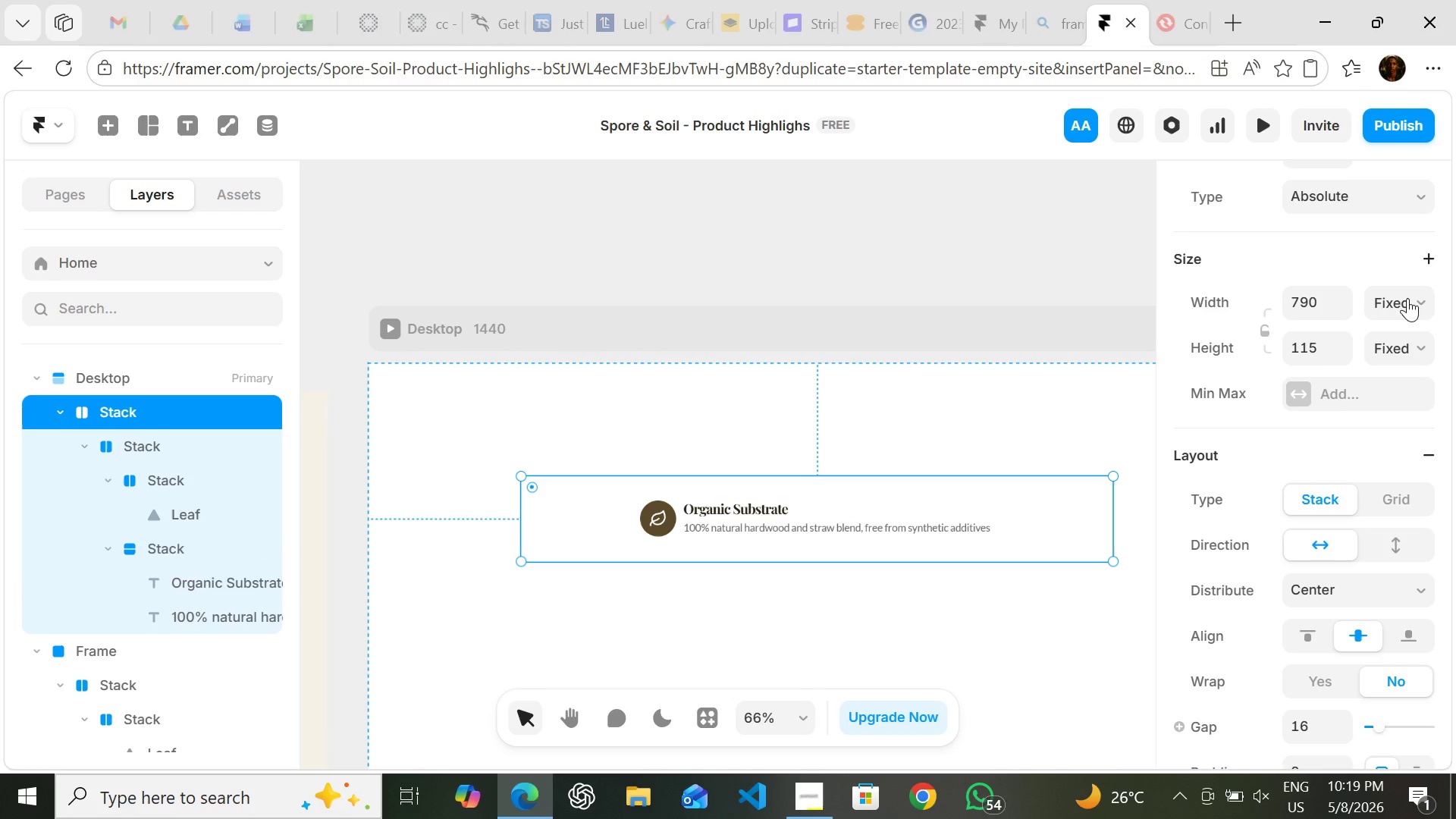 
left_click_drag(start_coordinate=[1407, 298], to_coordinate=[1417, 396])
 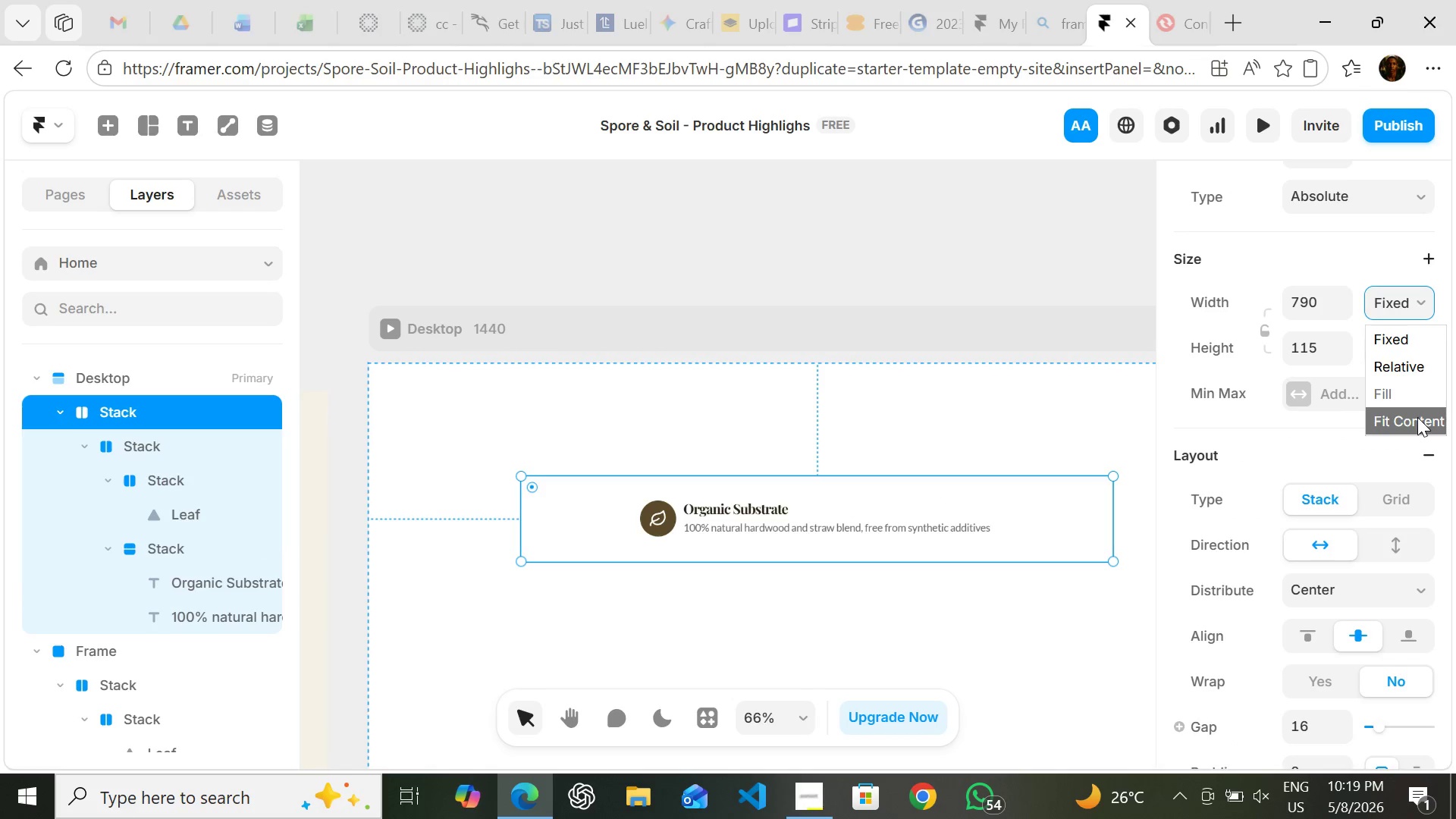 
left_click([1417, 417])
 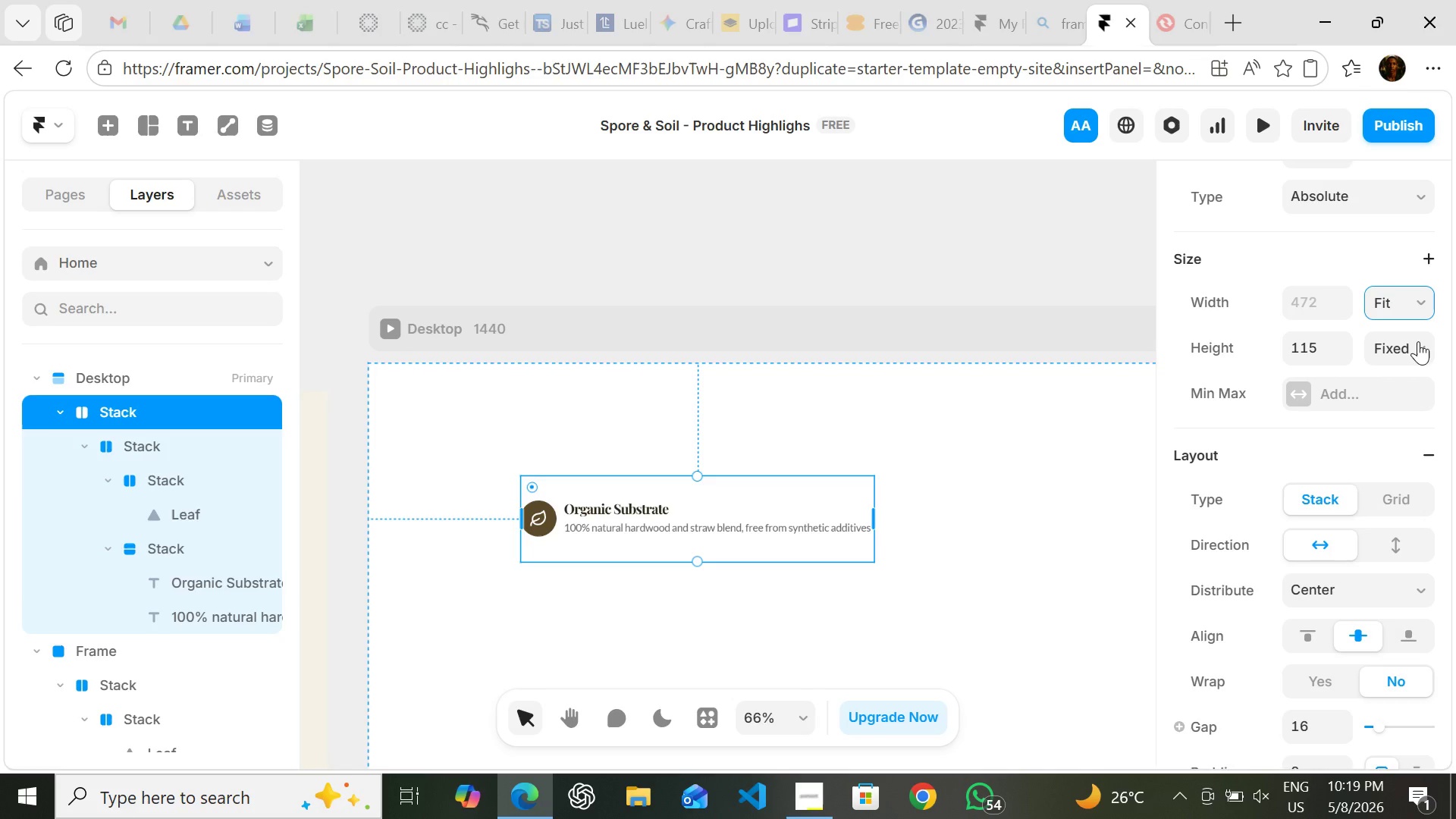 
left_click([1418, 341])
 